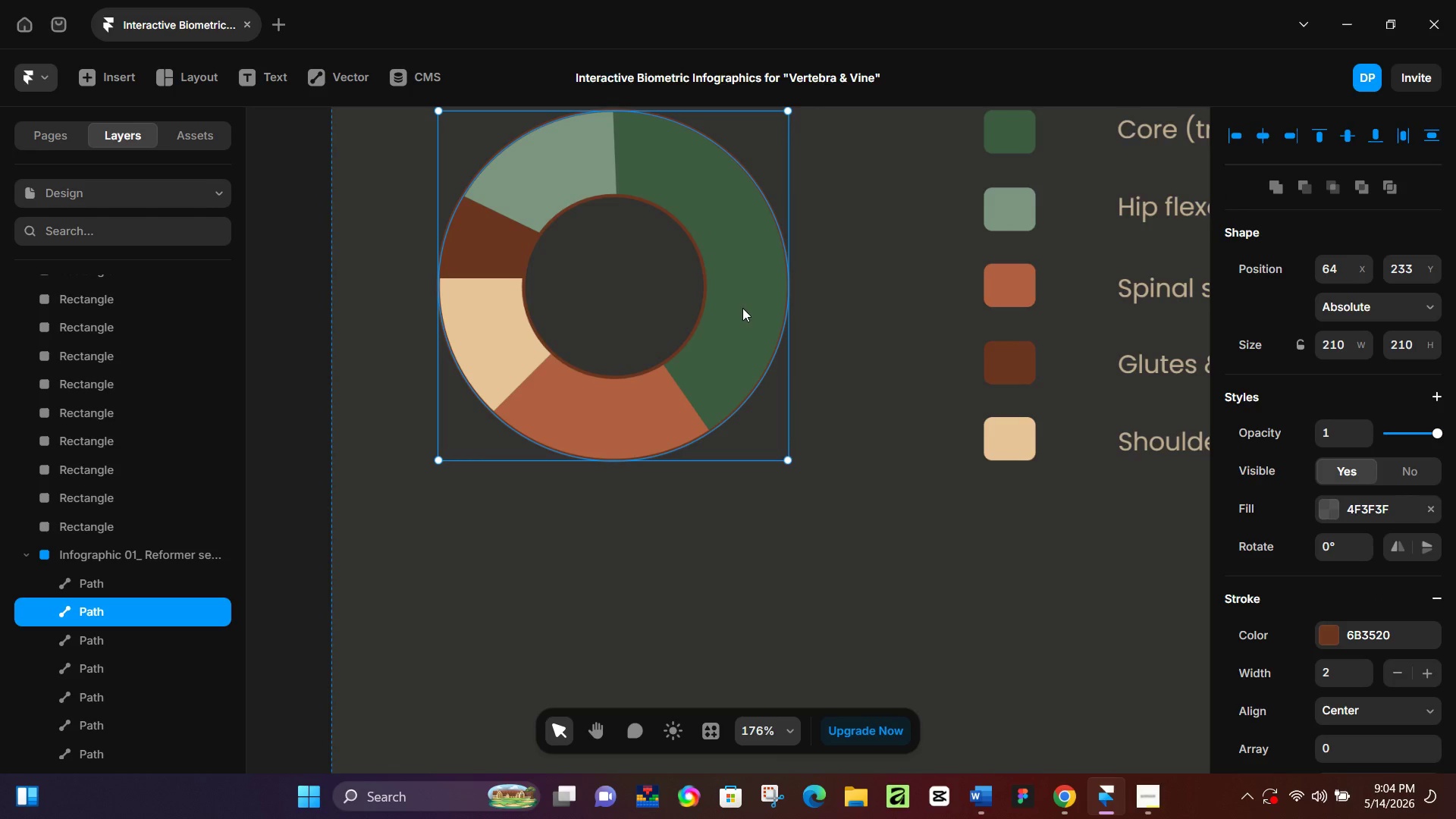 
double_click([742, 308])
 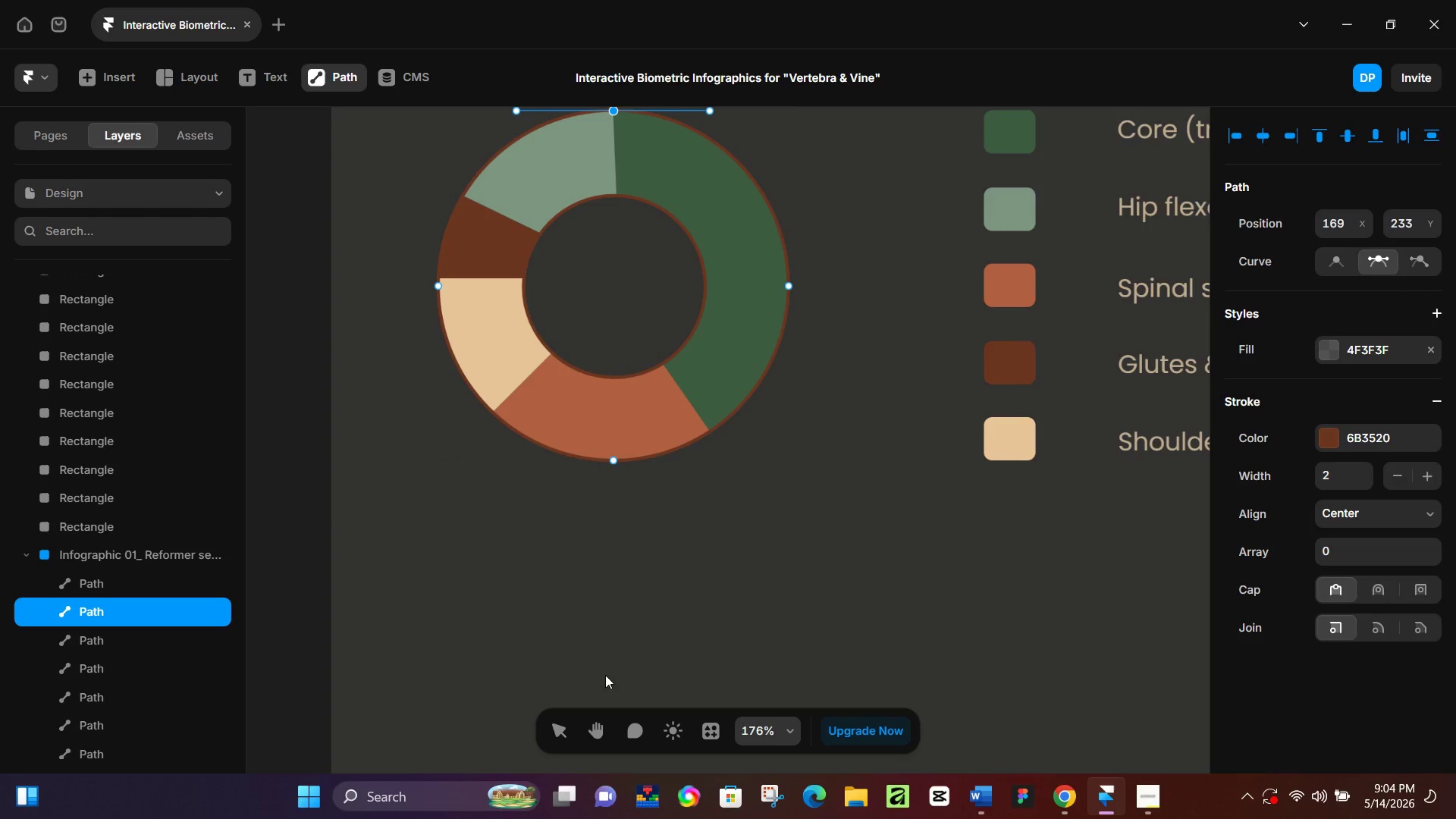 
left_click([745, 657])
 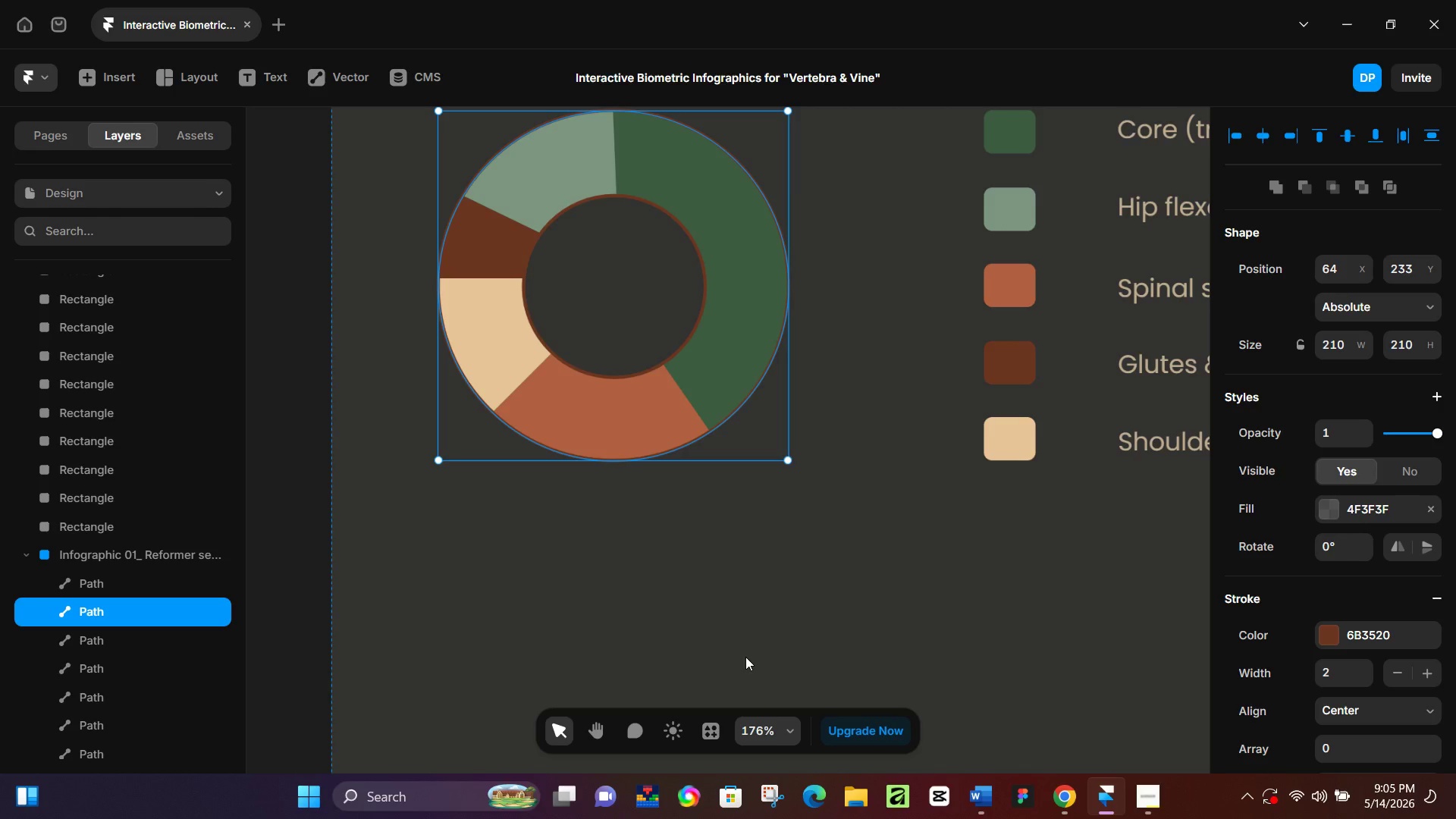 
wait(20.16)
 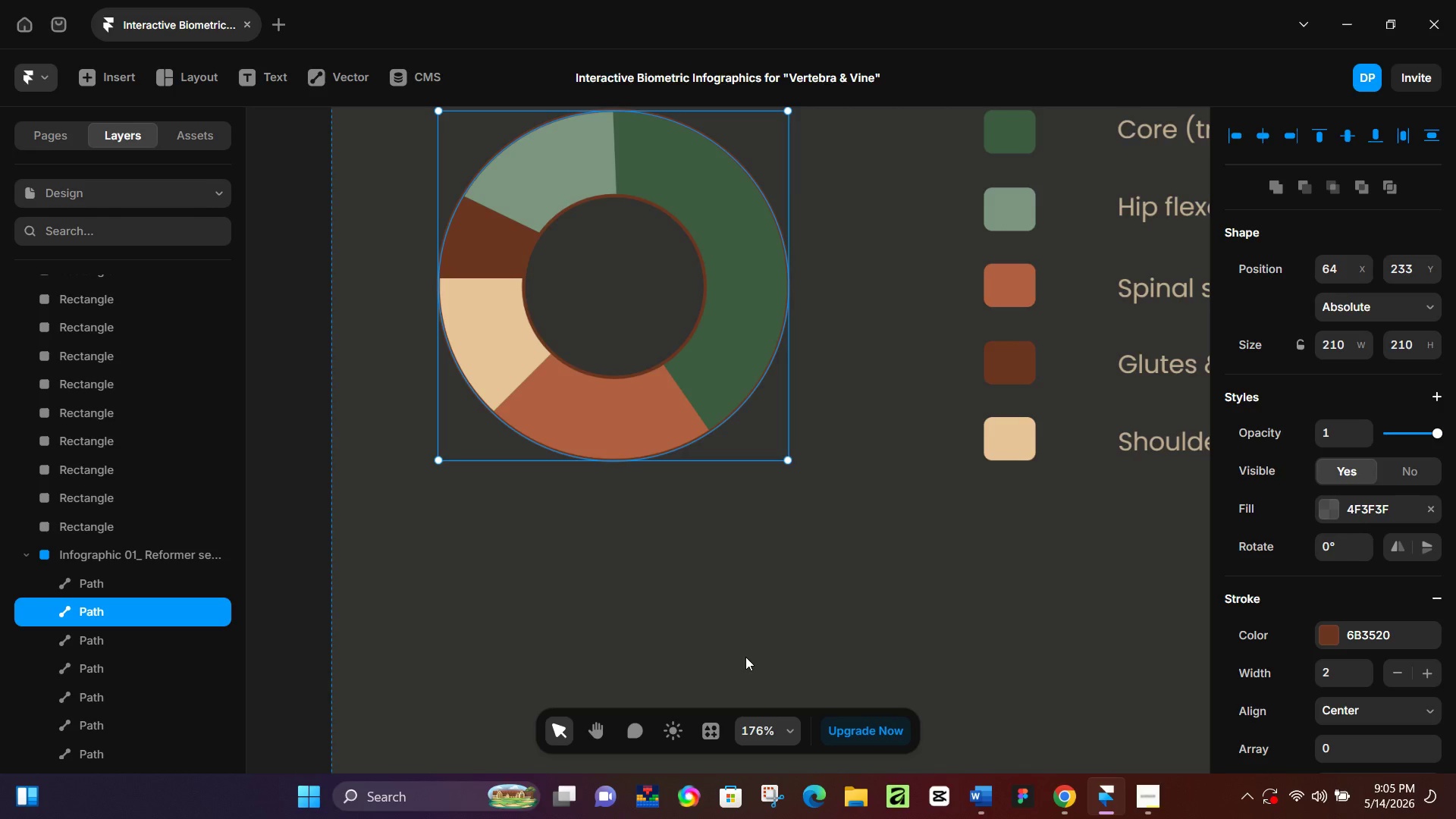 
left_click([97, 642])
 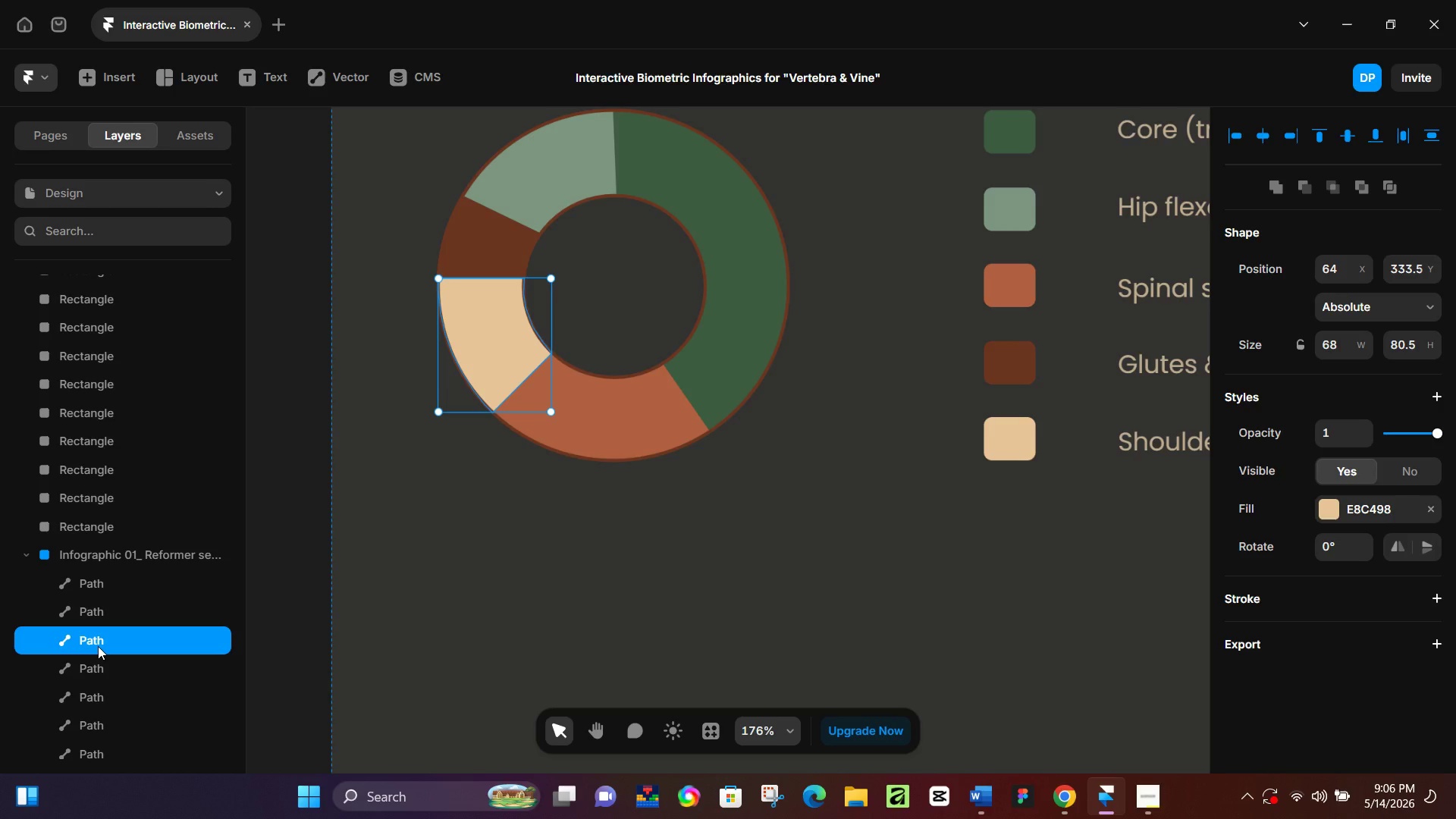 
wait(73.69)
 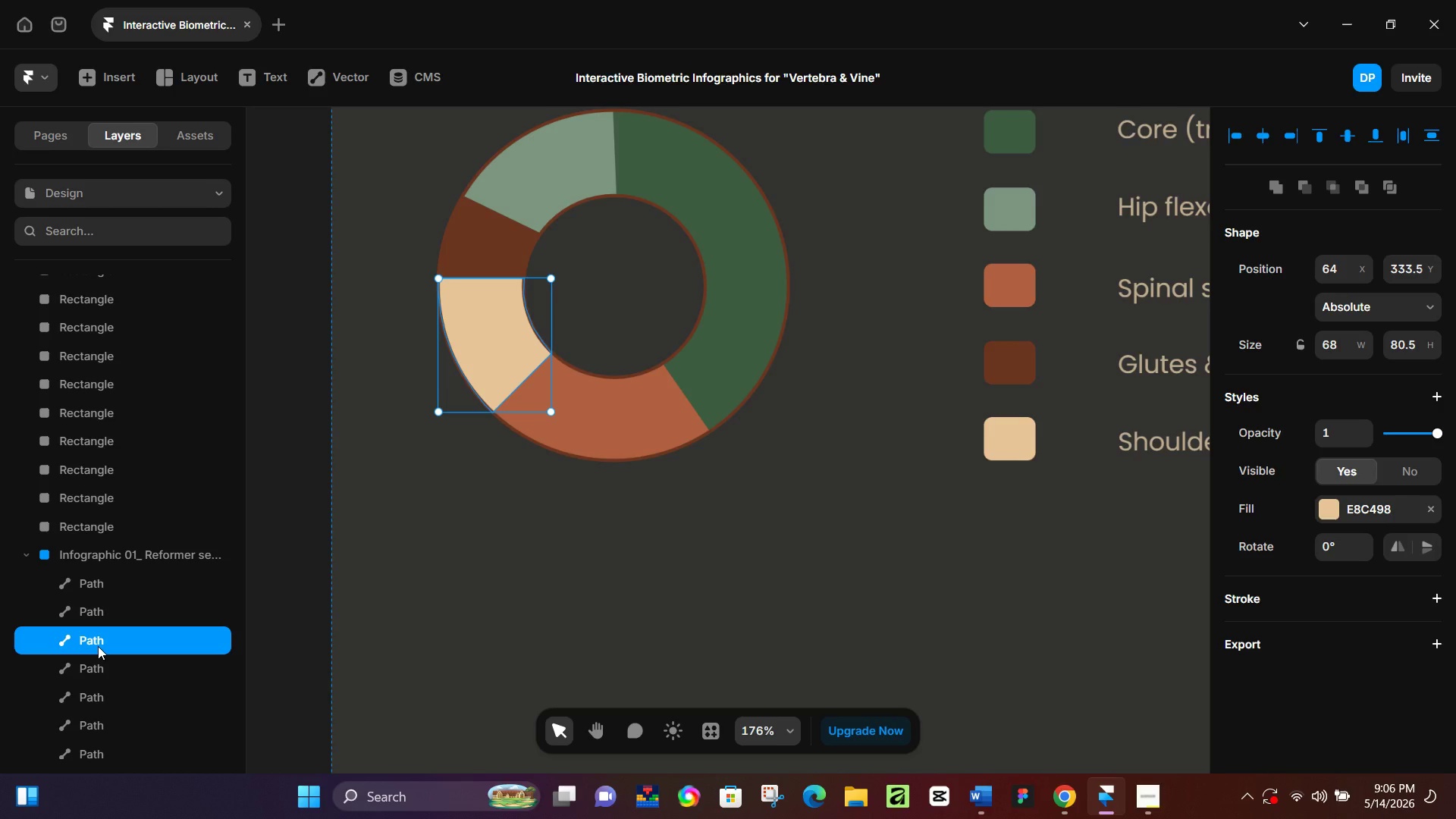 
left_click([1263, 596])
 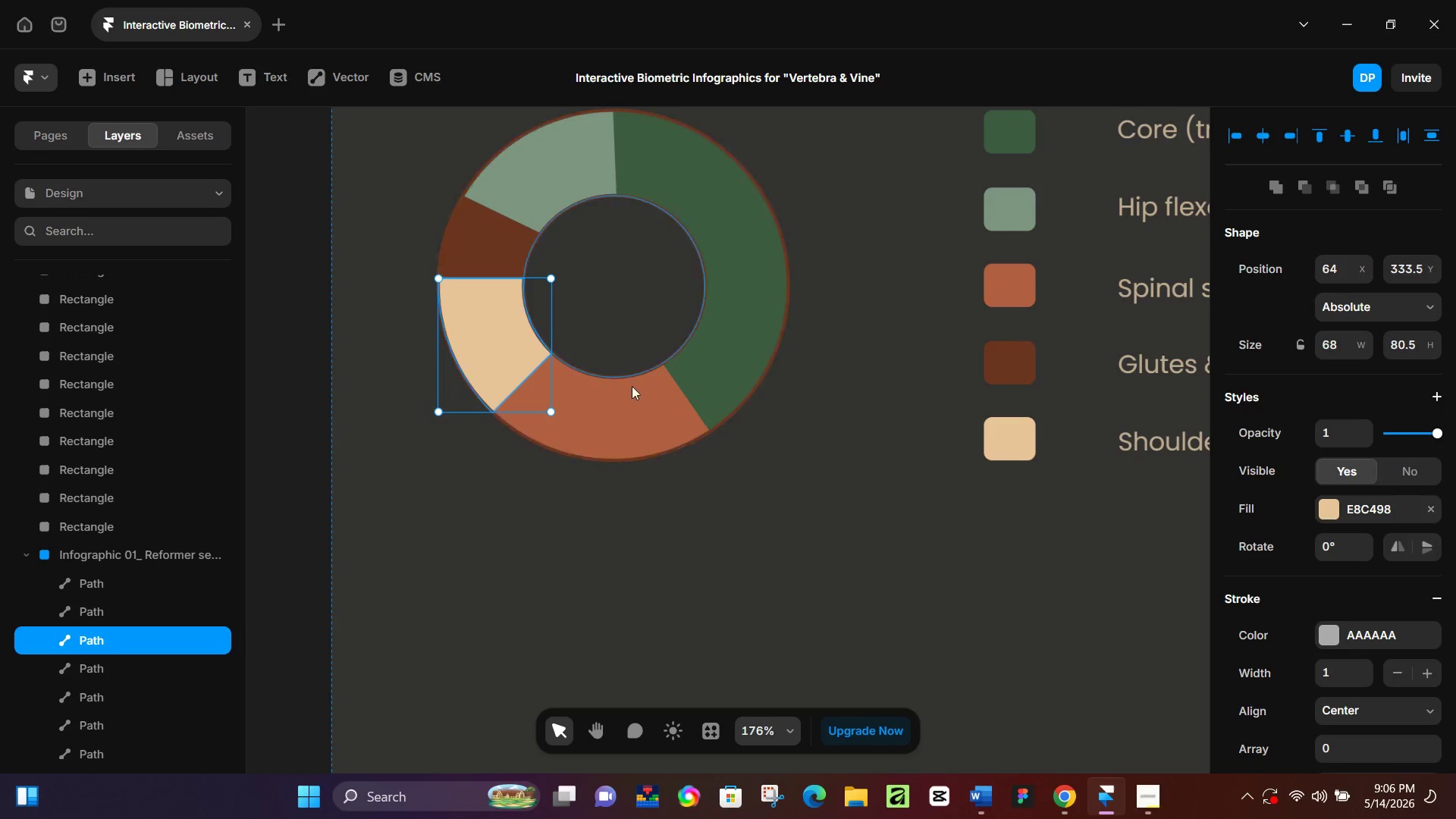 
left_click([629, 400])
 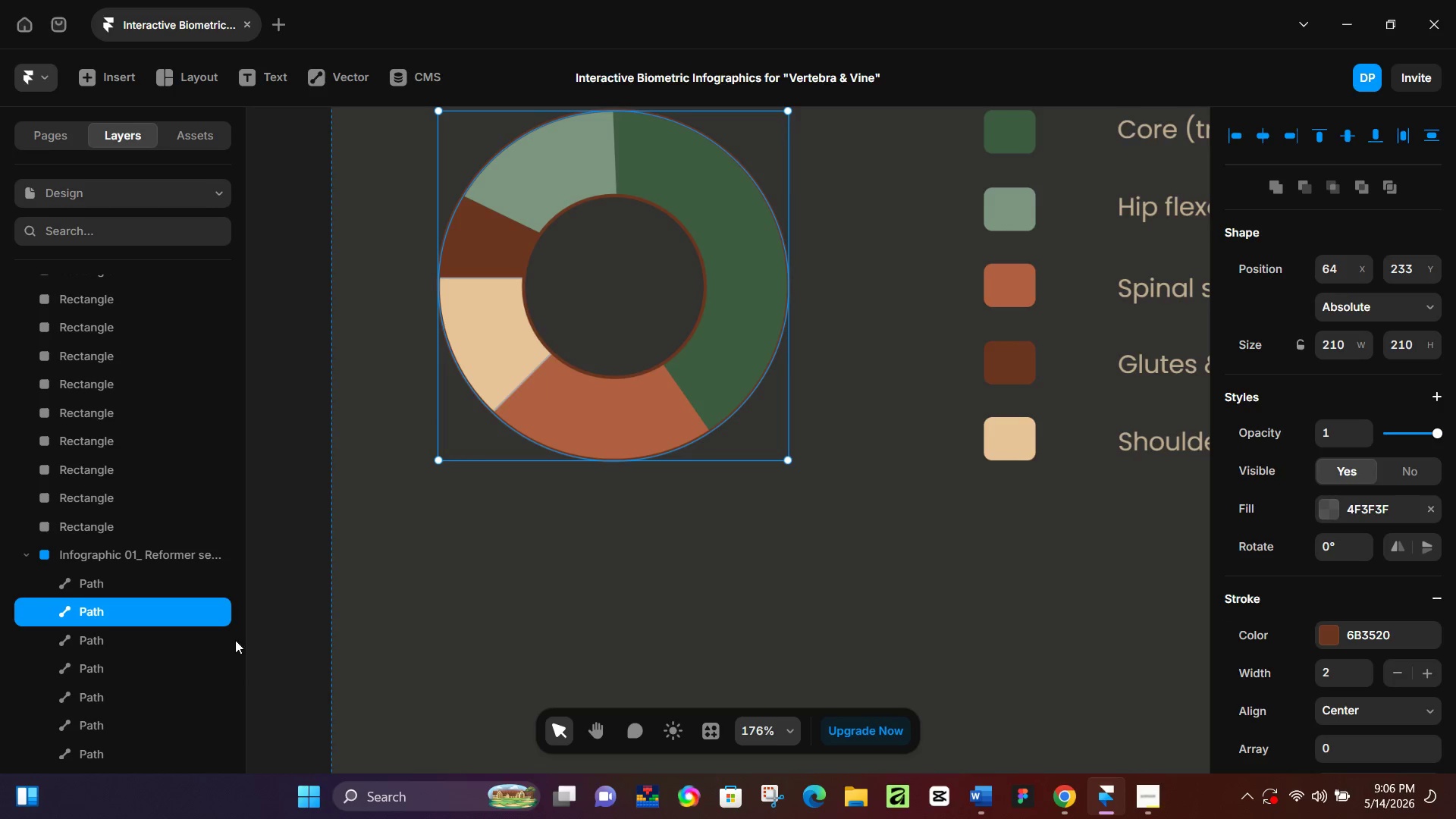 
left_click([111, 634])
 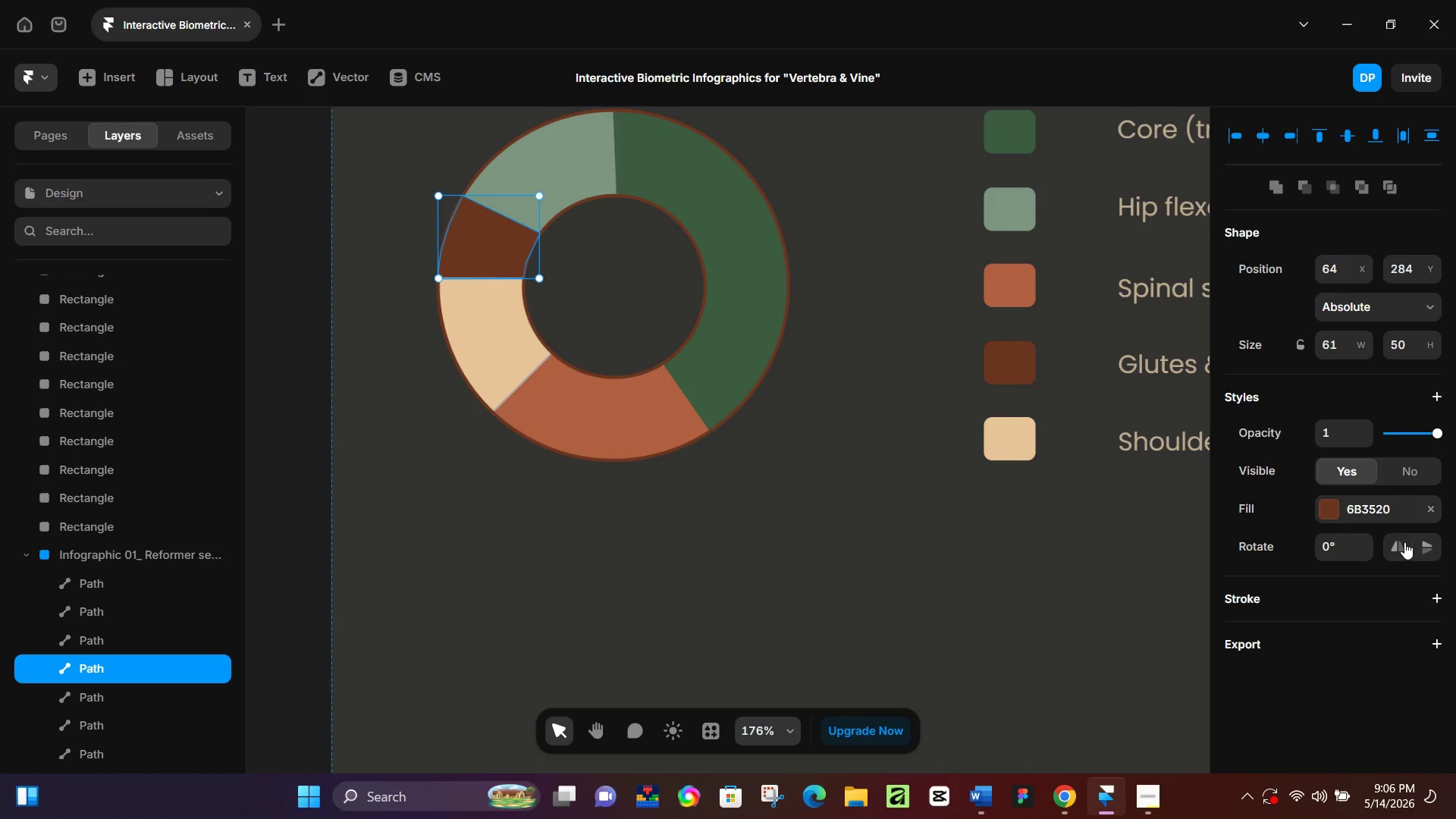 
left_click([1298, 588])
 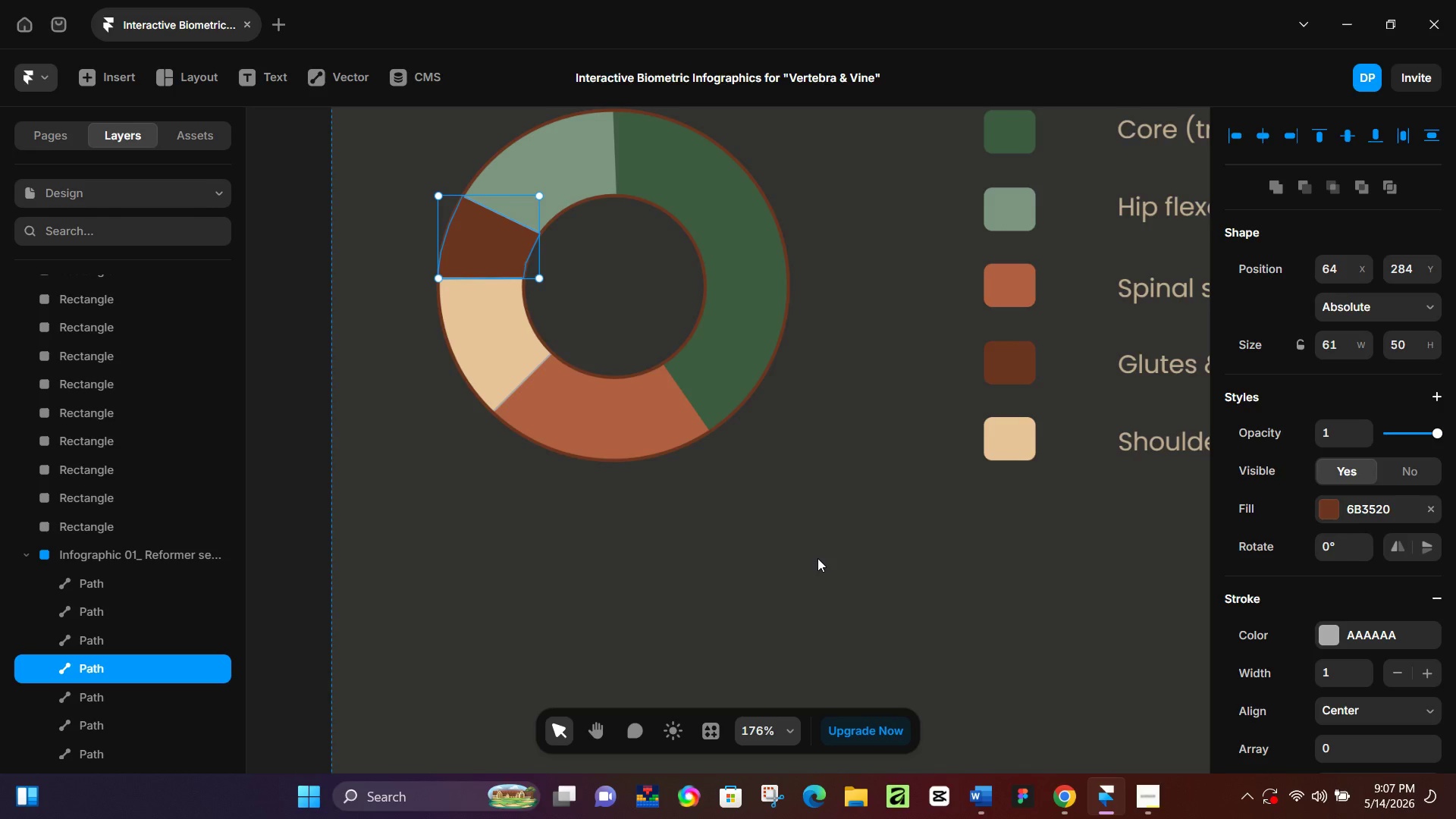 
wait(74.67)
 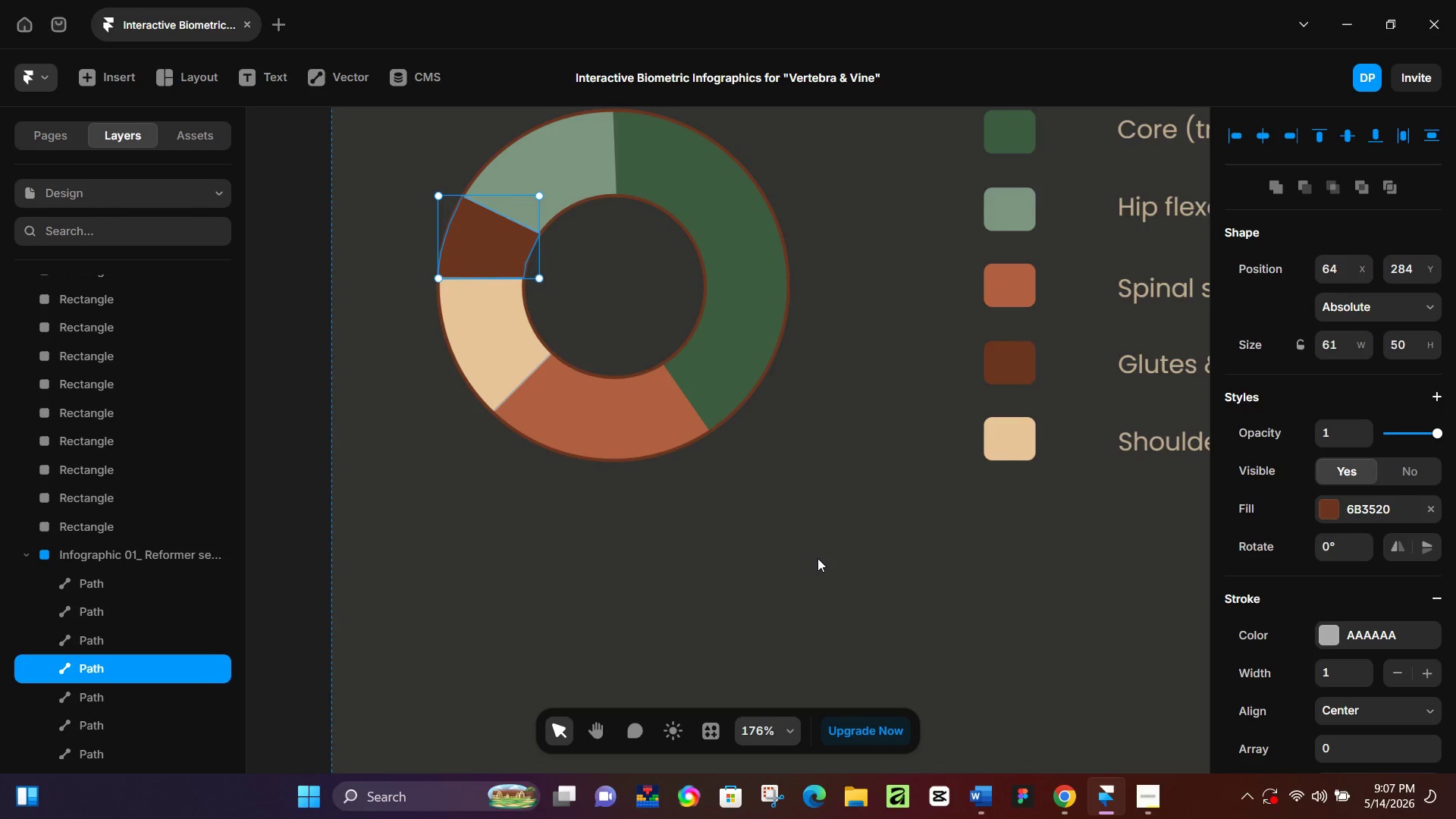 
left_click([817, 558])
 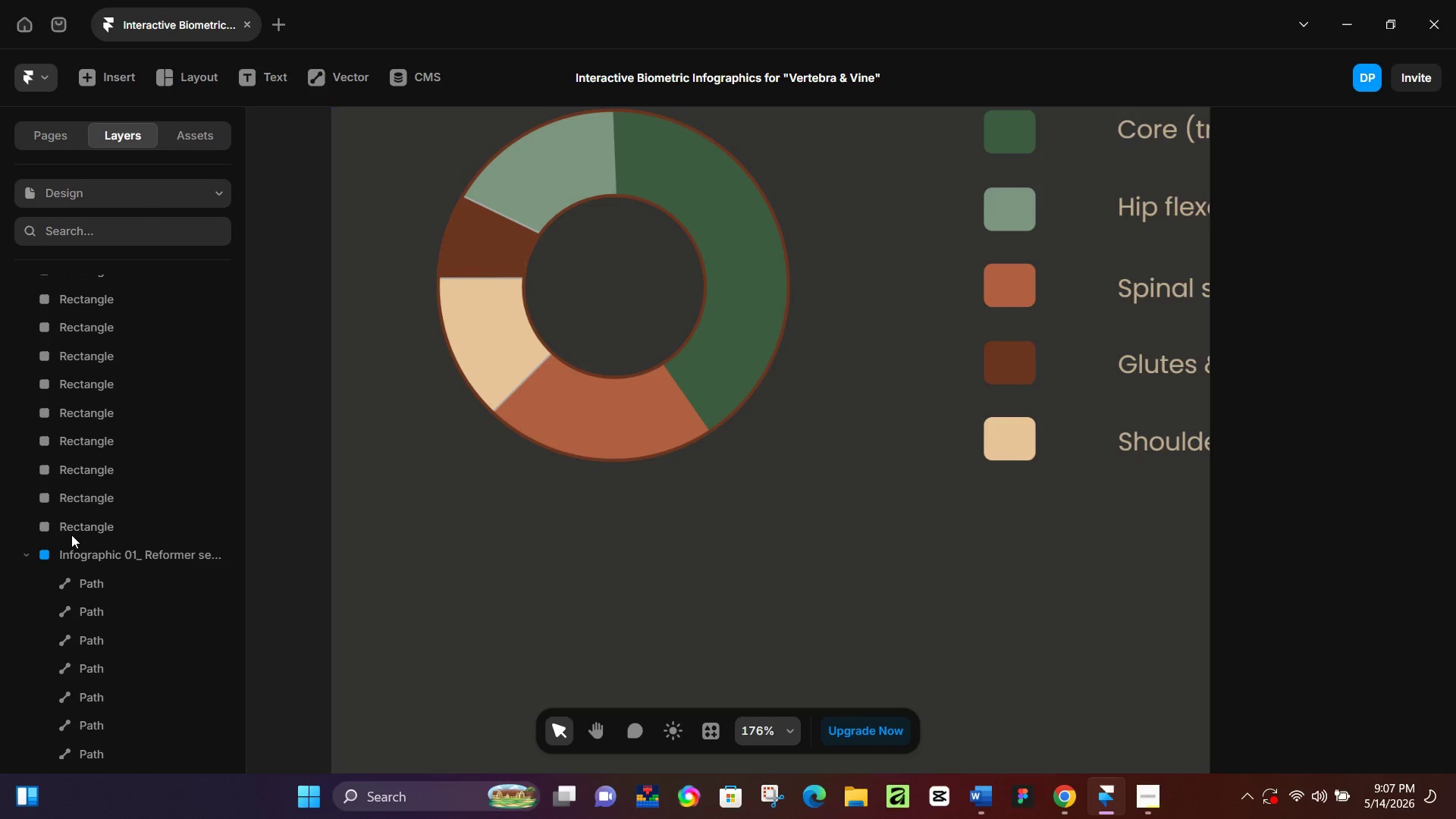 
left_click([105, 640])
 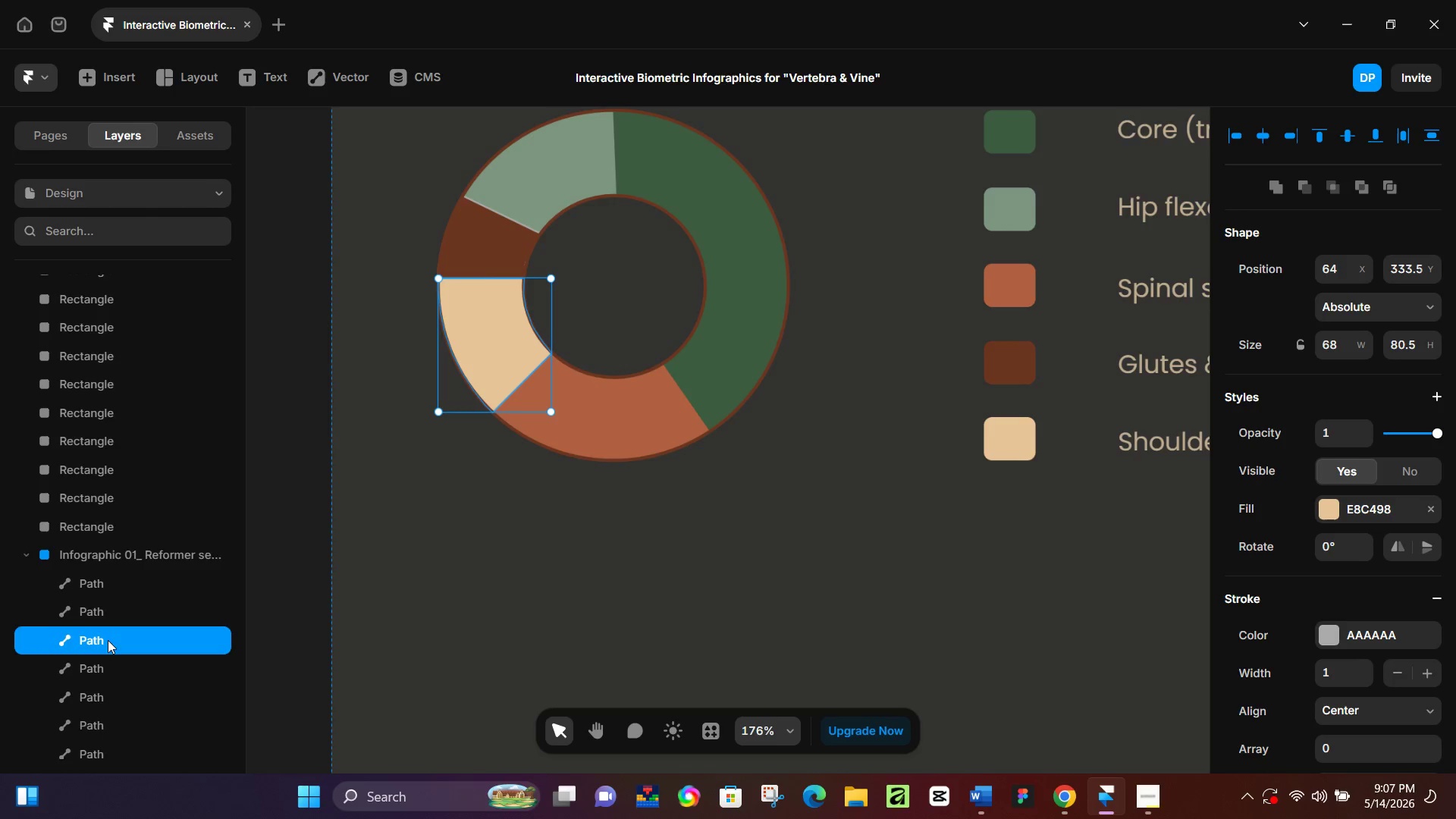 
scroll: coordinate [108, 640], scroll_direction: down, amount: 1.0
 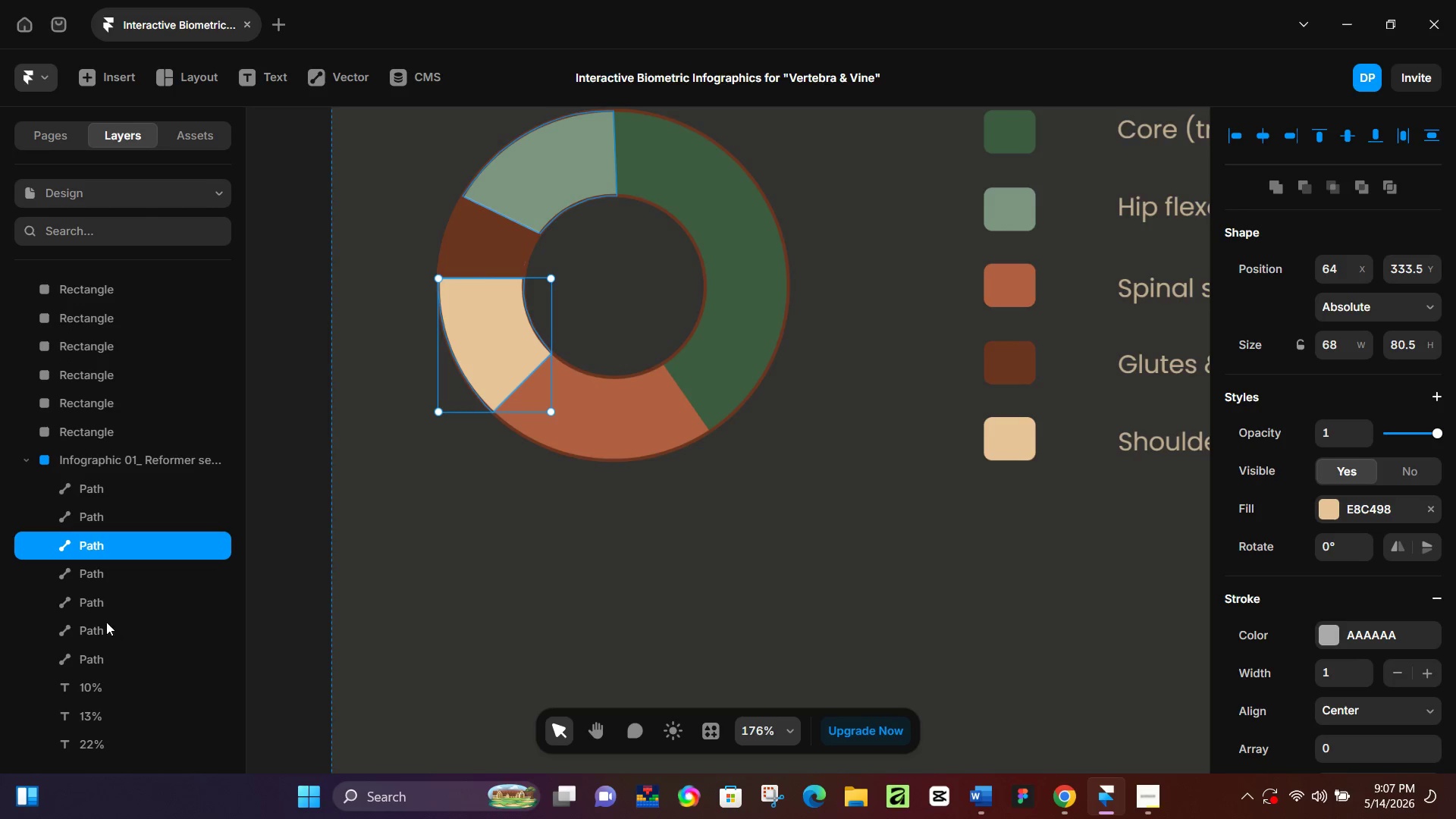 
left_click([105, 621])
 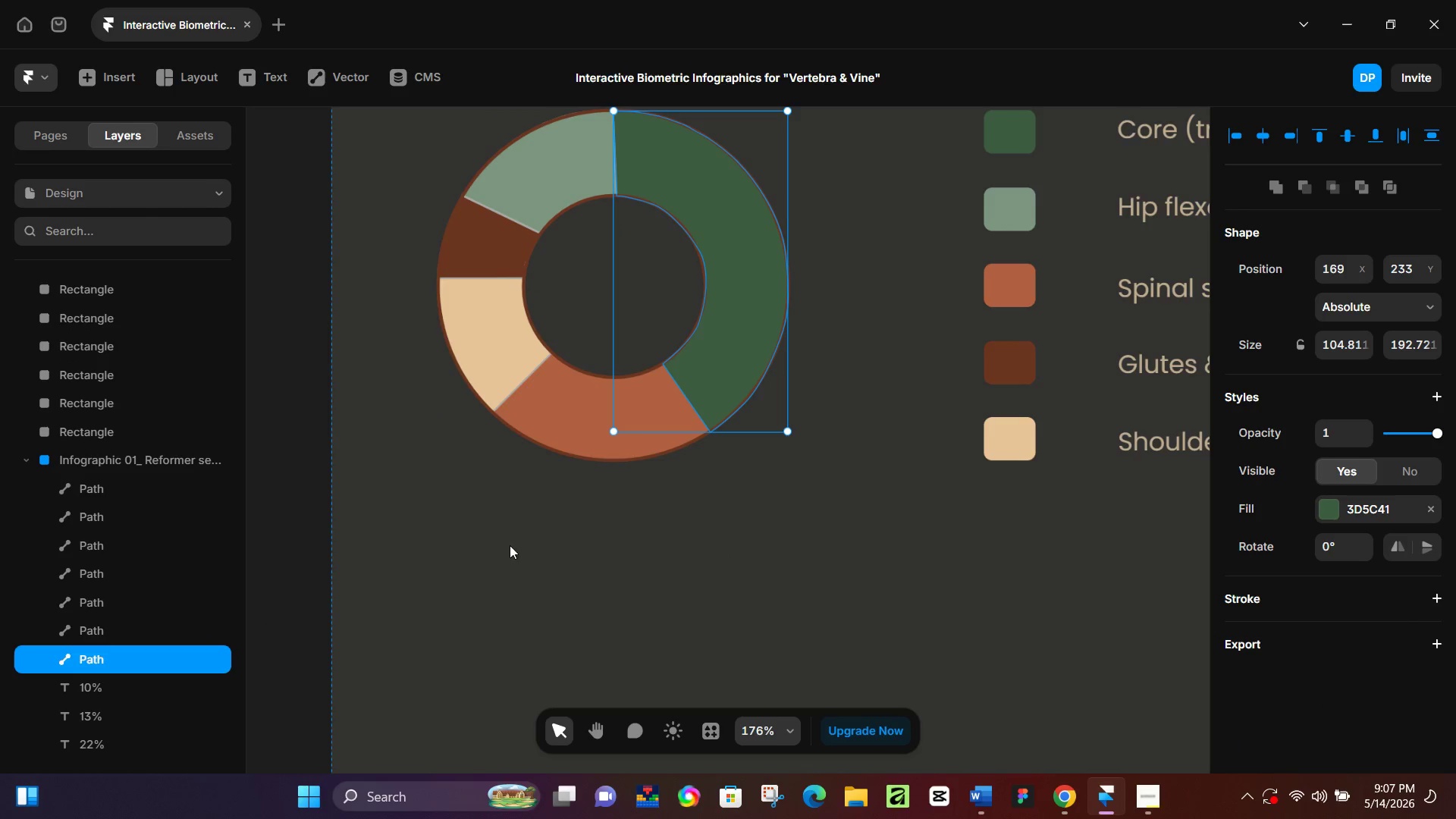 
left_click([1323, 610])
 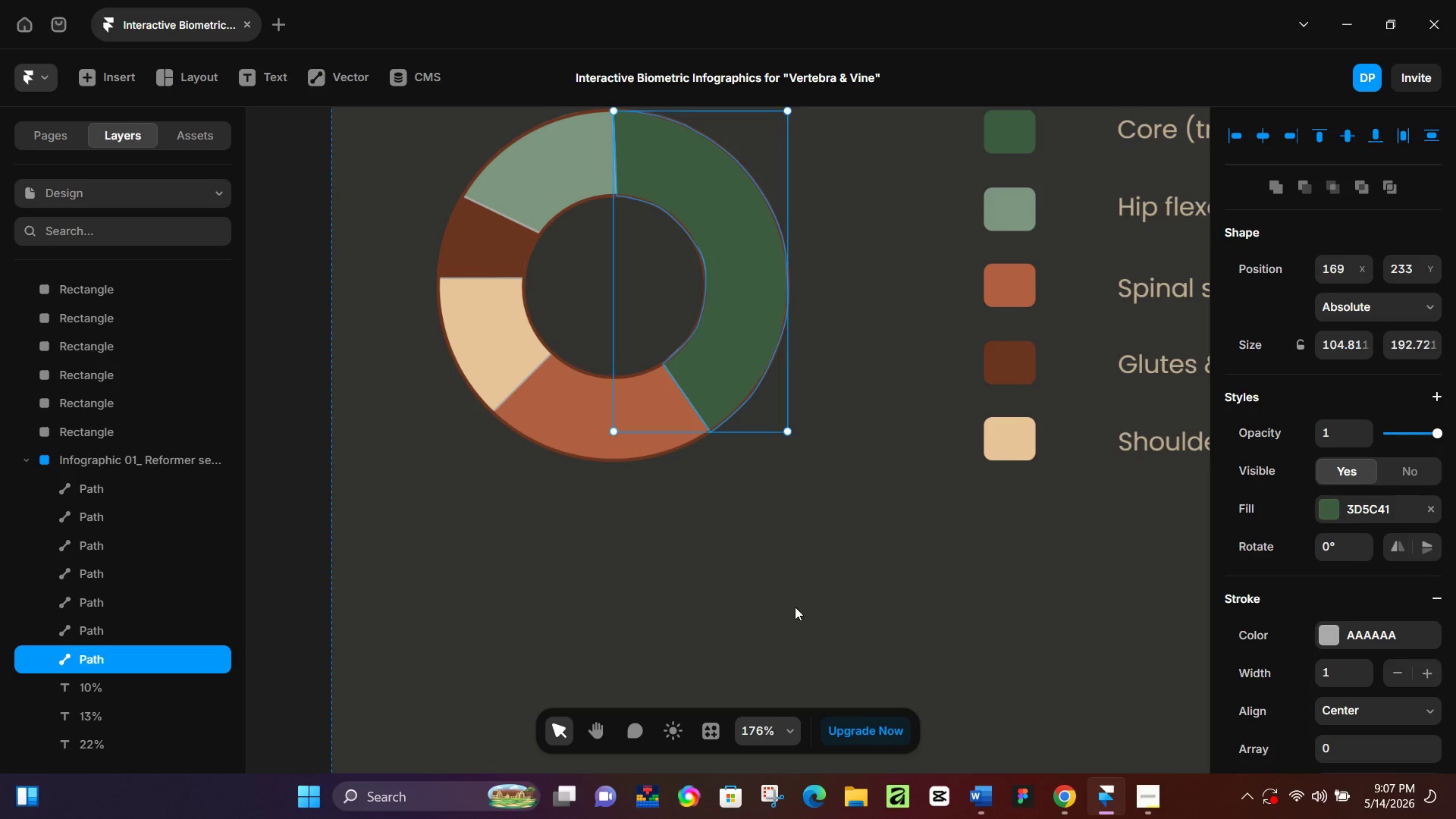 
left_click([776, 607])
 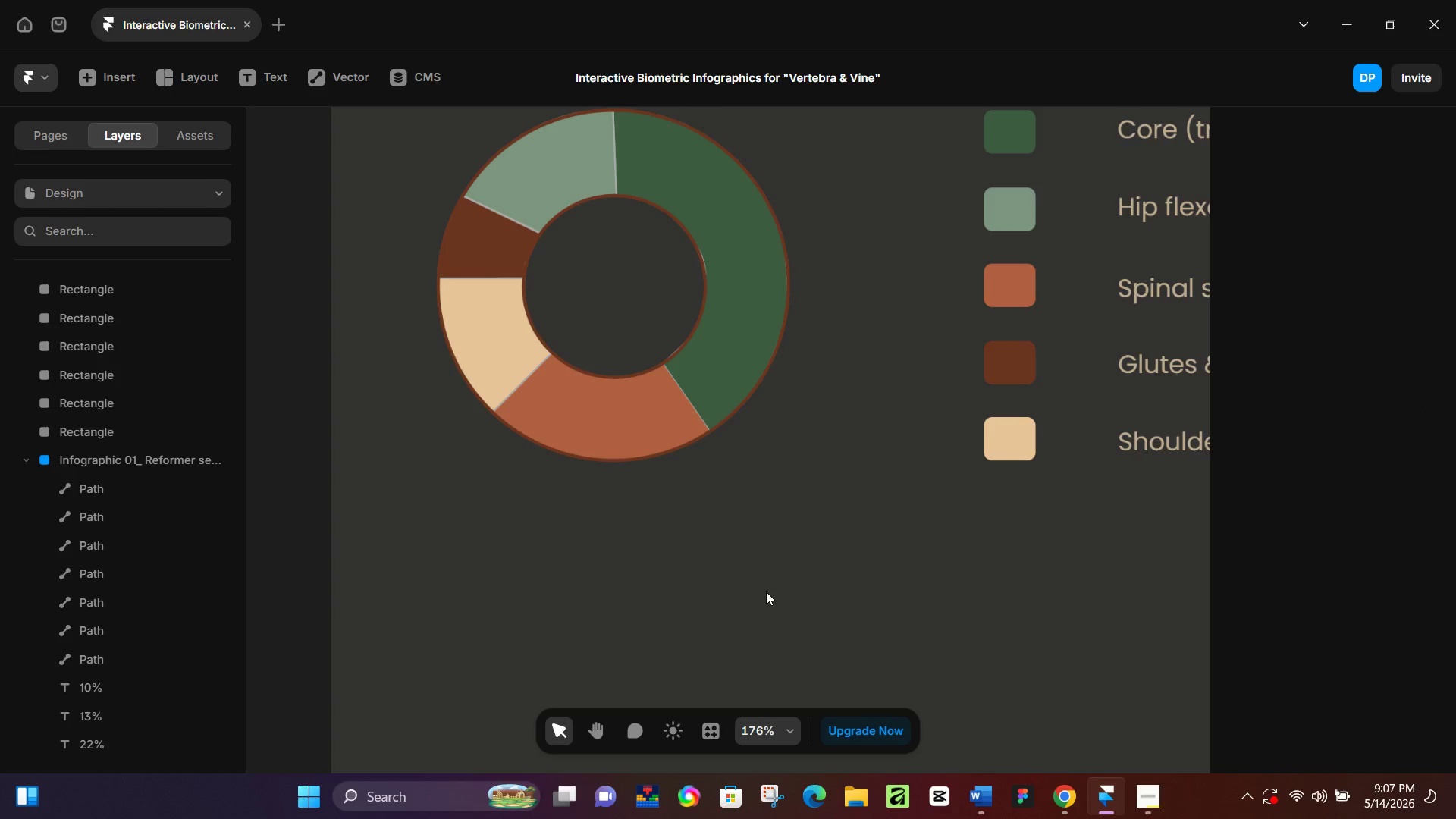 
hold_key(key=ControlLeft, duration=1.52)
scroll: coordinate [743, 311], scroll_direction: up, amount: 4.0
 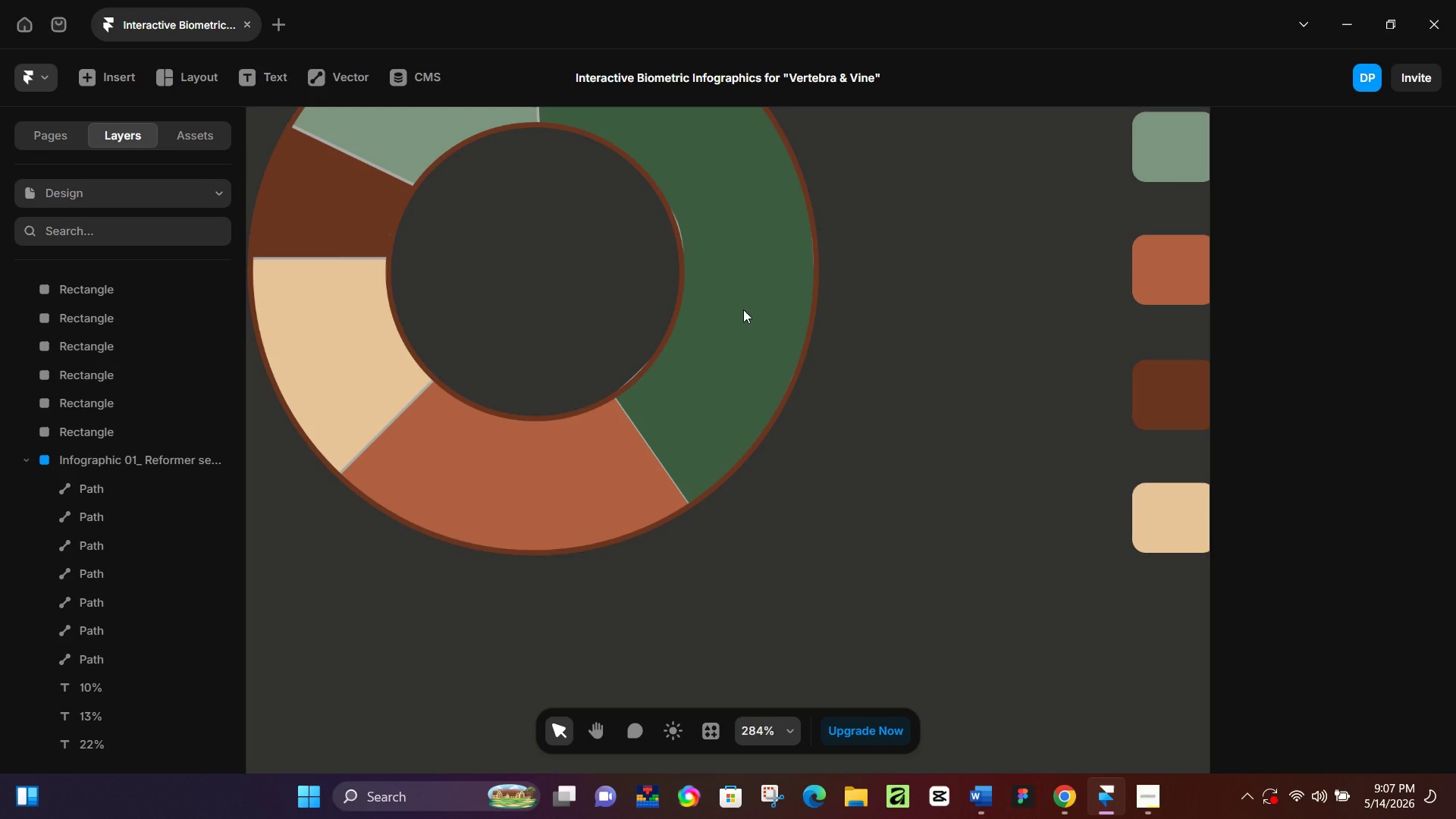 
hold_key(key=ControlLeft, duration=0.84)
scroll: coordinate [676, 274], scroll_direction: up, amount: 11.0
 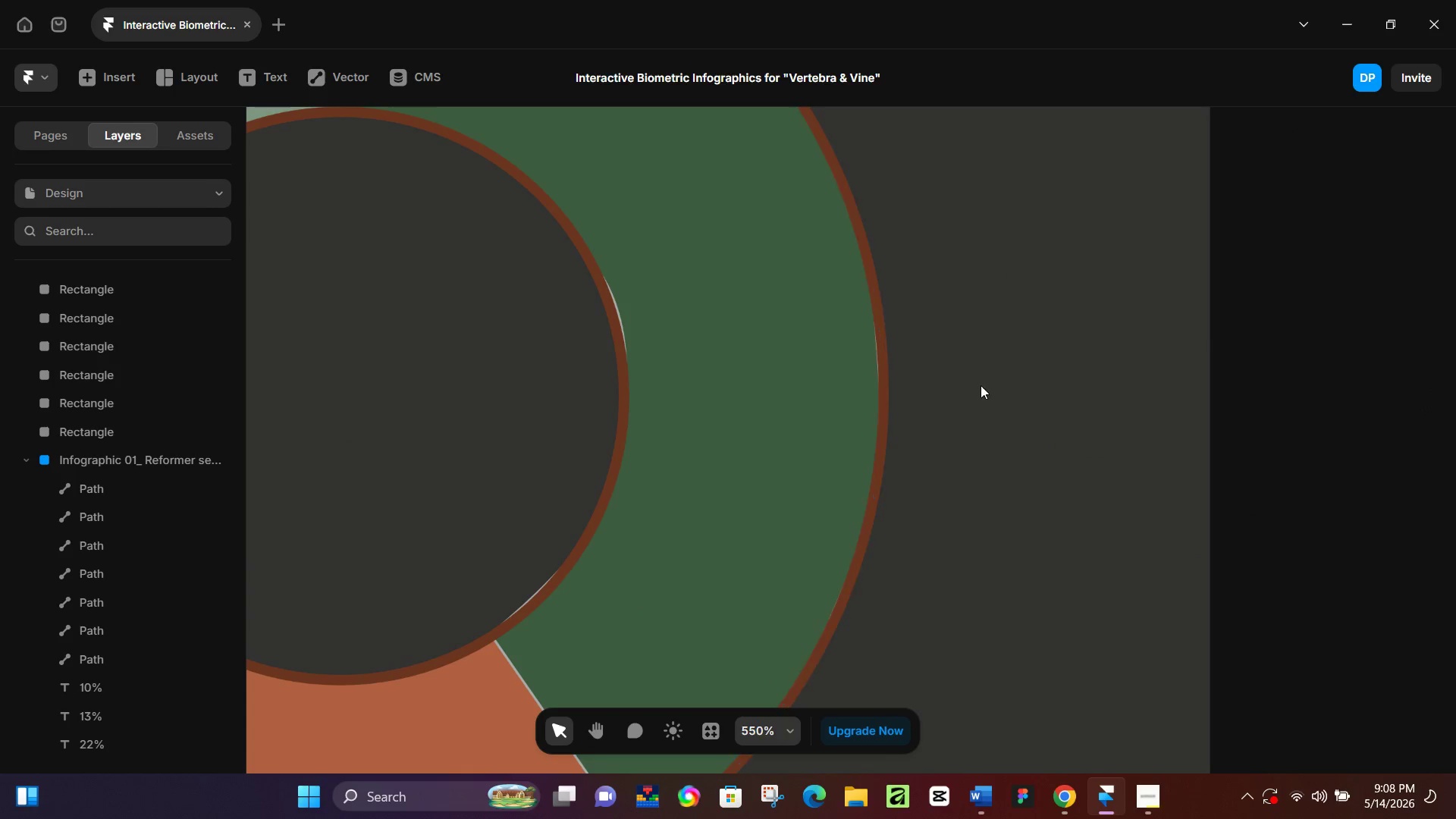 
key(Control+Z)
 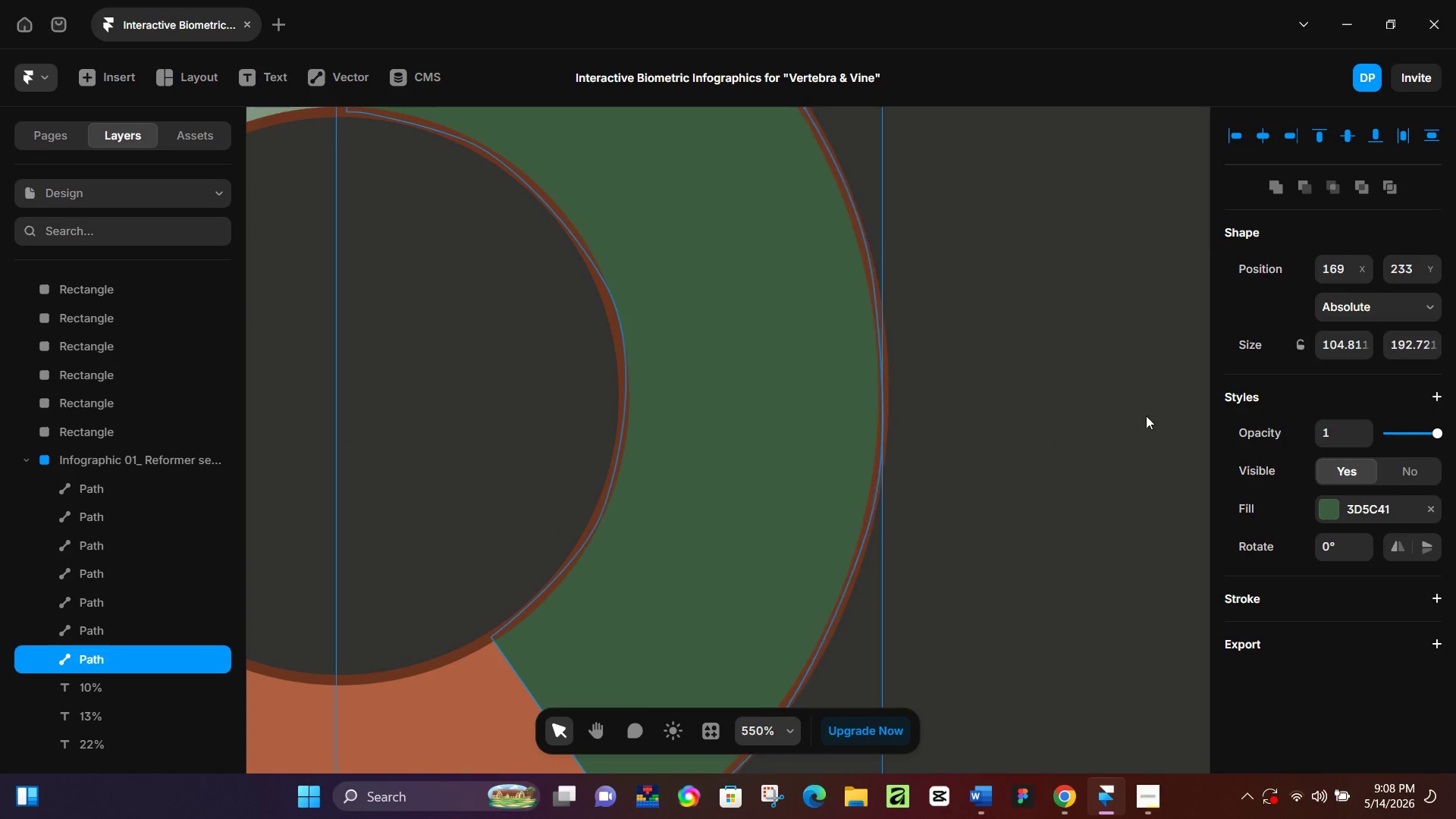 
left_click([1140, 416])
 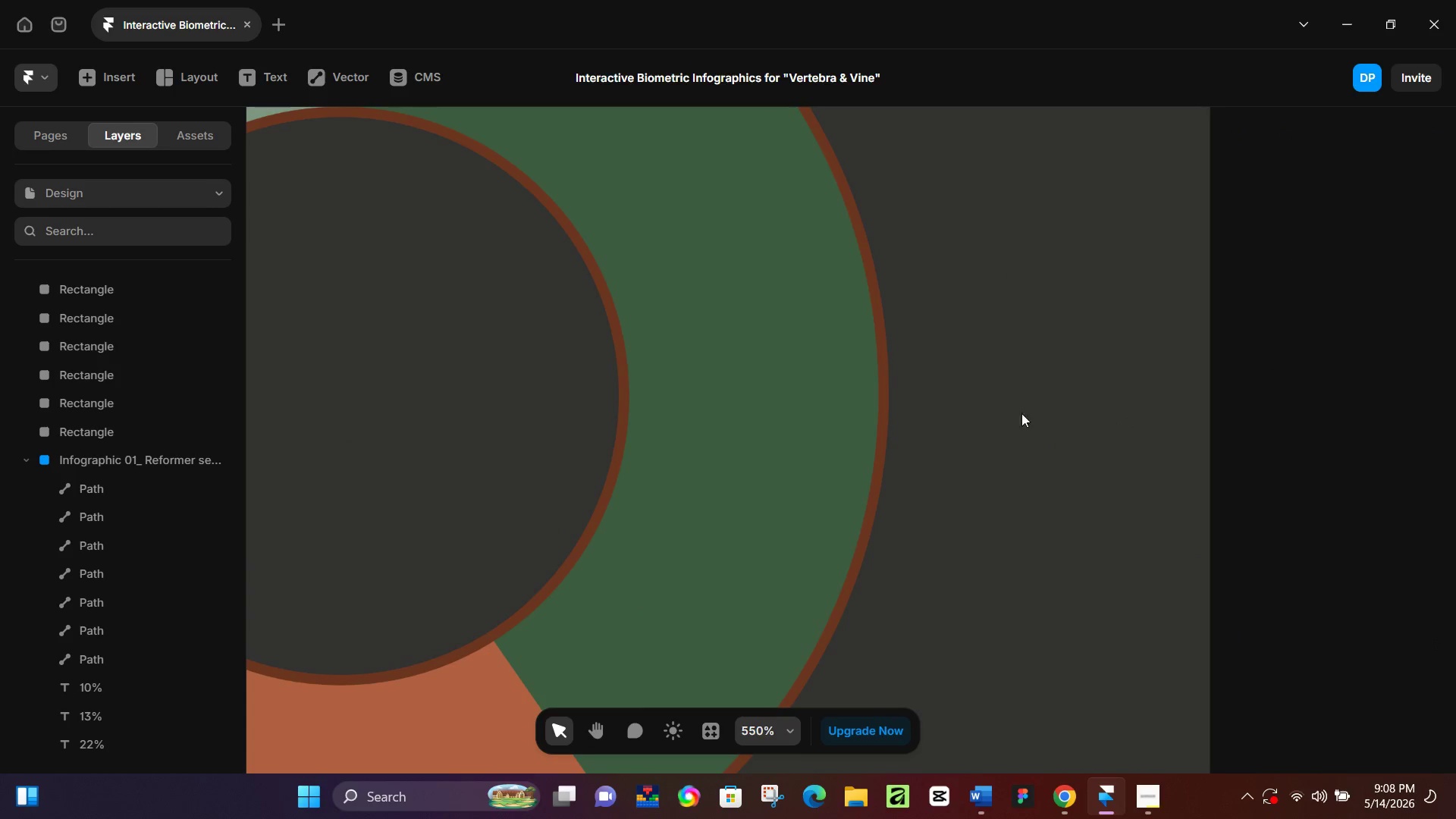 
hold_key(key=ControlLeft, duration=0.53)
scroll: coordinate [595, 604], scroll_direction: down, amount: 9.0
 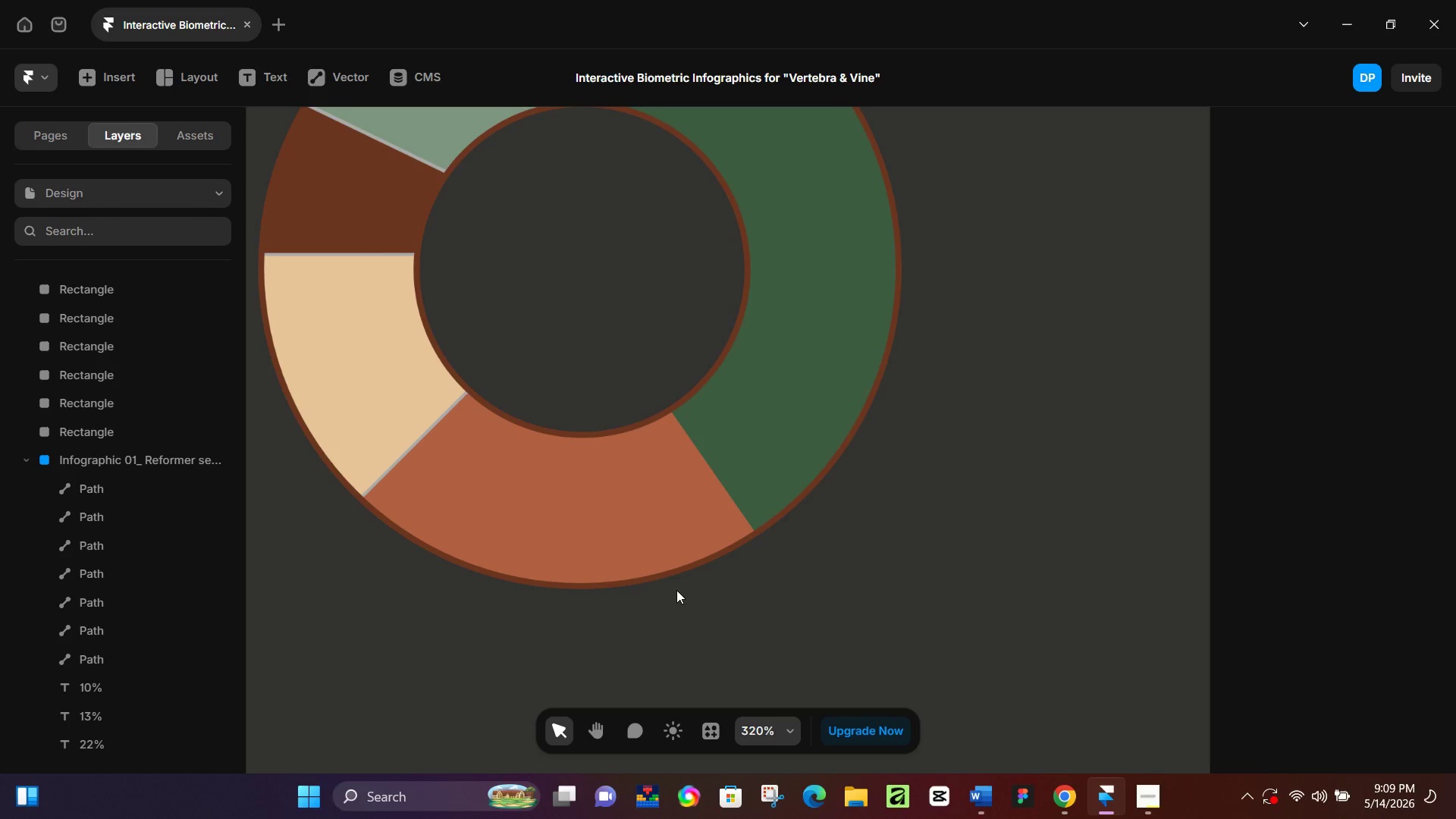 
wait(65.92)
 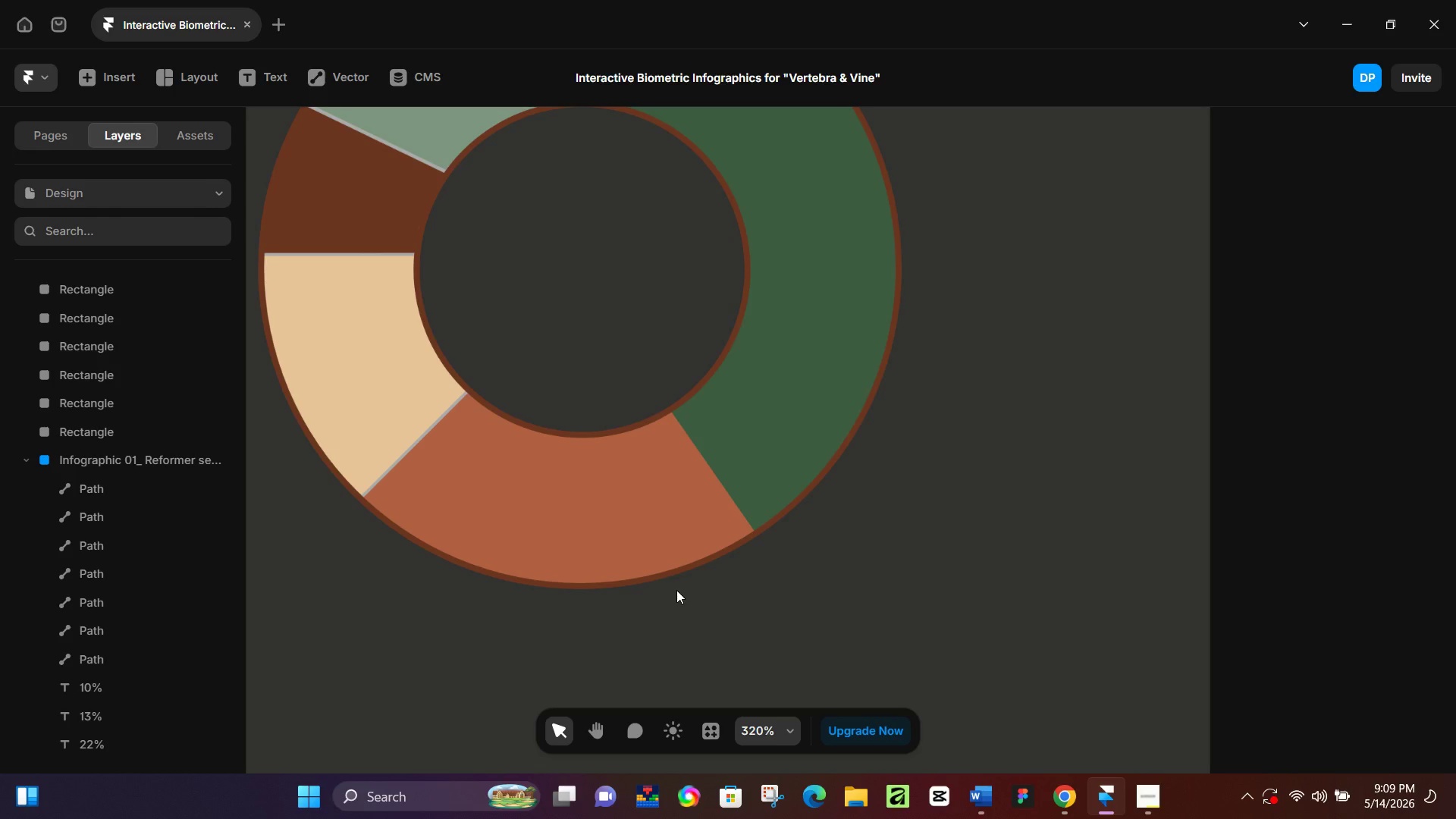 
left_click([986, 517])
 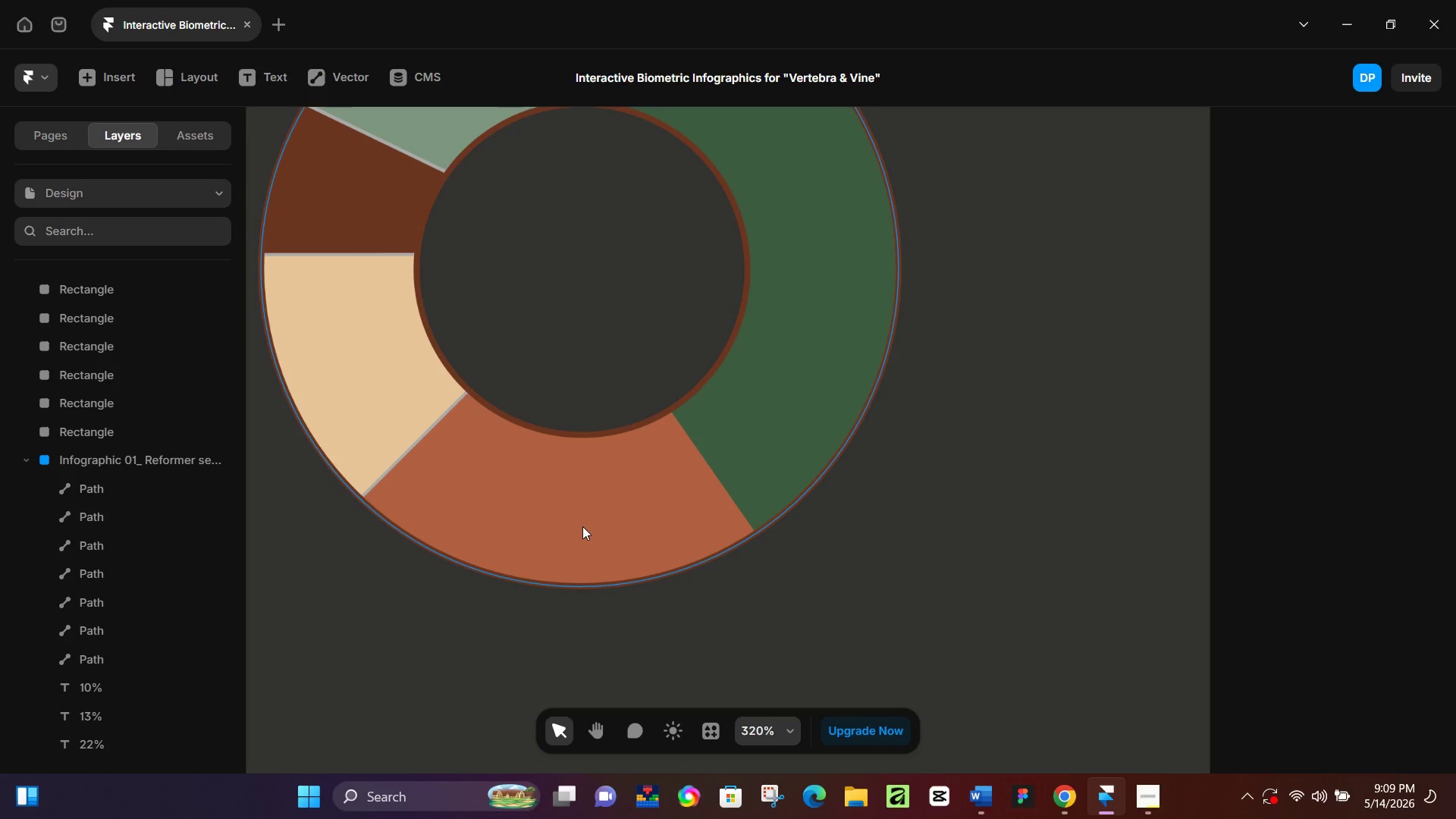 
left_click([582, 526])
 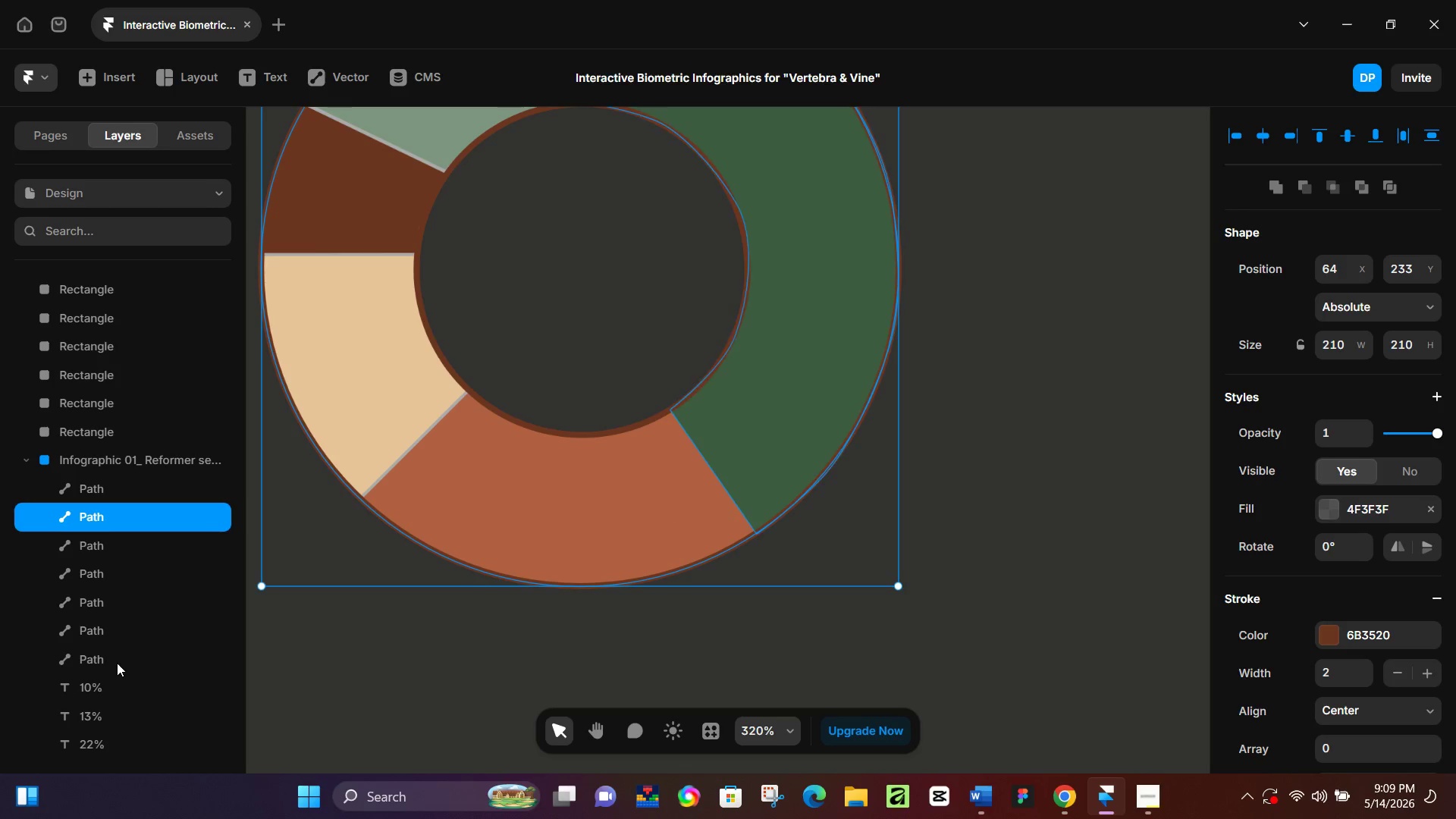 
left_click([129, 639])
 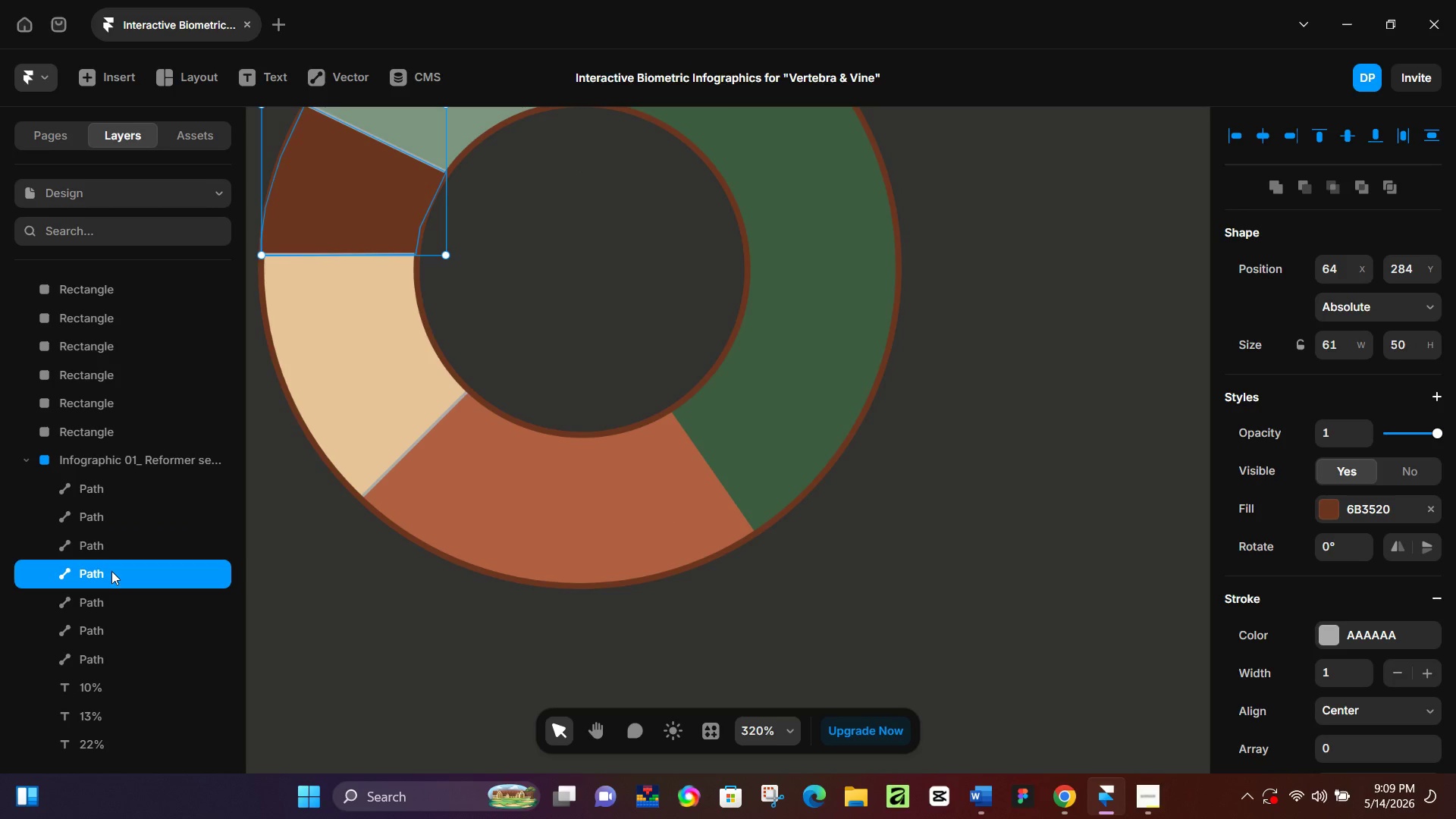 
left_click([118, 548])
 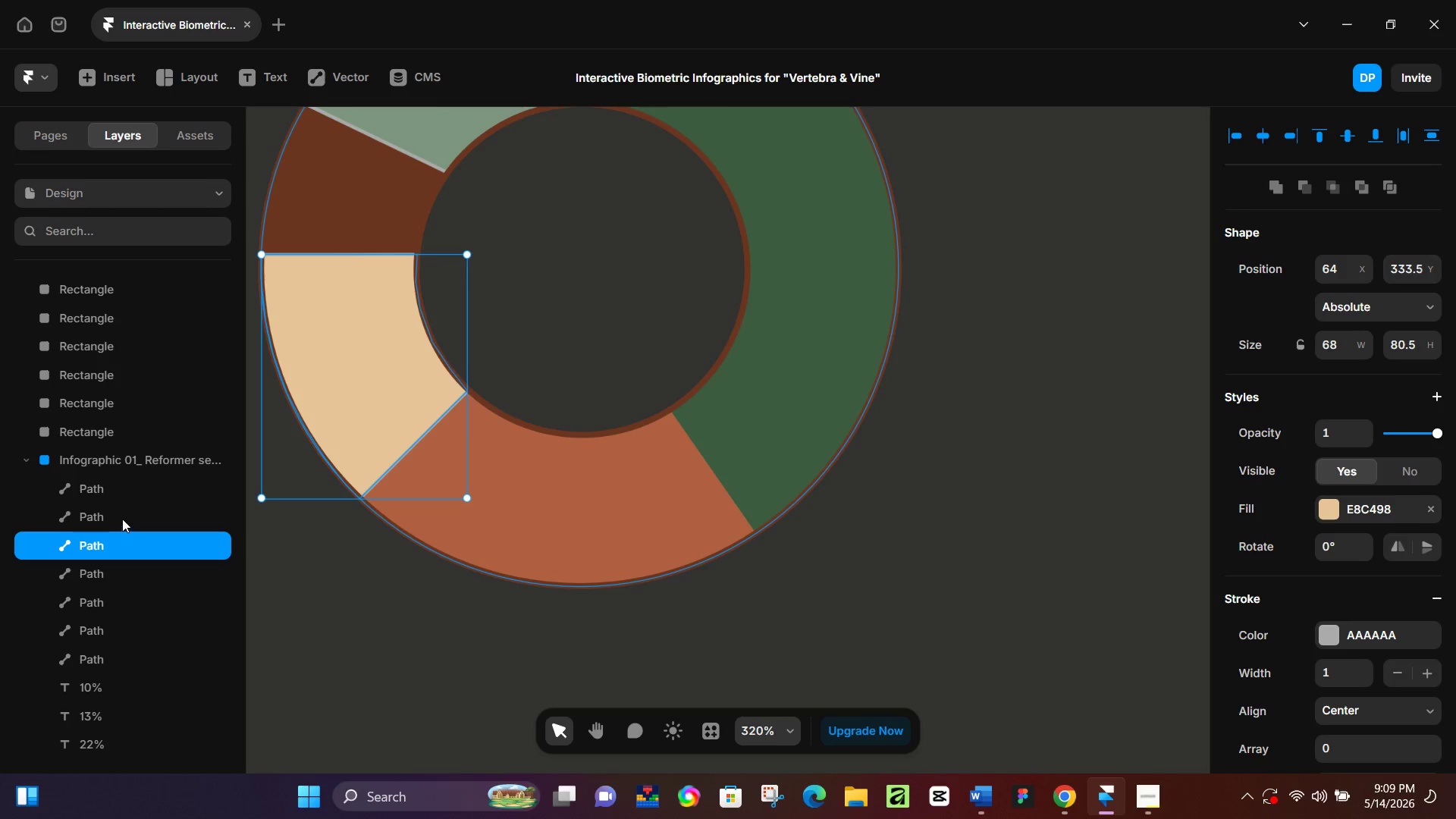 
left_click([124, 510])
 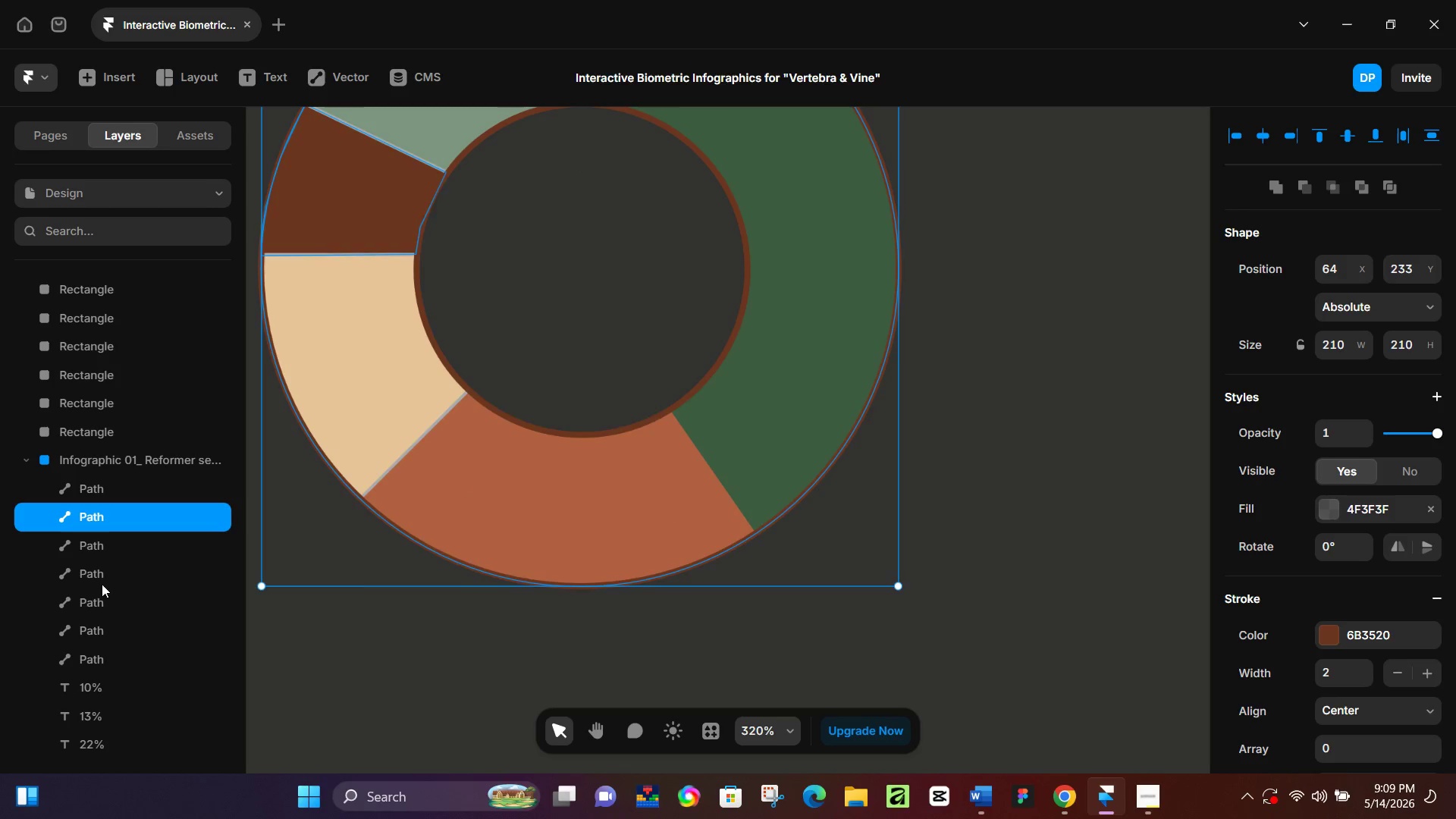 
left_click([96, 592])
 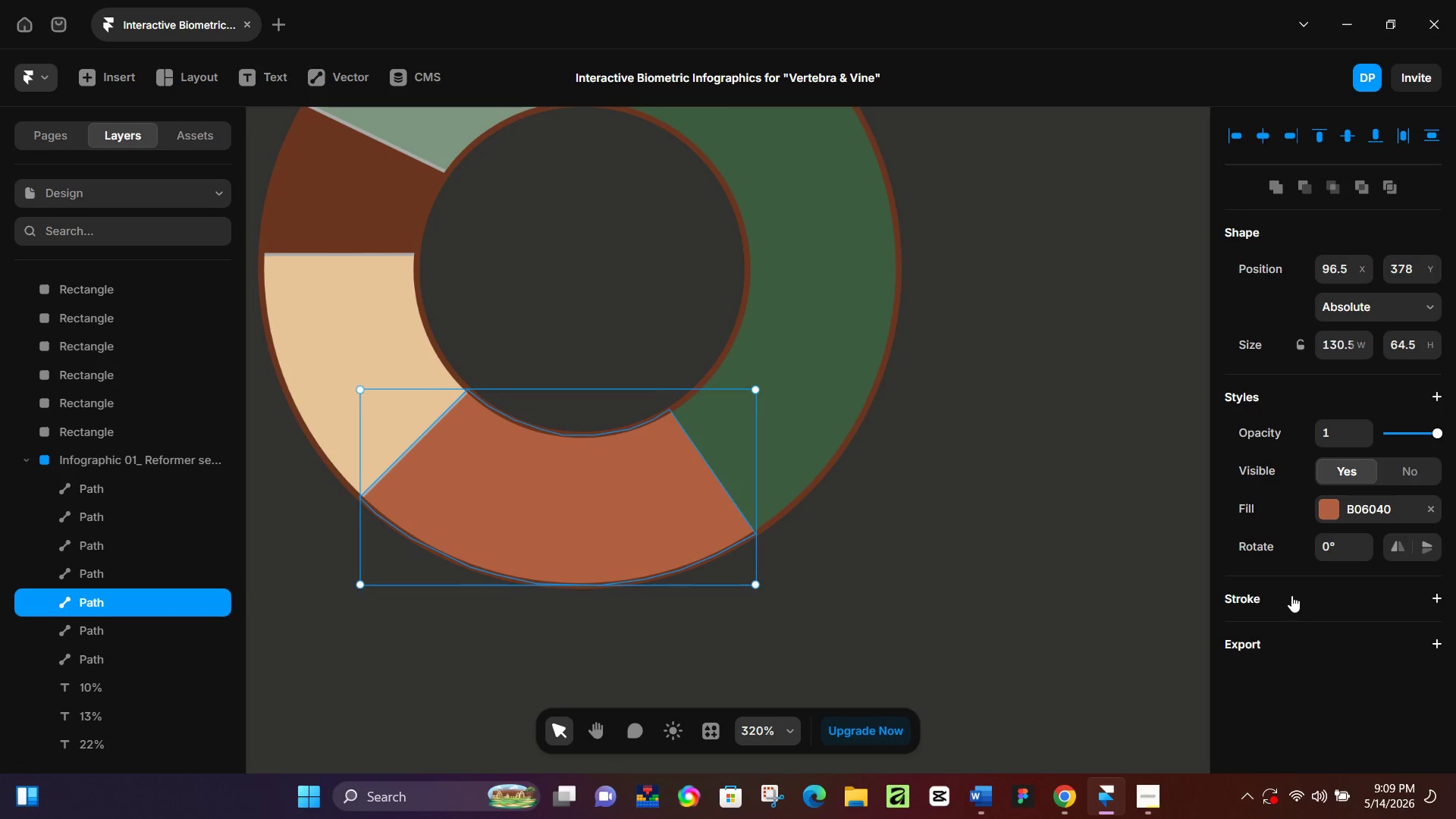 
double_click([1034, 630])
 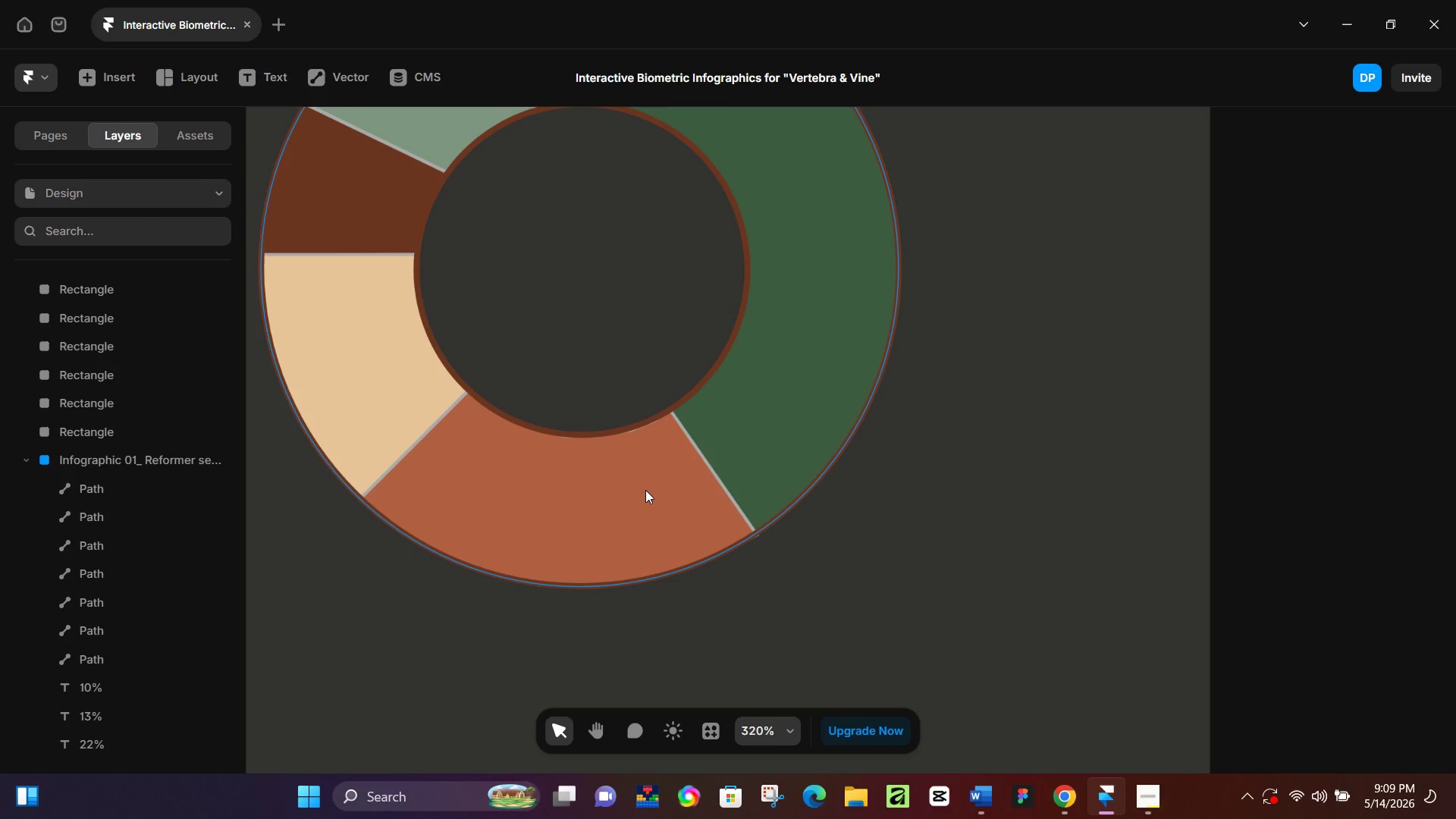 
hold_key(key=ControlLeft, duration=0.36)
scroll: coordinate [645, 483], scroll_direction: up, amount: 6.0
 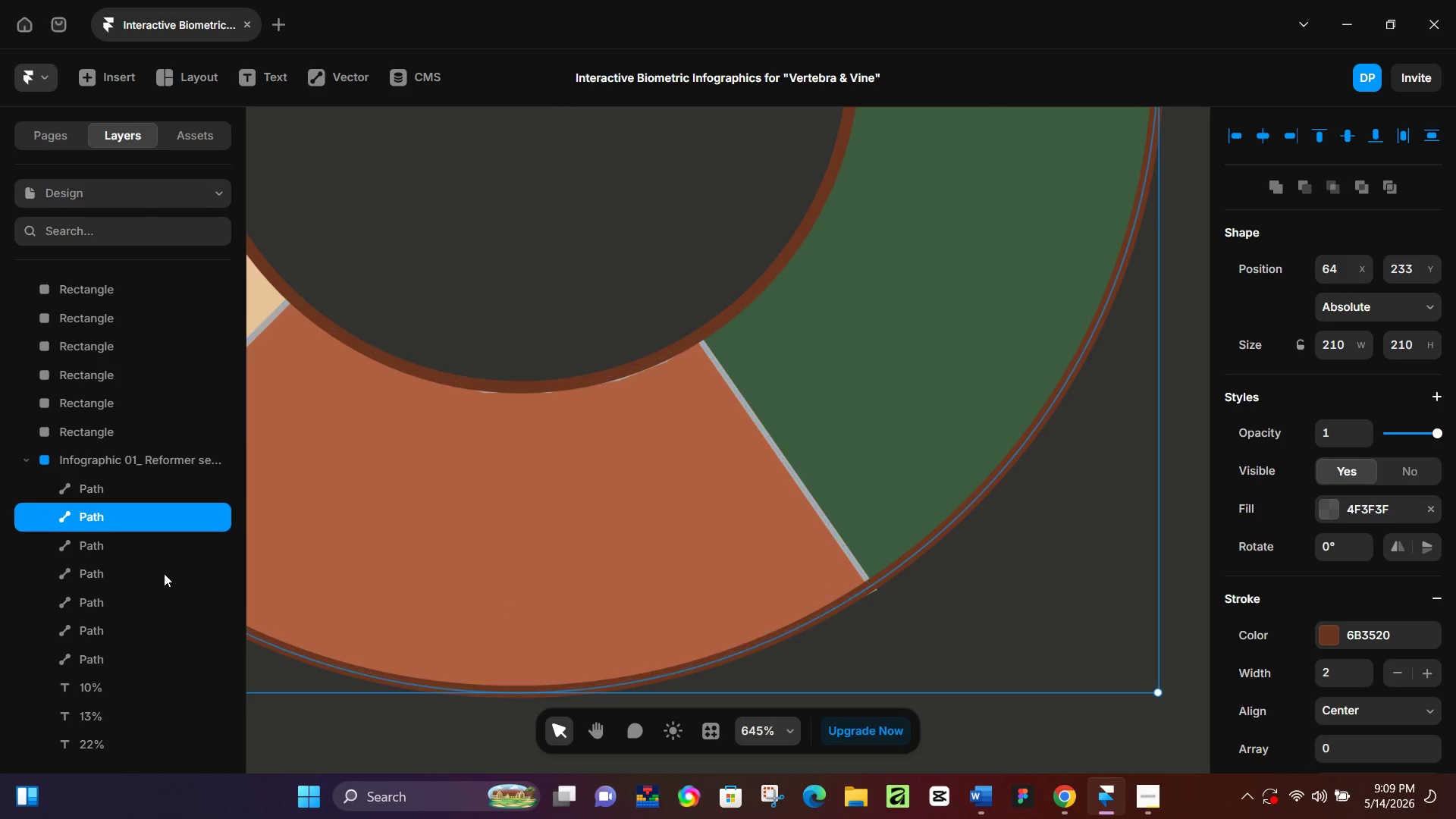 
left_click([140, 561])
 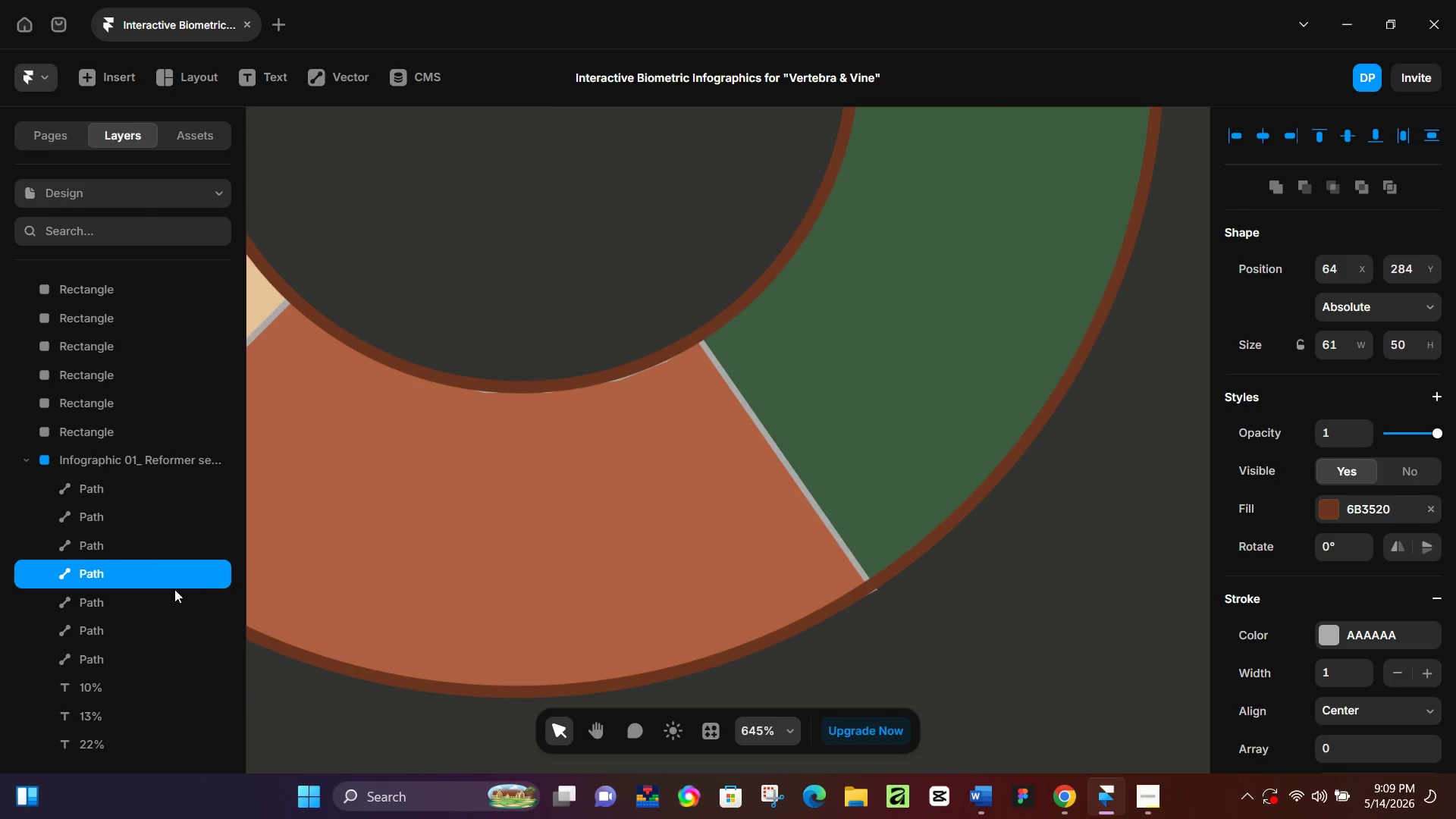 
left_click([143, 620])
 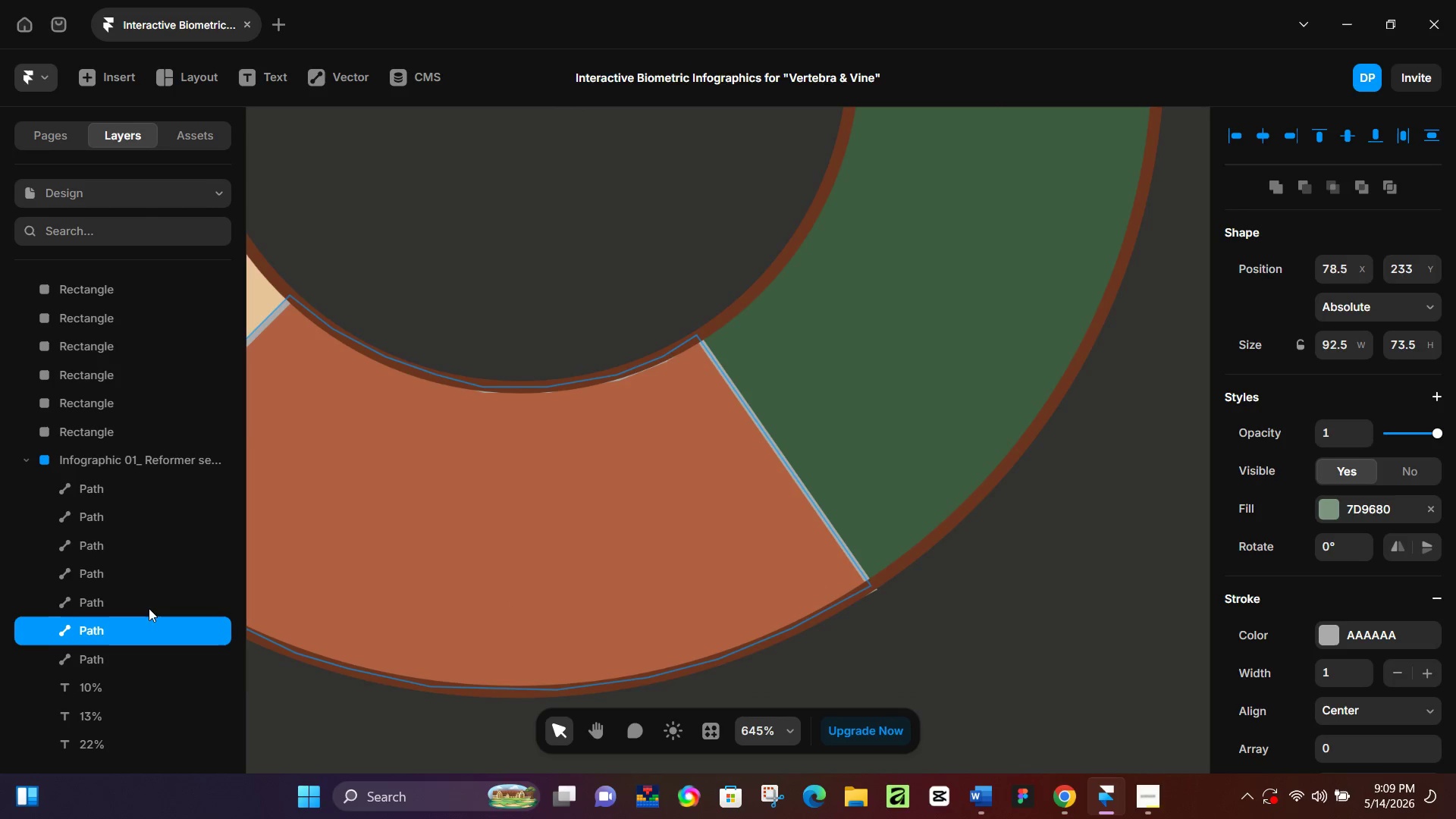 
left_click([149, 607])
 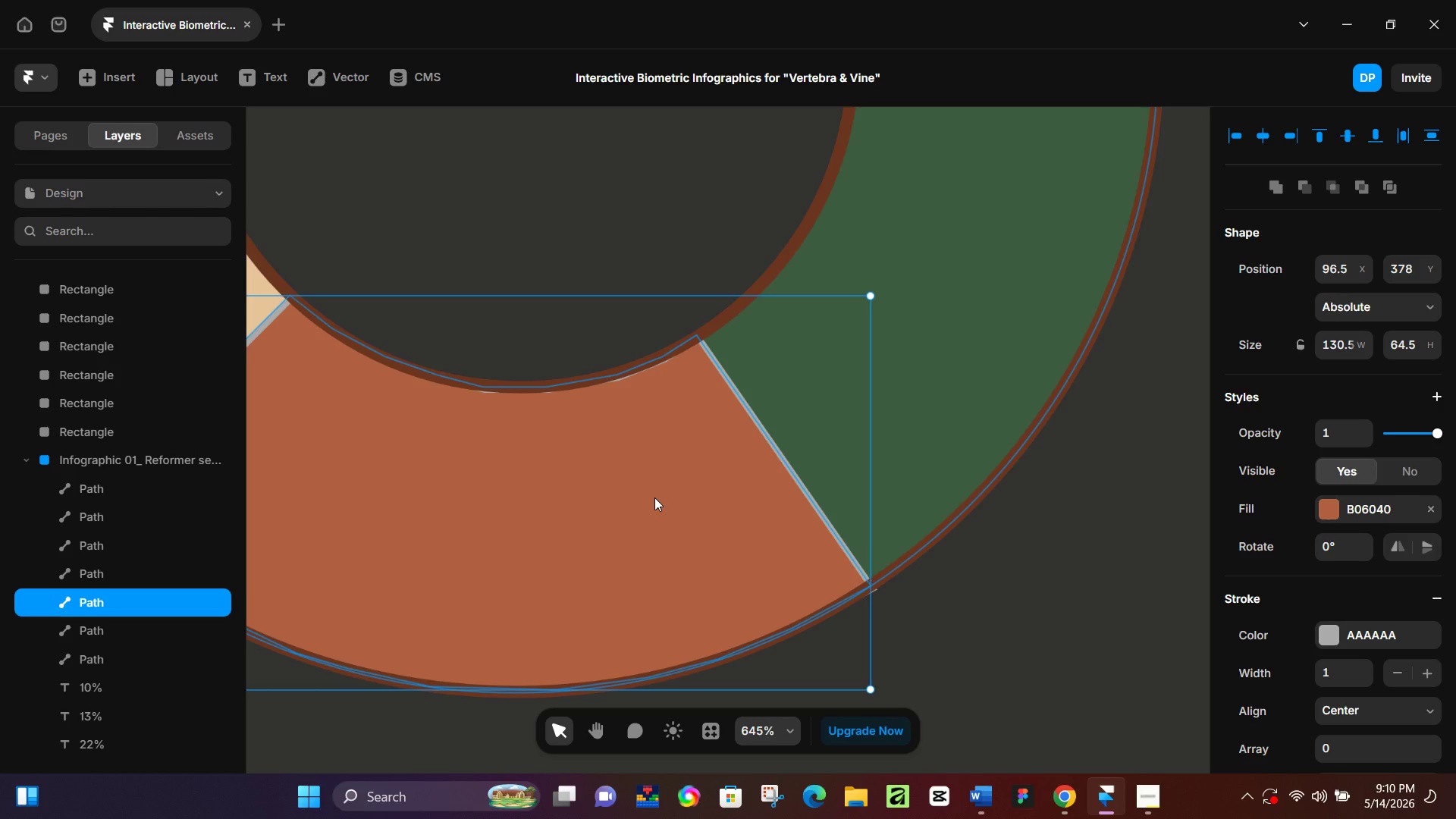 
wait(97.84)
 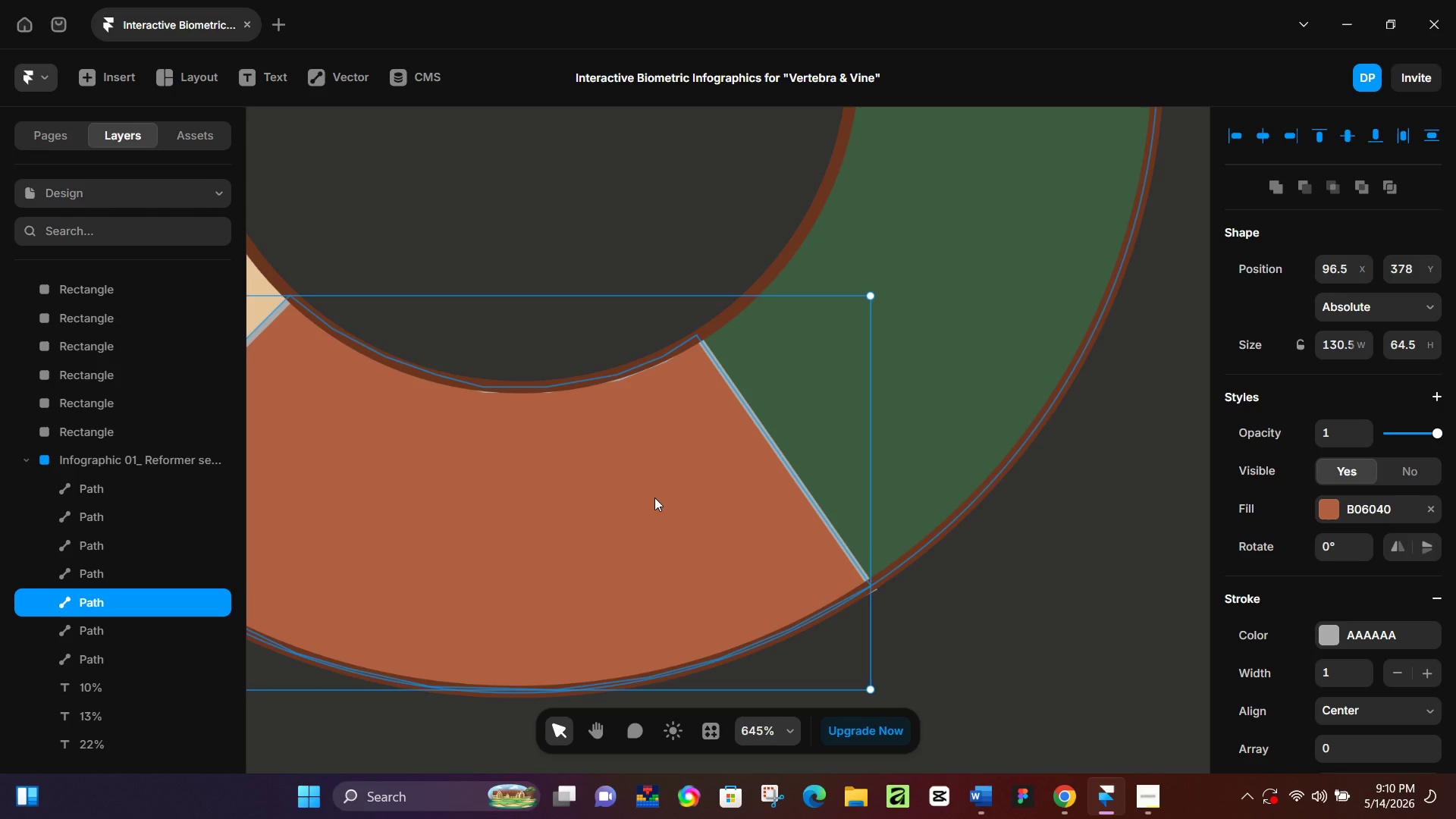 
double_click([649, 497])
 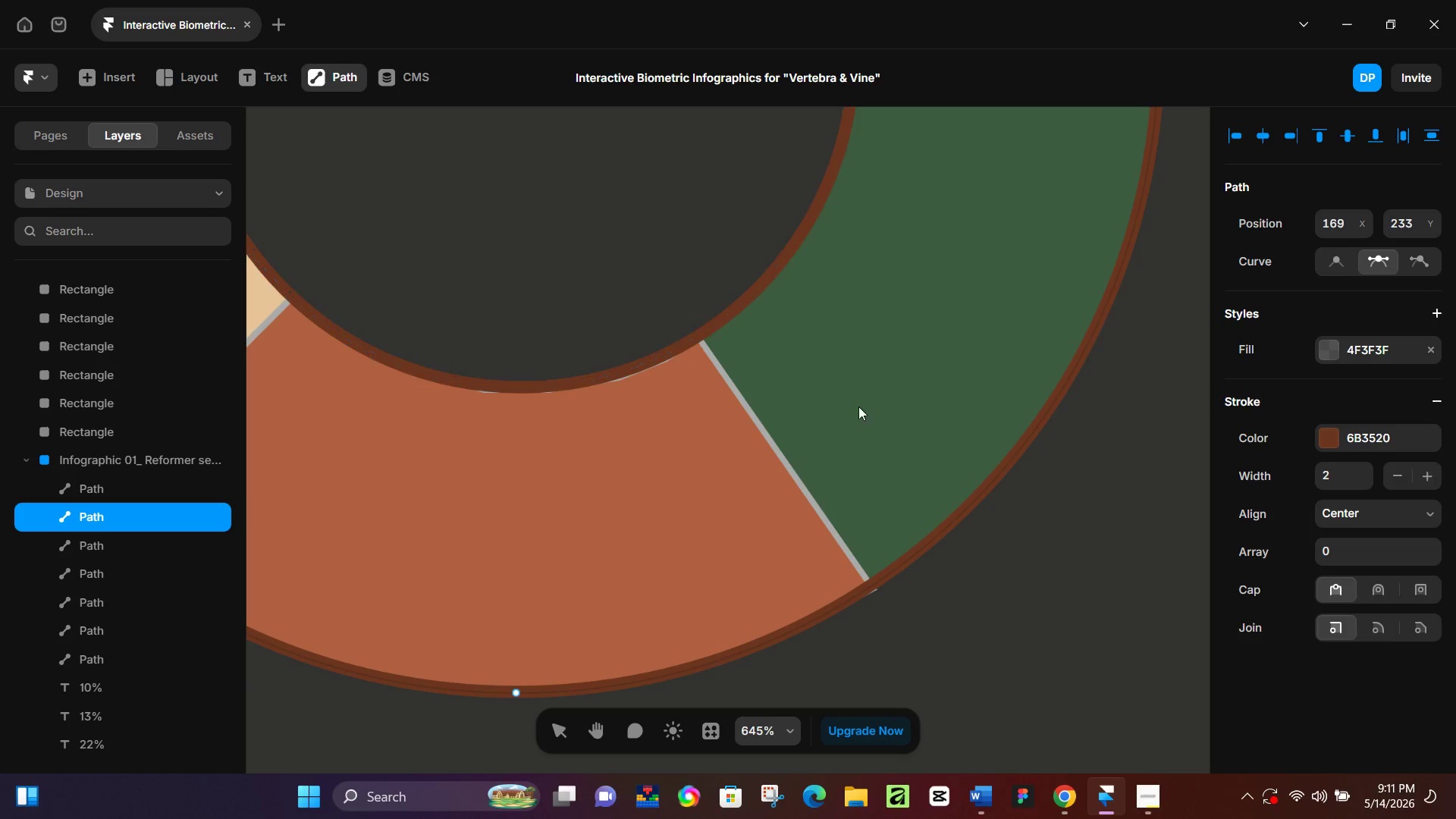 
hold_key(key=ShiftLeft, duration=0.58)
left_click([157, 489])
 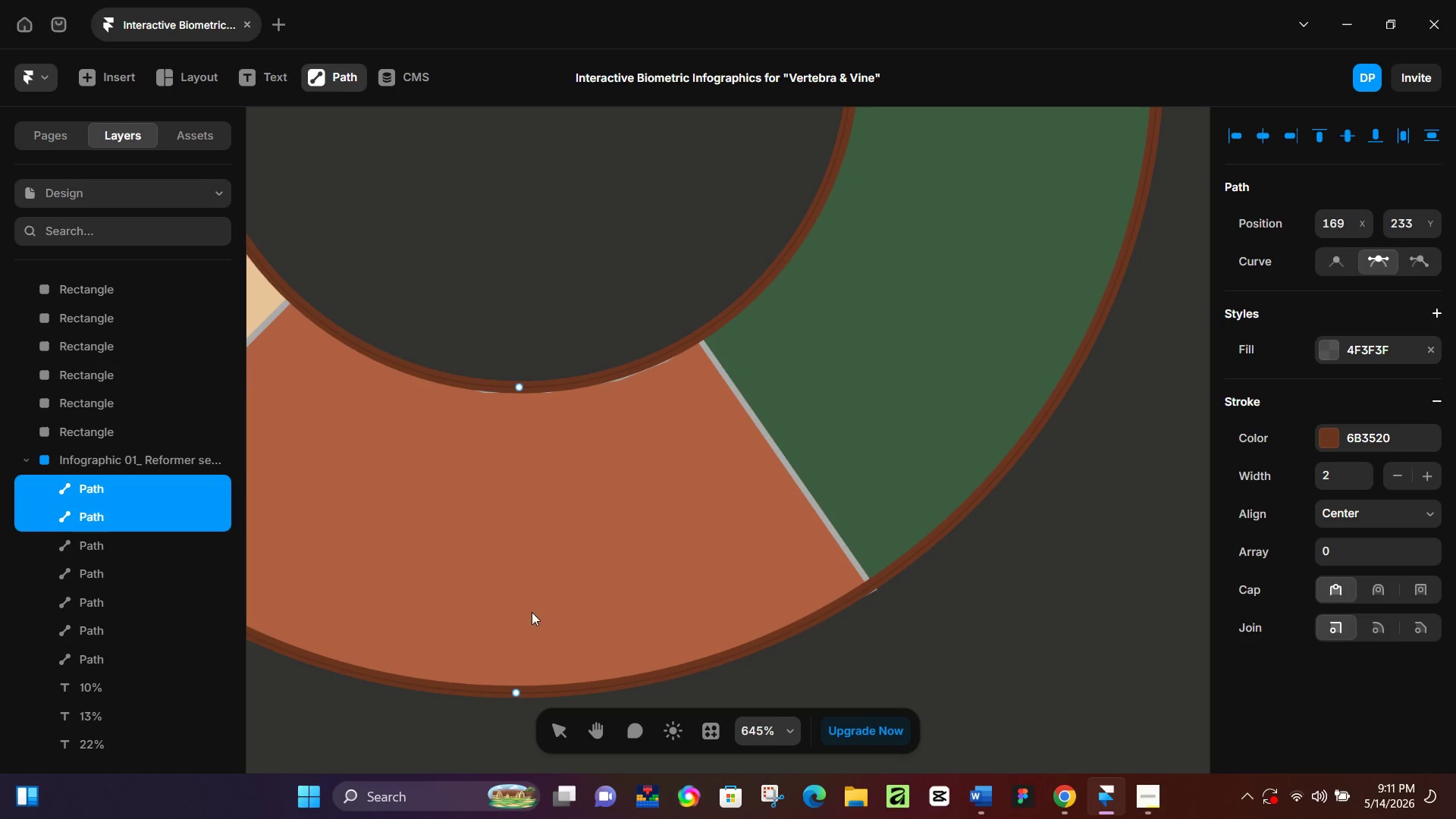 
left_click([877, 611])
 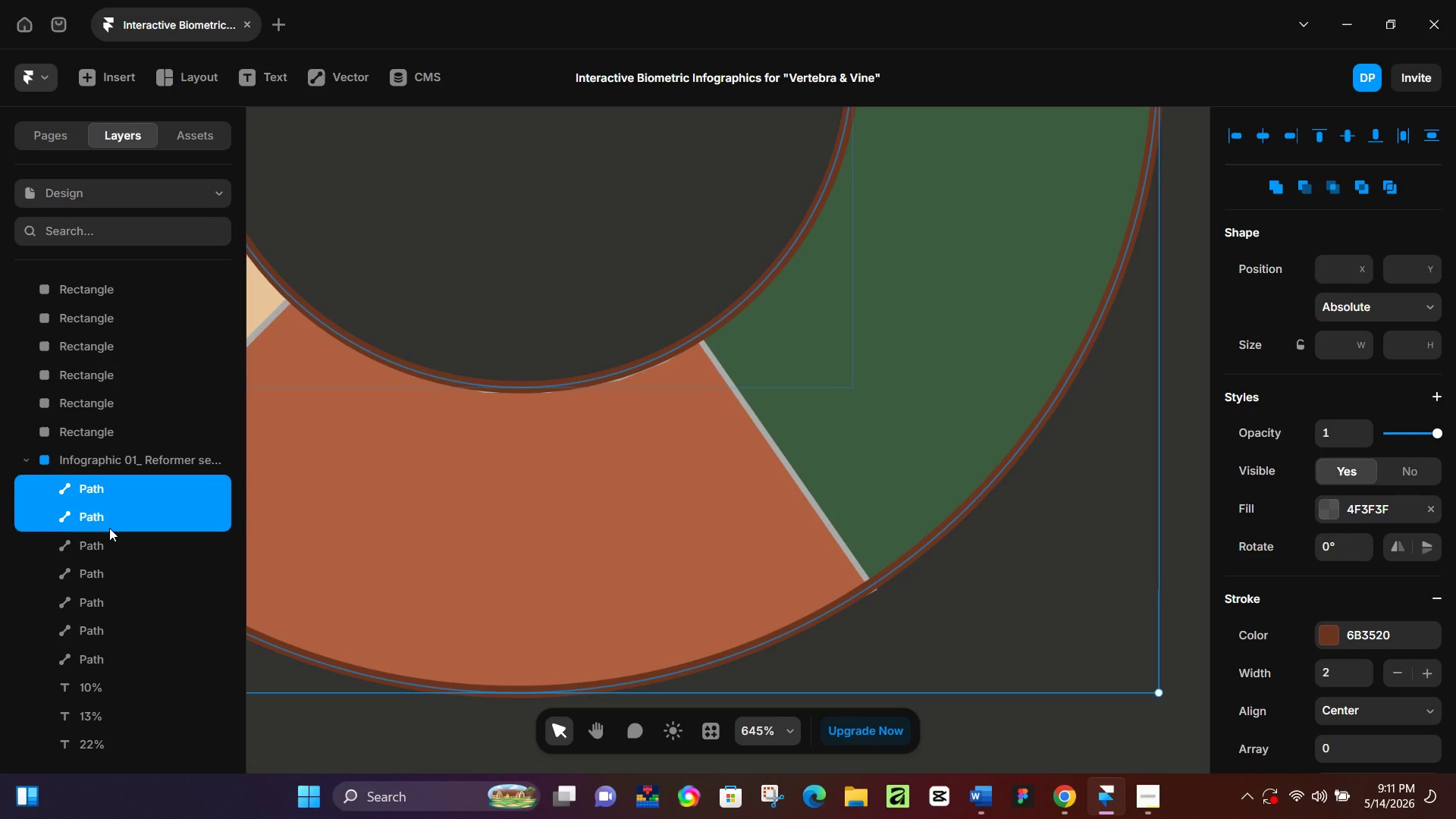 
wait(31.22)
 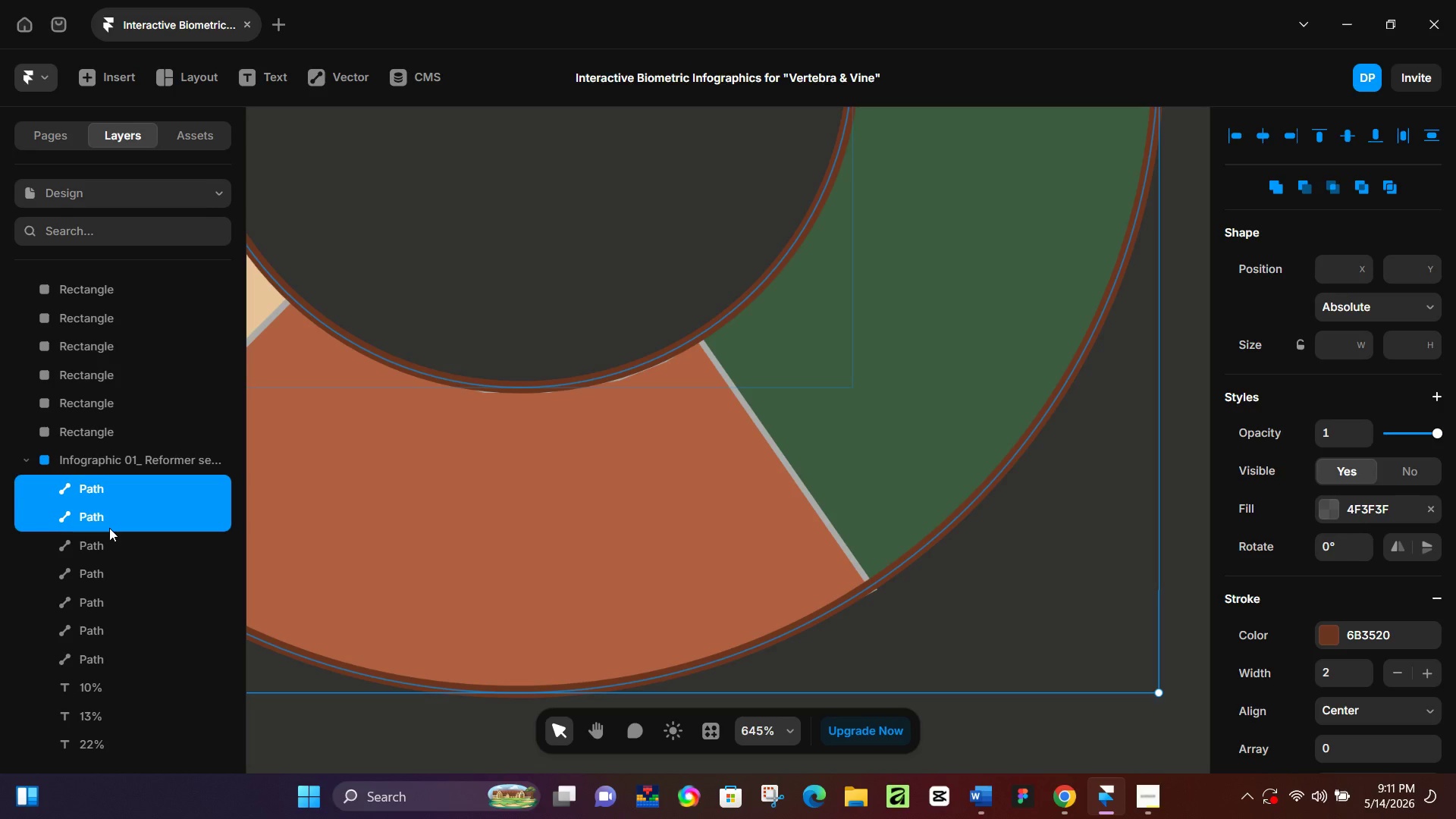 
left_click([542, 593])
 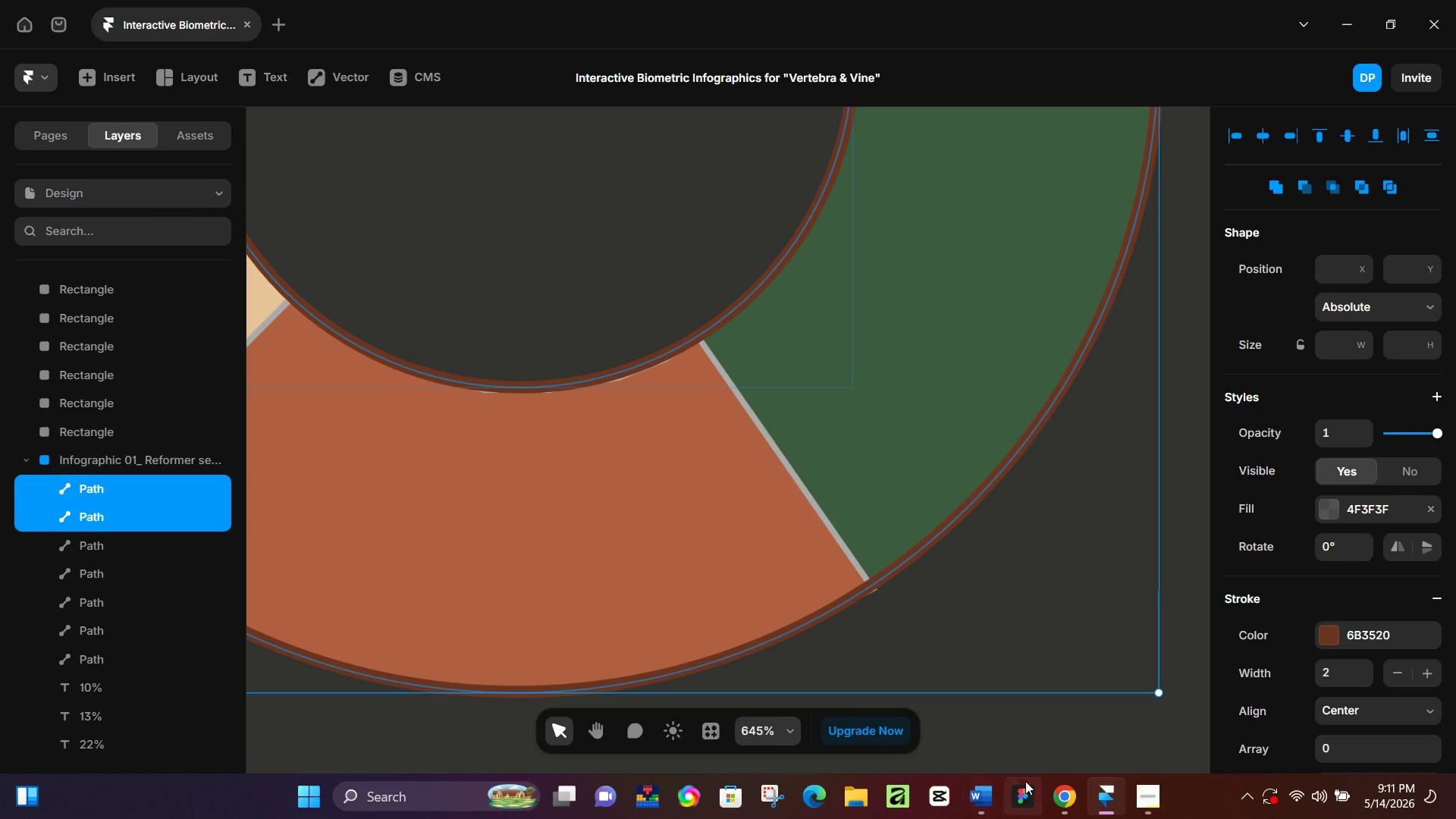 
left_click([1021, 761])
 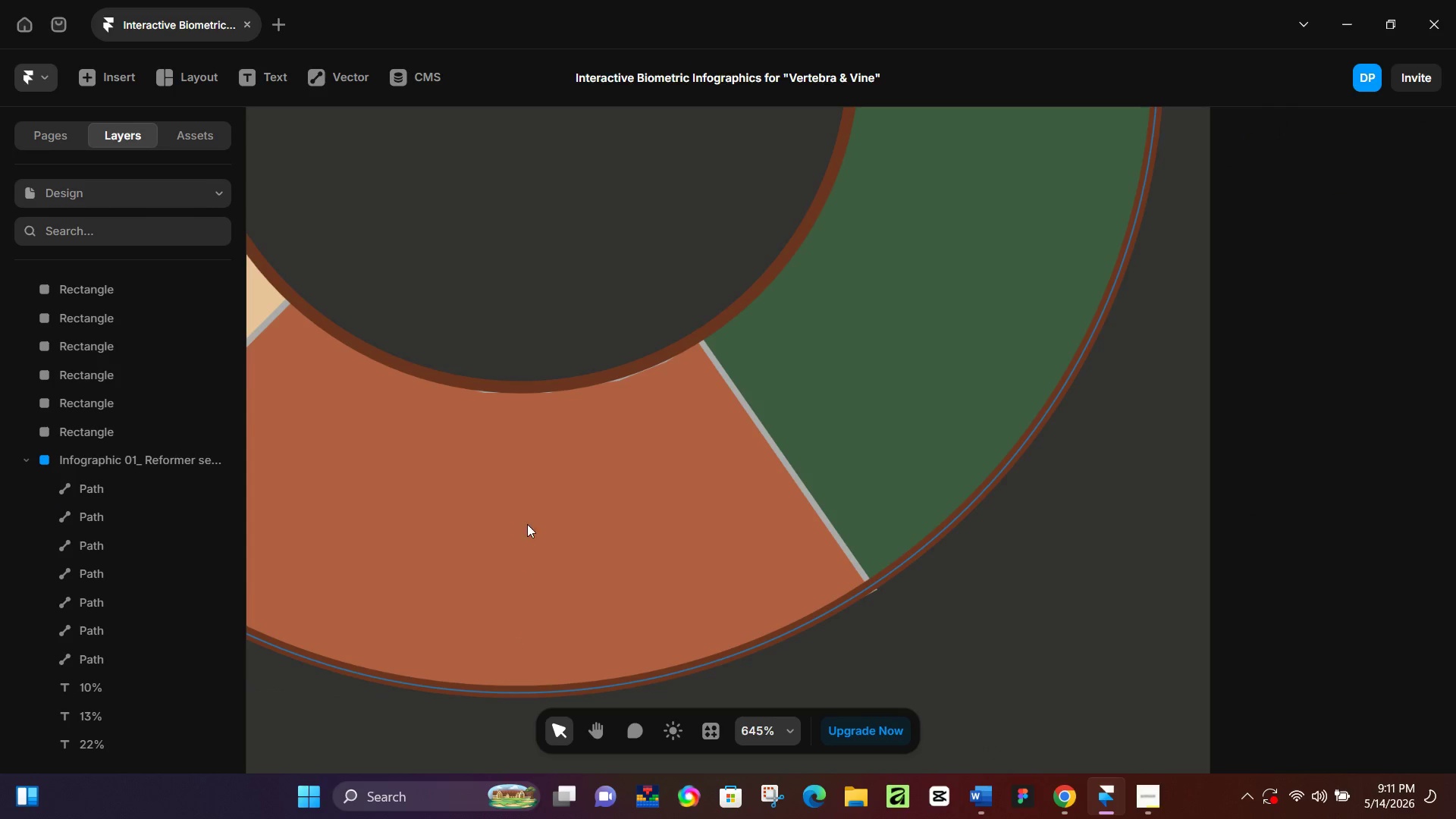 
hold_key(key=ControlLeft, duration=0.67)
 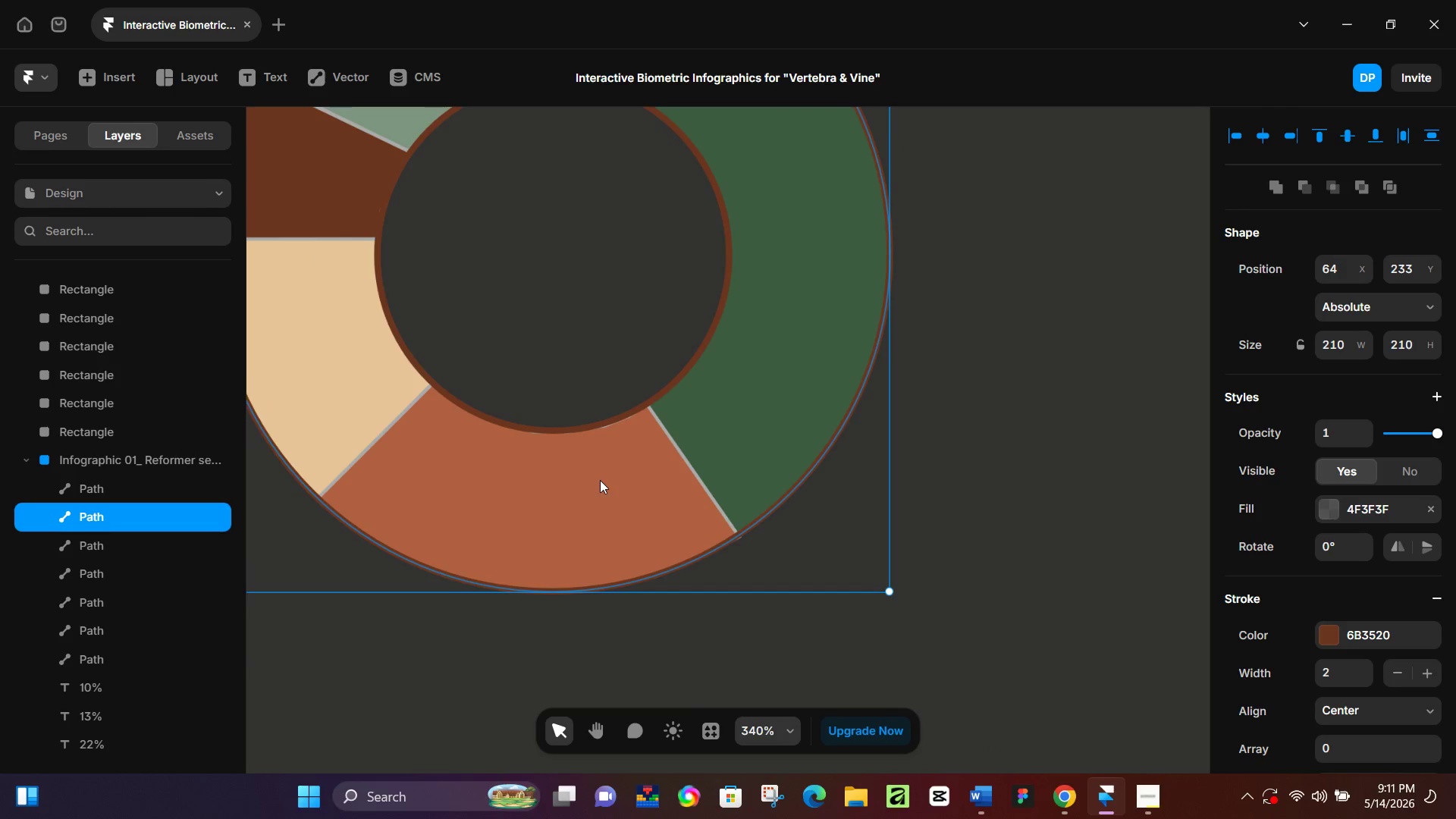 
left_click([595, 480])
 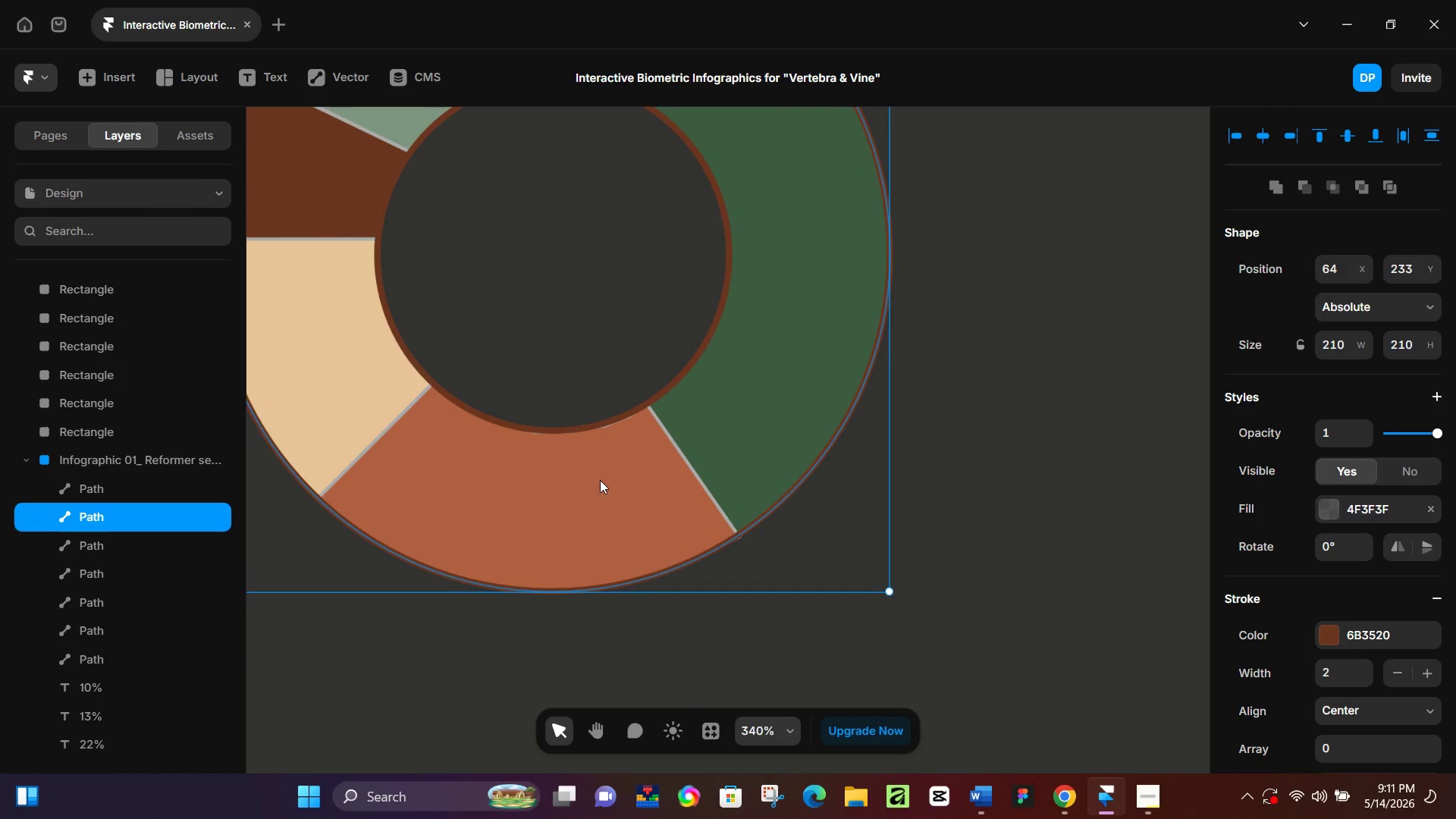 
scroll: coordinate [592, 480], scroll_direction: down, amount: 6.0
 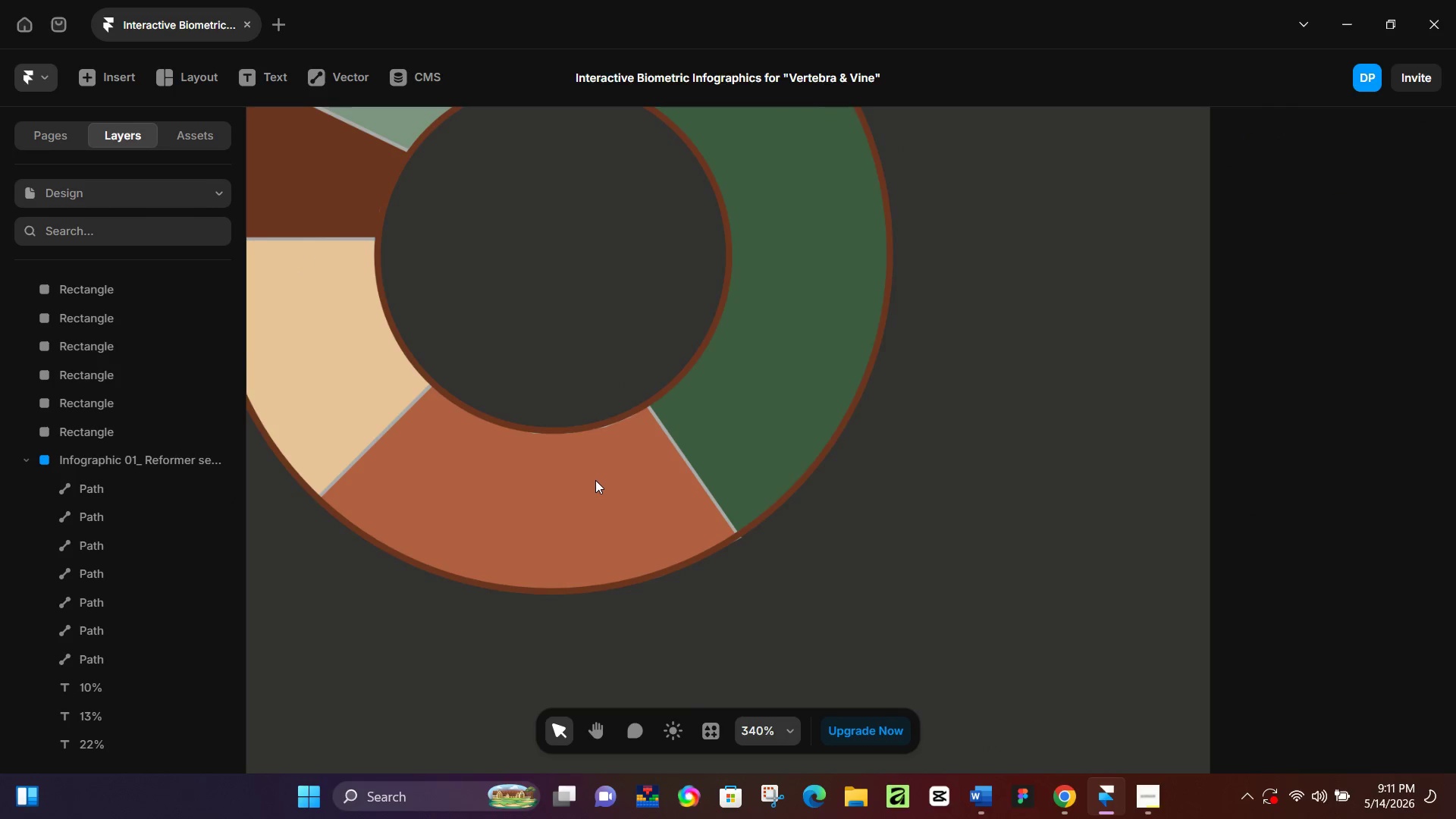 
left_click_drag(start_coordinate=[600, 480], to_coordinate=[782, 513])
 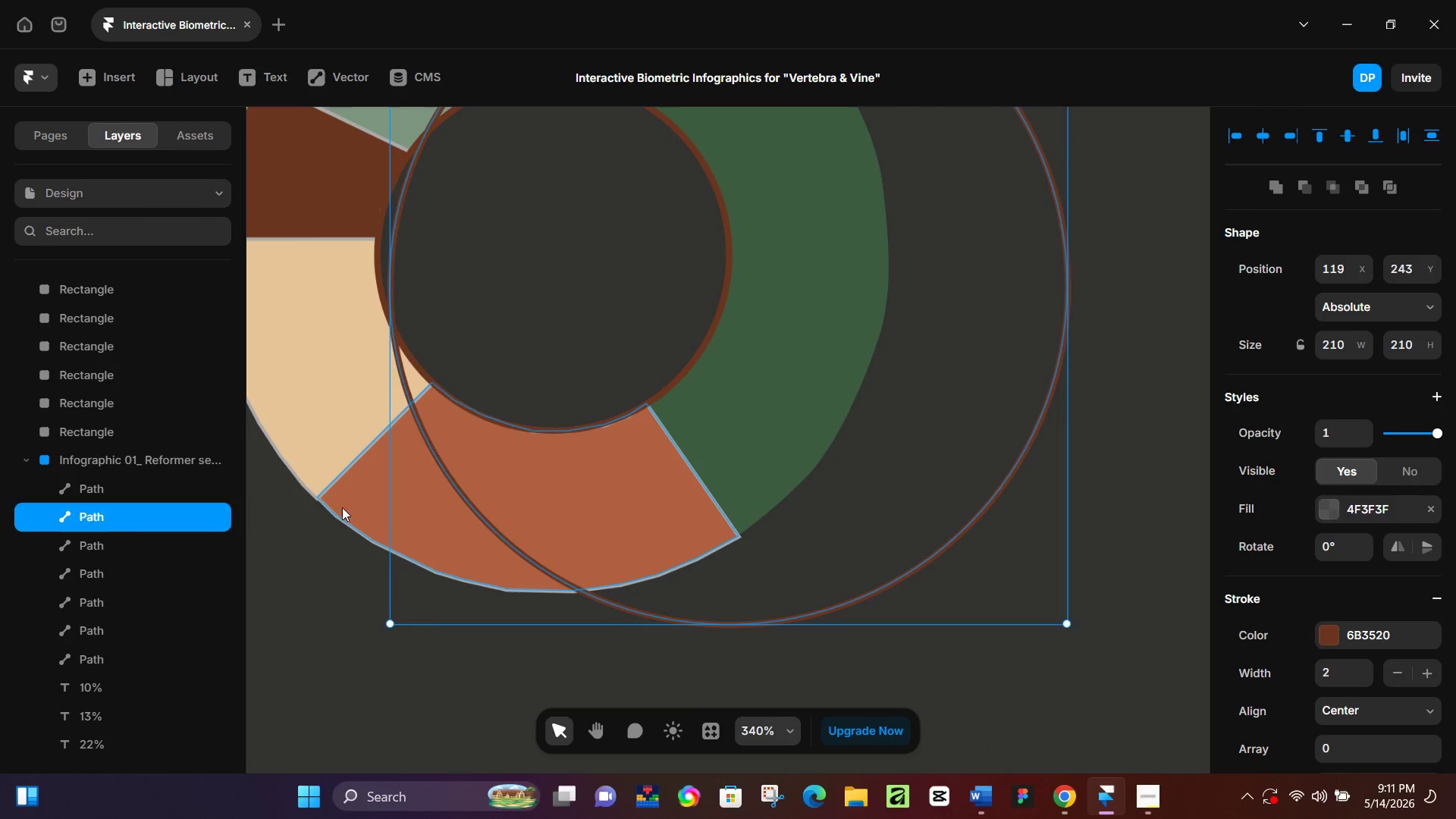 
double_click([347, 501])
 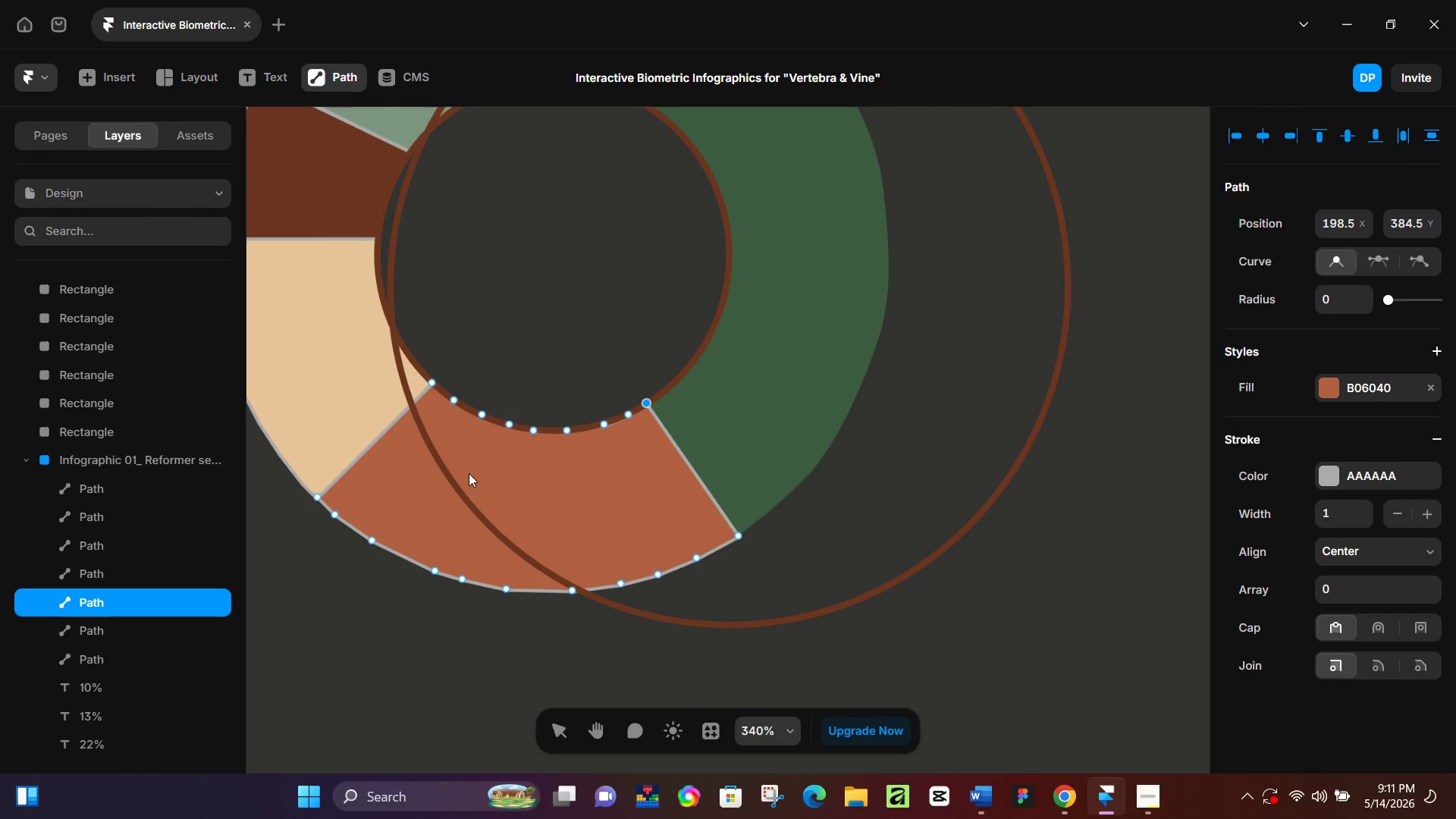 
hold_key(key=ControlLeft, duration=0.97)
scroll: coordinate [513, 421], scroll_direction: up, amount: 11.0
 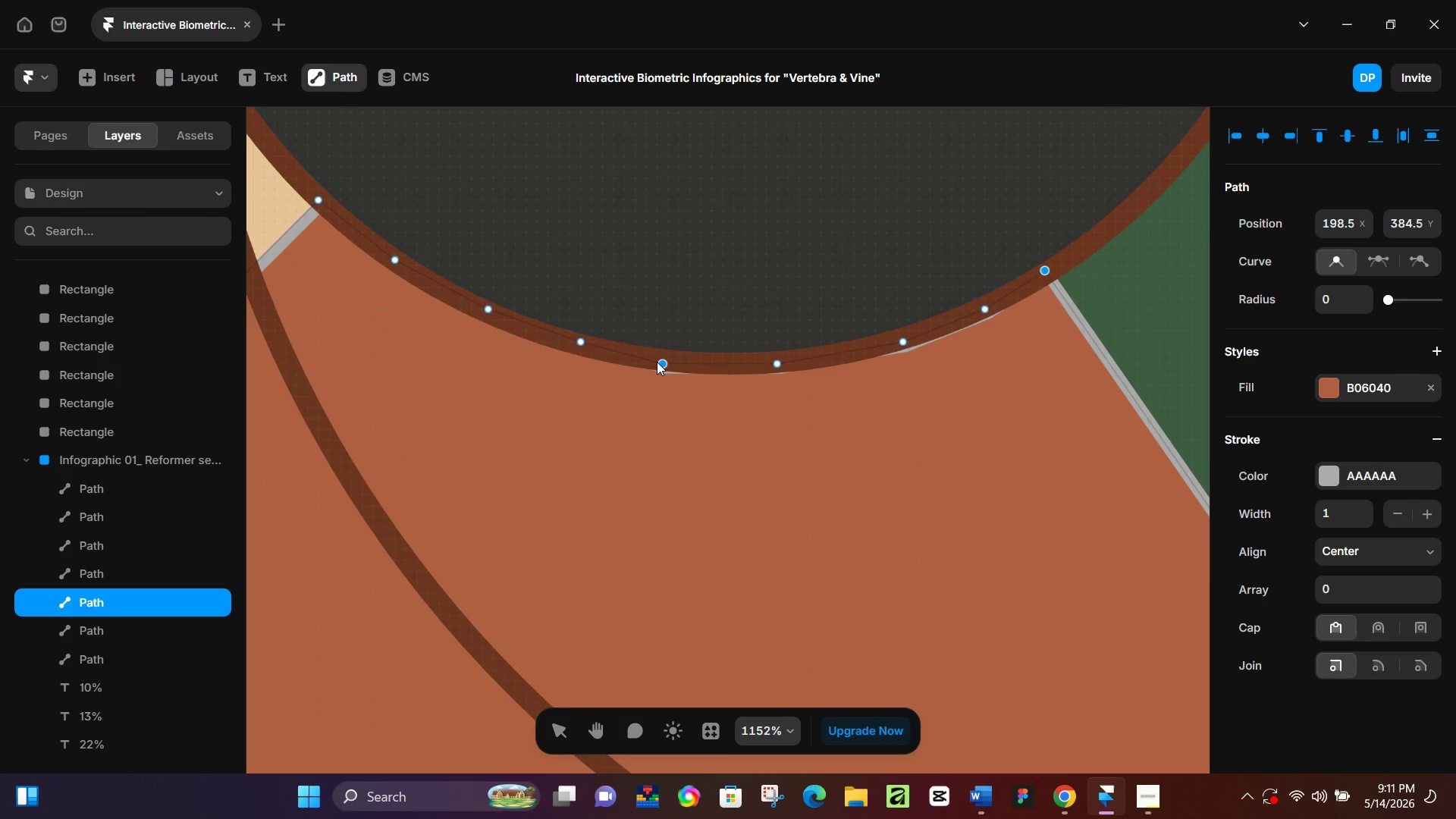 
left_click_drag(start_coordinate=[661, 362], to_coordinate=[662, 356])
 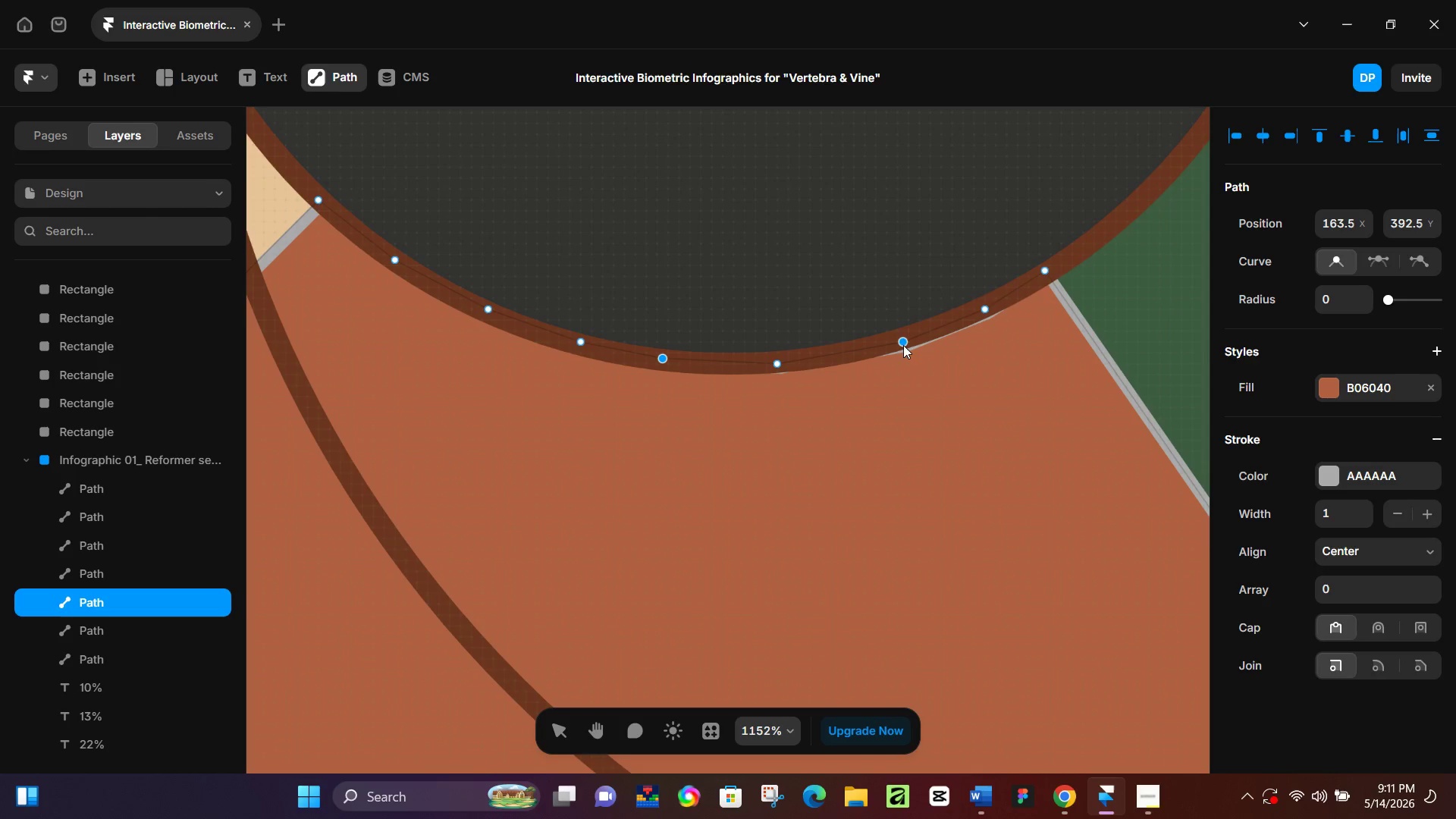 
left_click_drag(start_coordinate=[903, 343], to_coordinate=[899, 335])
 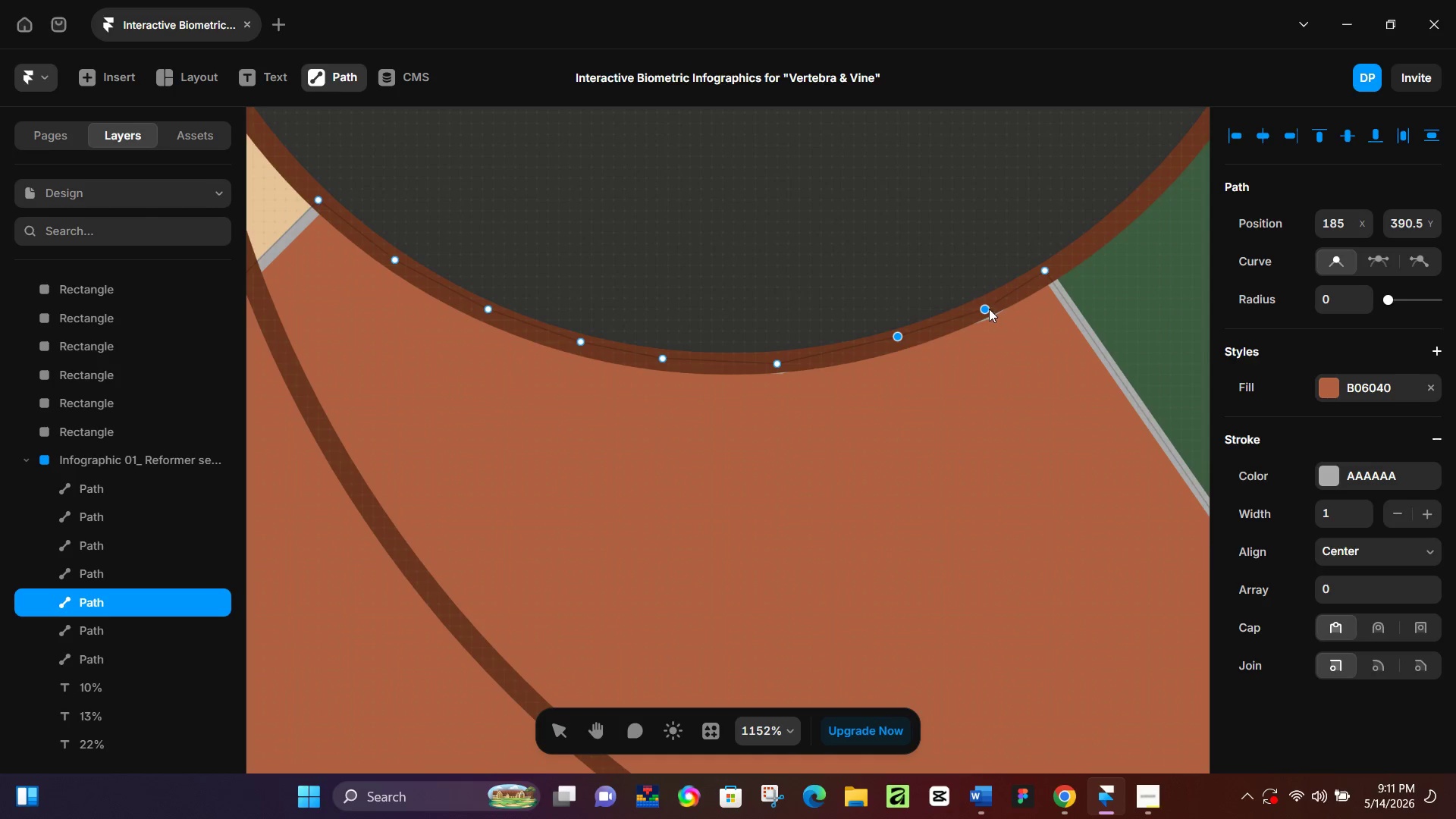 
left_click_drag(start_coordinate=[988, 308], to_coordinate=[986, 300])
 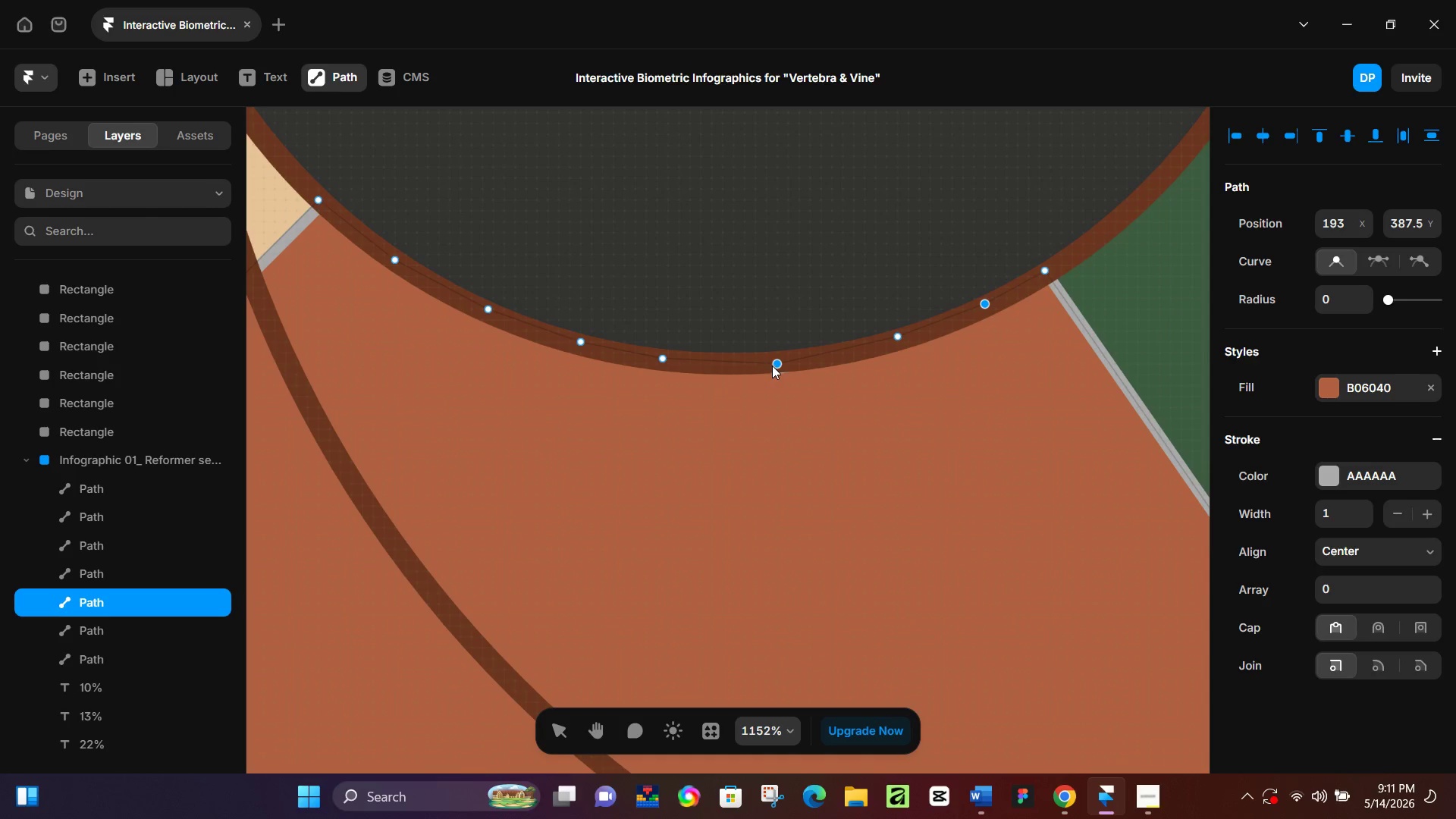 
left_click_drag(start_coordinate=[774, 365], to_coordinate=[778, 358])
 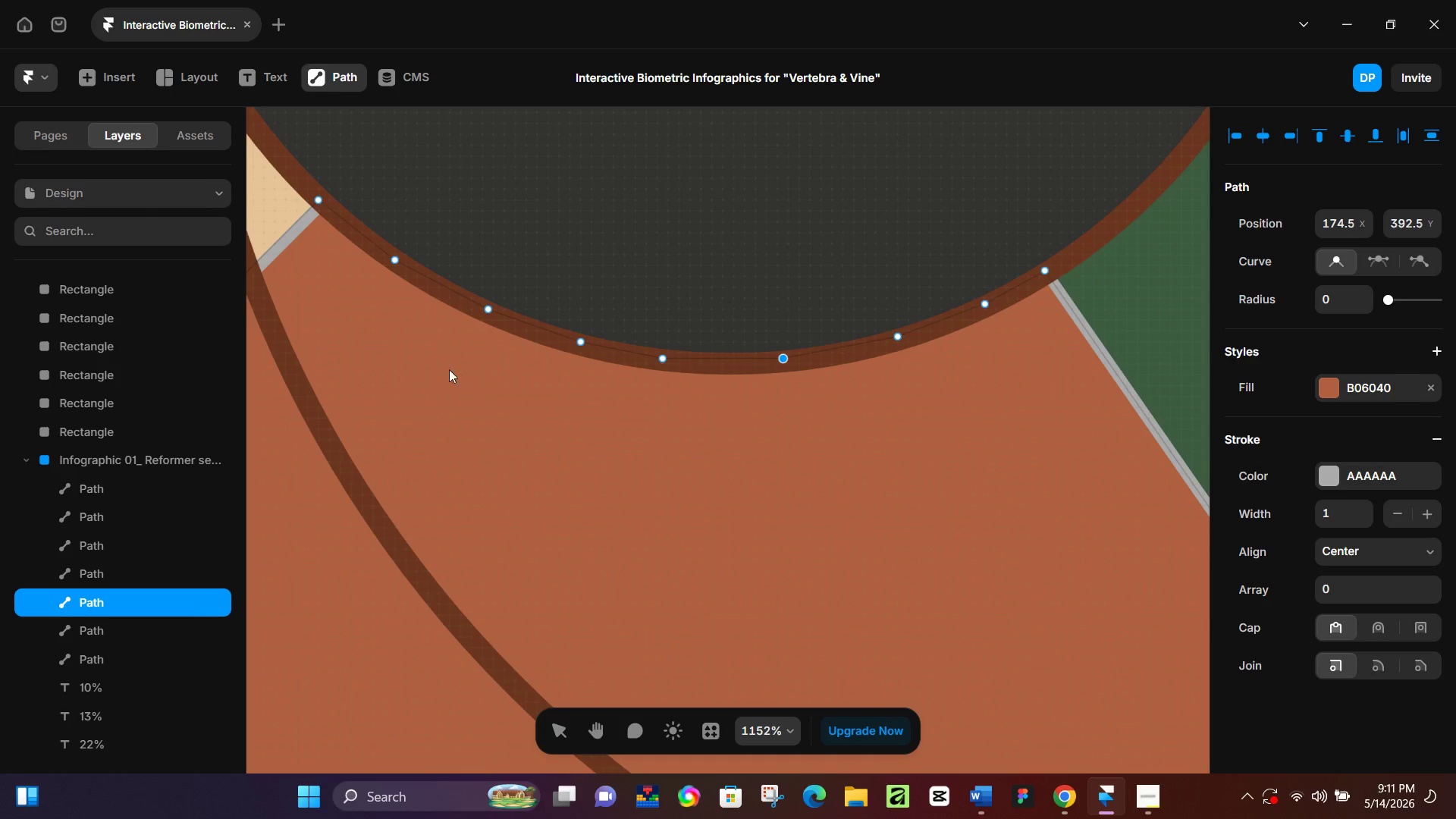 
hold_key(key=ControlLeft, duration=1.02)
scroll: coordinate [693, 391], scroll_direction: down, amount: 15.0
 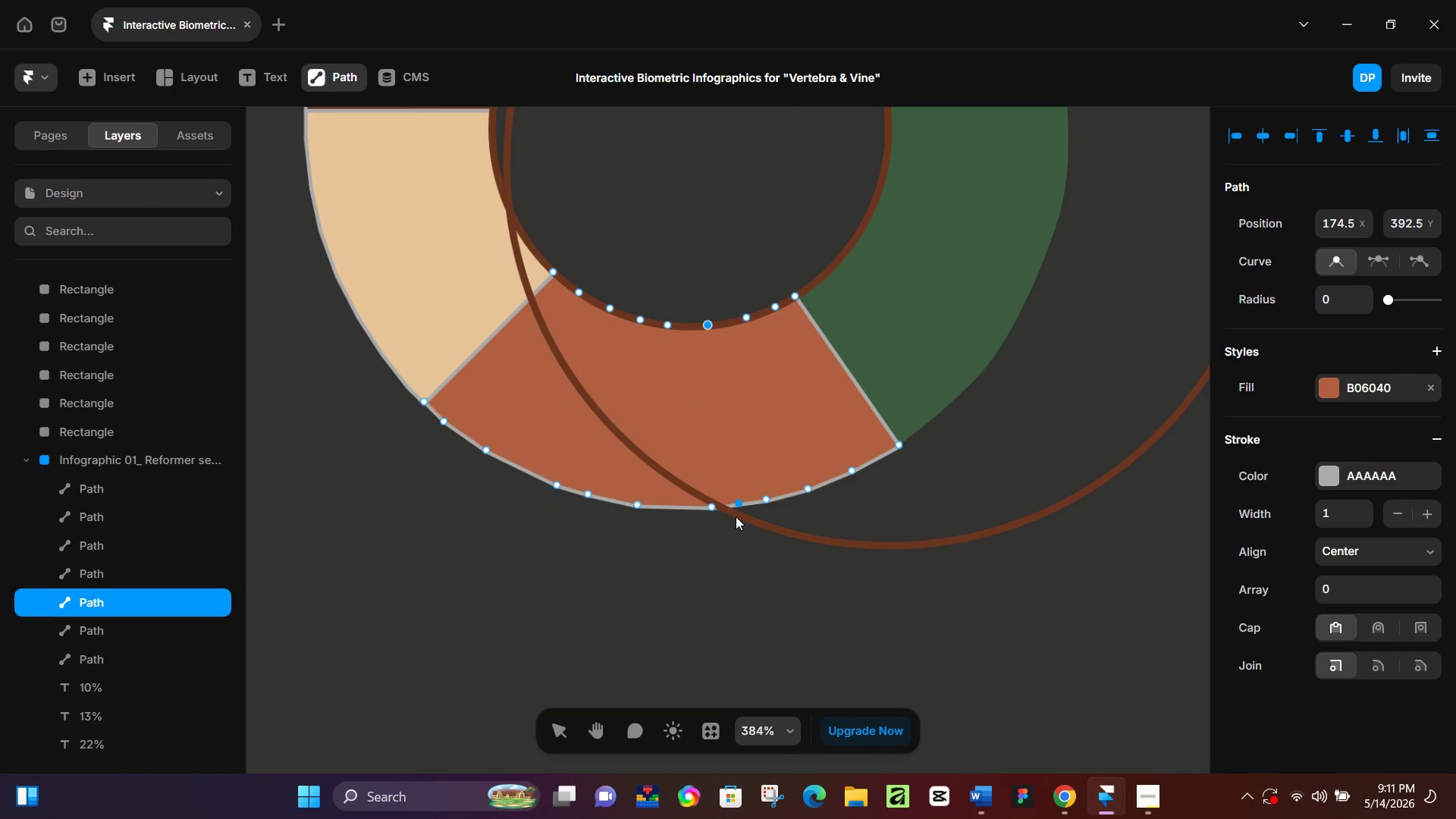 
left_click([919, 538])
 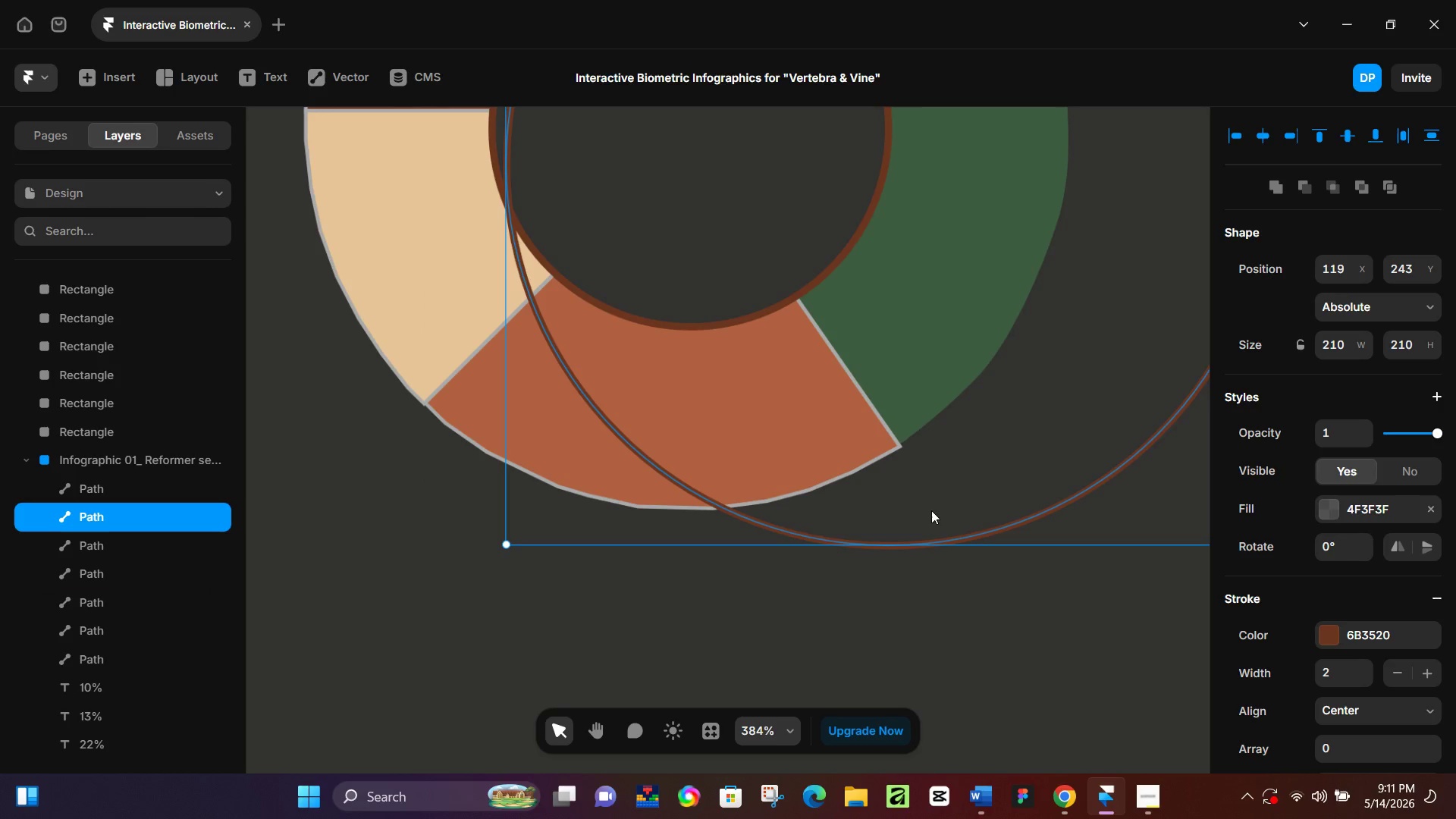 
left_click_drag(start_coordinate=[934, 497], to_coordinate=[735, 461])
 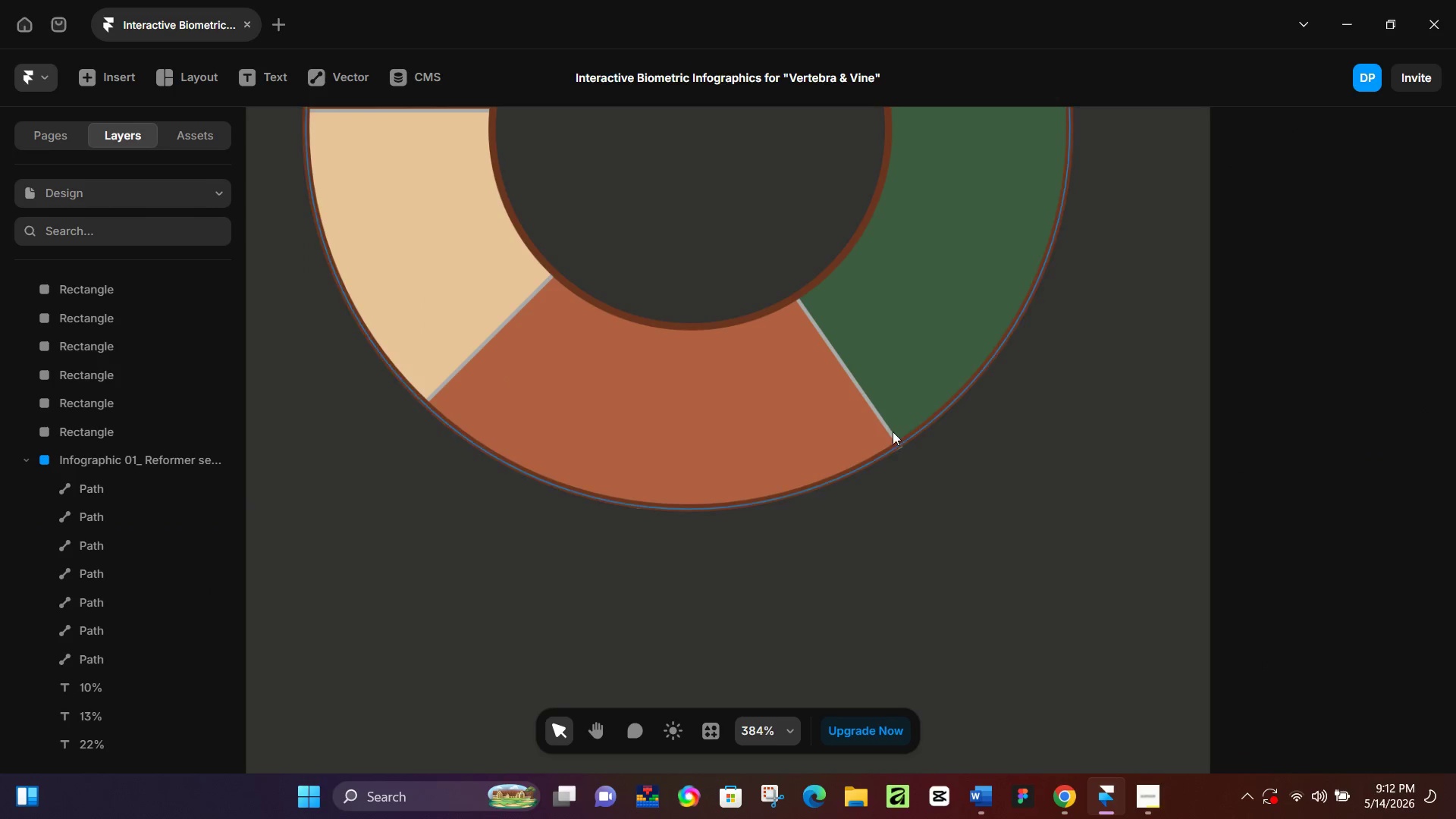 
left_click([878, 415])
 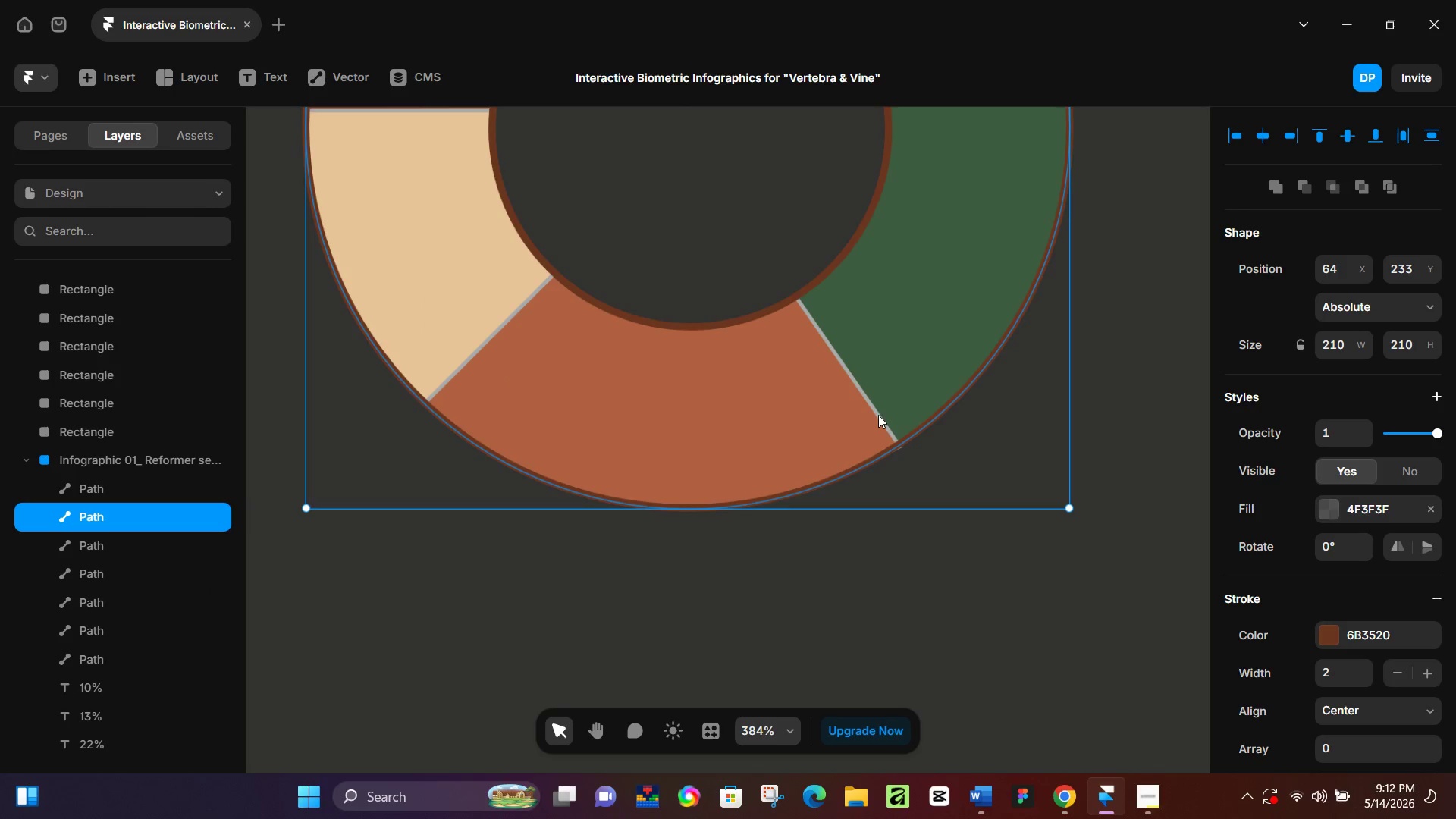 
left_click_drag(start_coordinate=[878, 415], to_coordinate=[896, 443])
 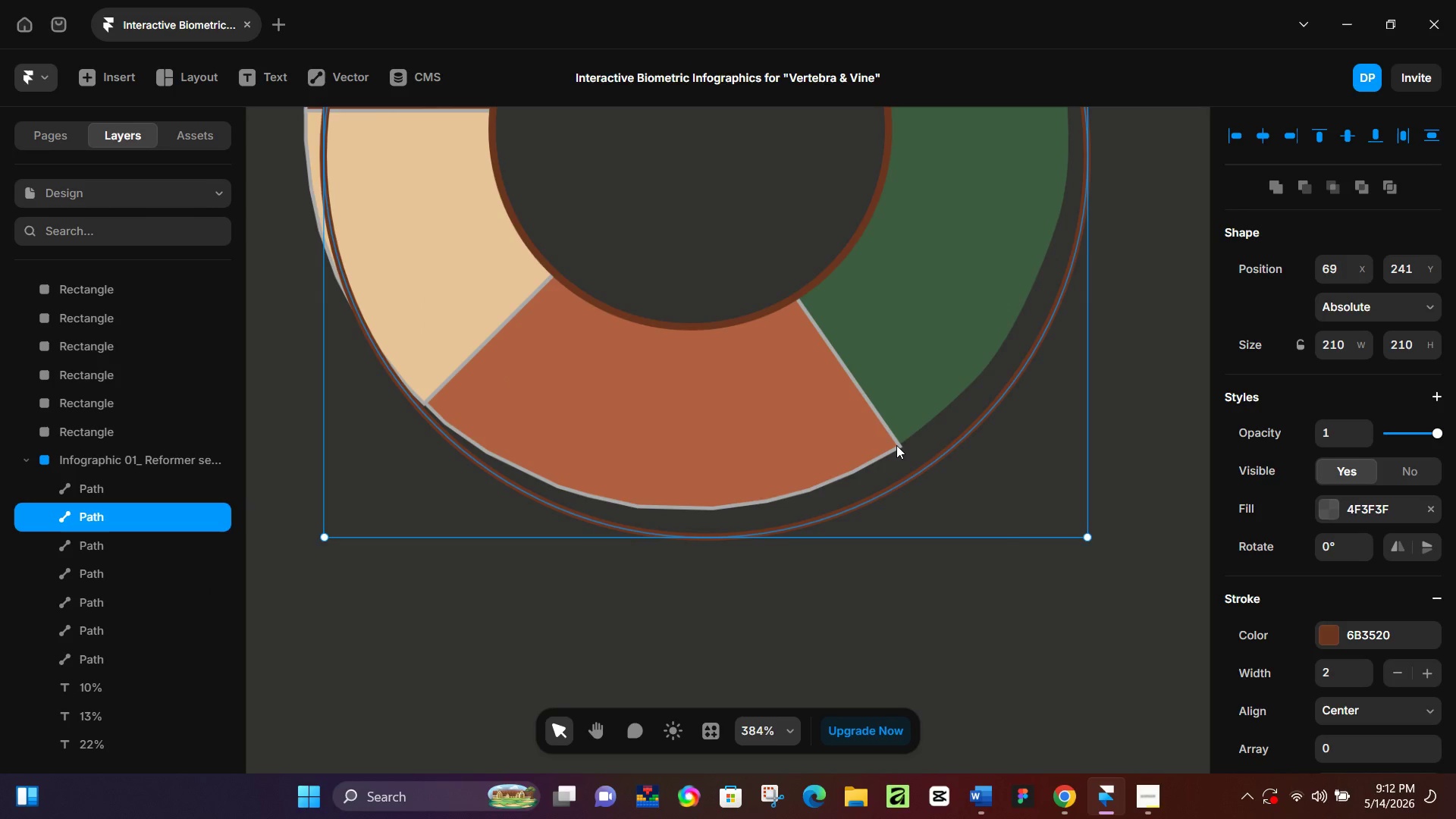 
left_click([896, 445])
 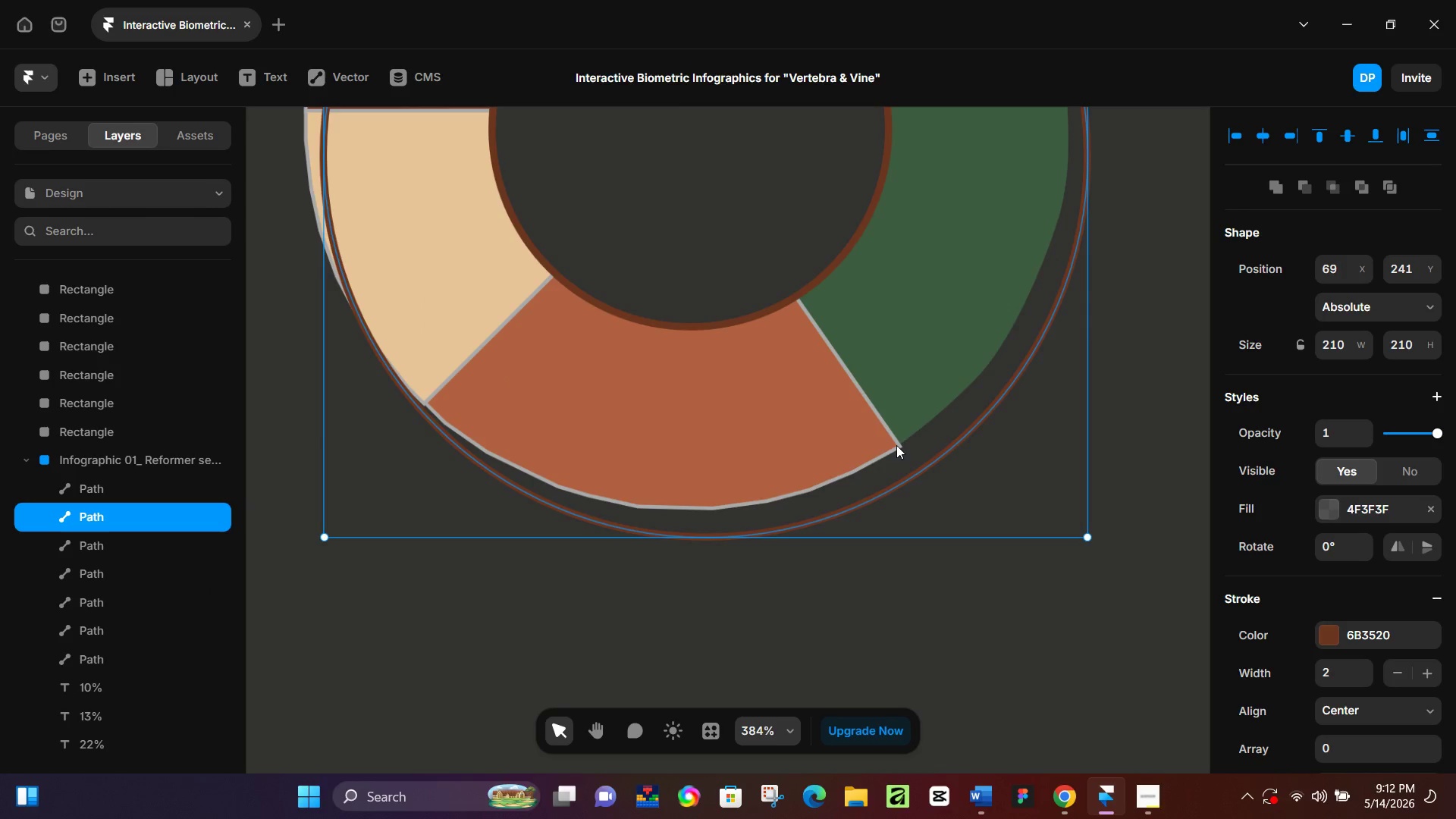 
left_click_drag(start_coordinate=[896, 445], to_coordinate=[827, 400])
 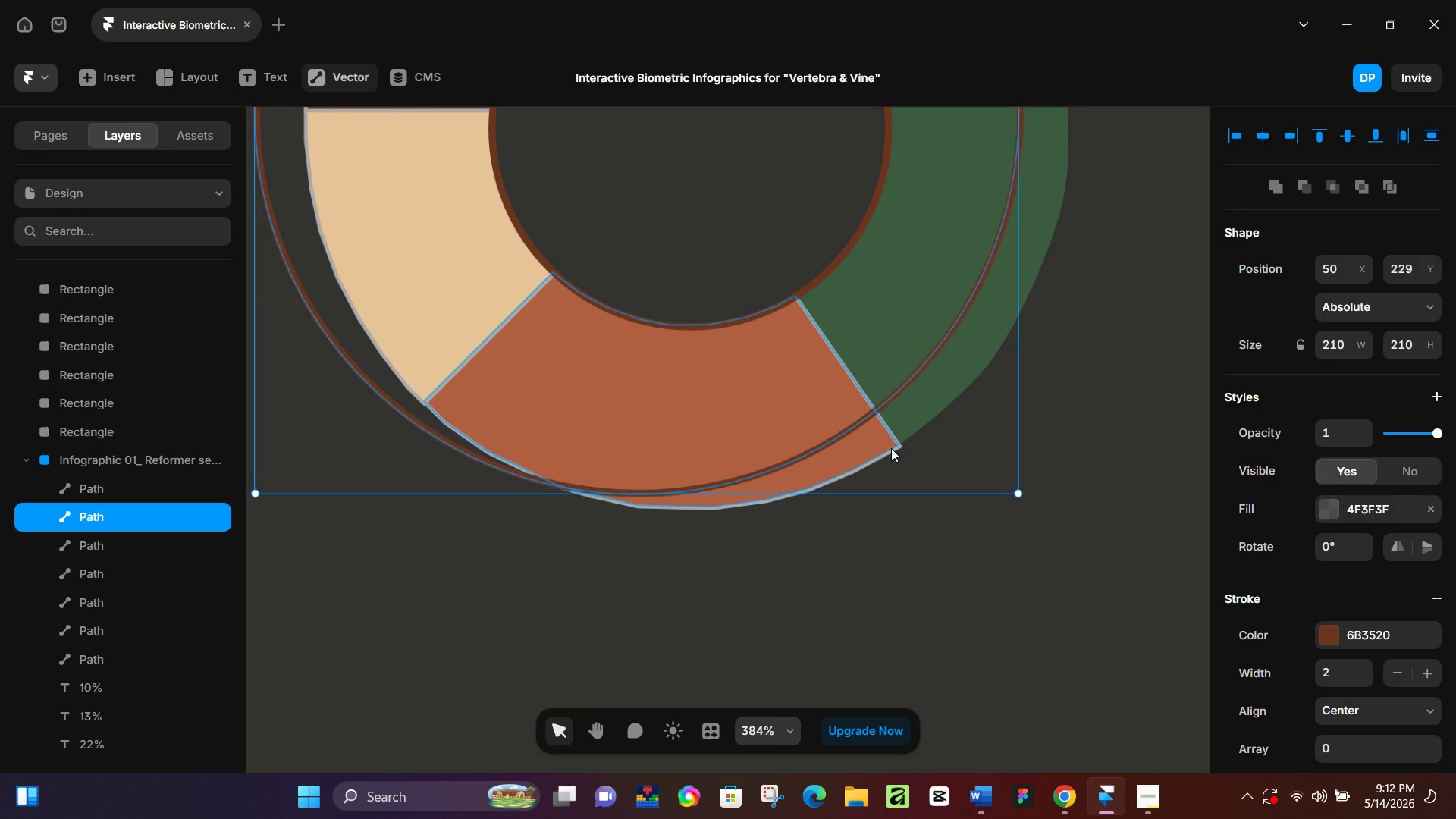 
double_click([891, 448])
 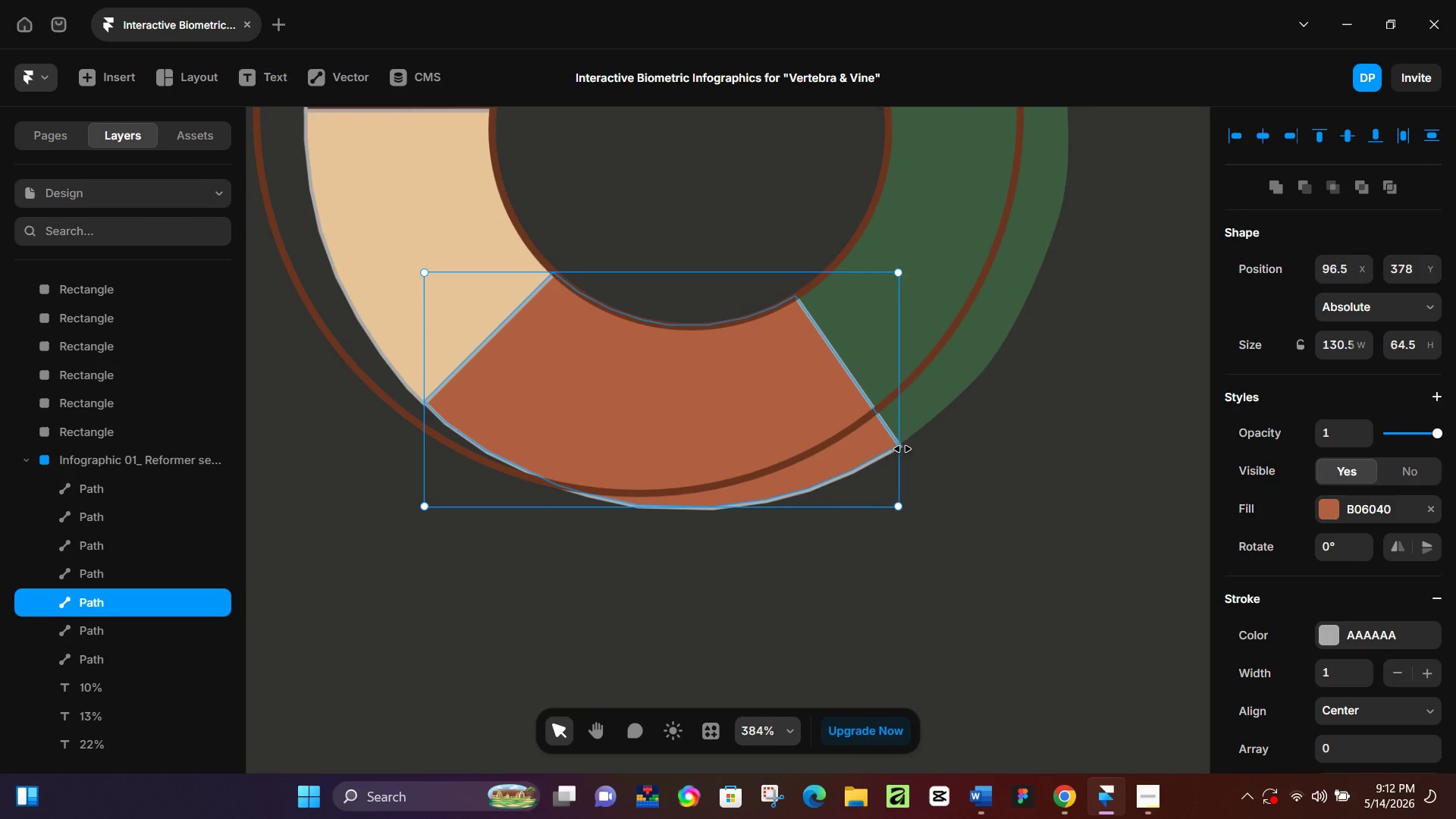 
hold_key(key=ControlLeft, duration=0.58)
 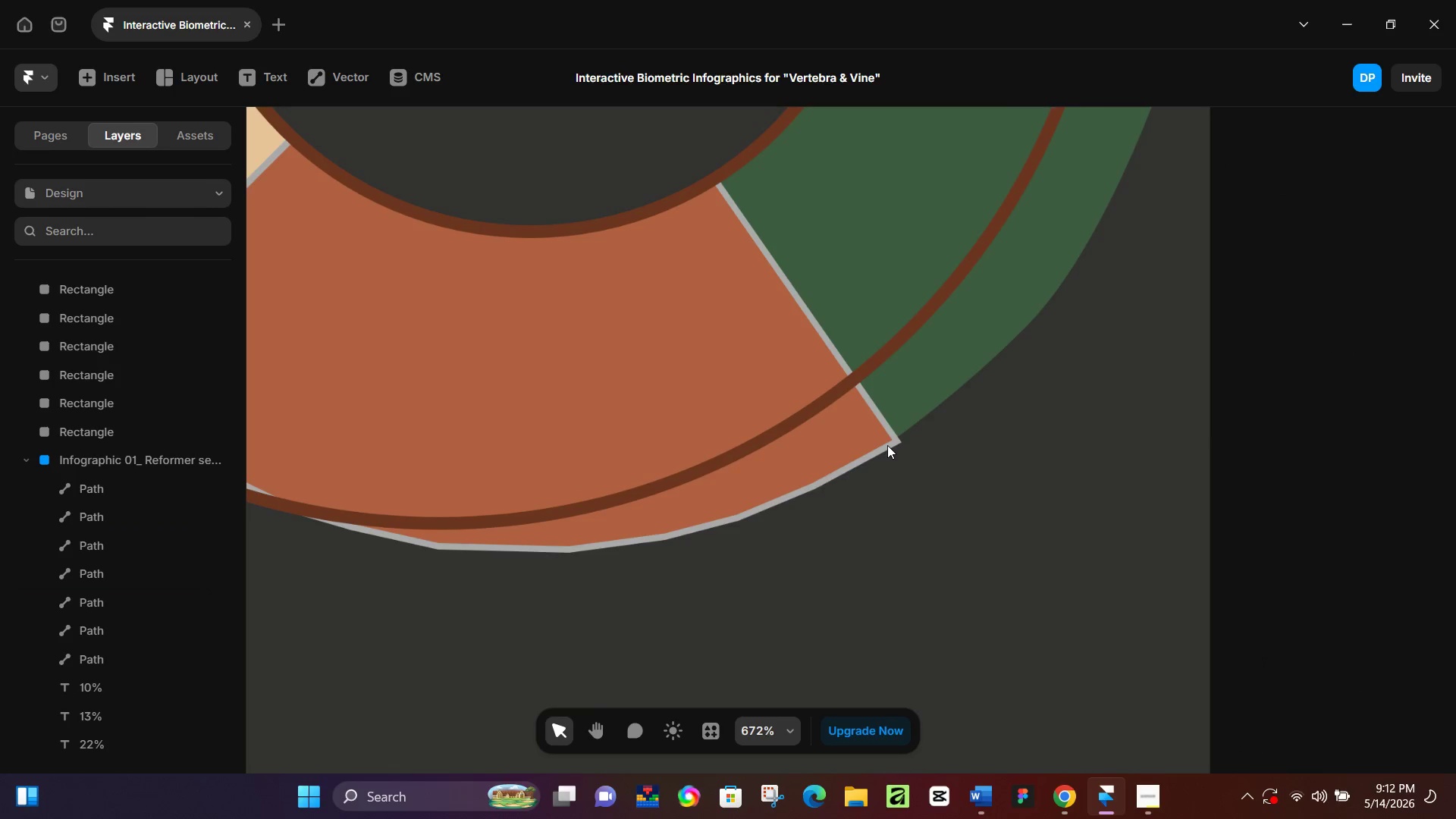 
hold_key(key=ControlLeft, duration=2.02)
 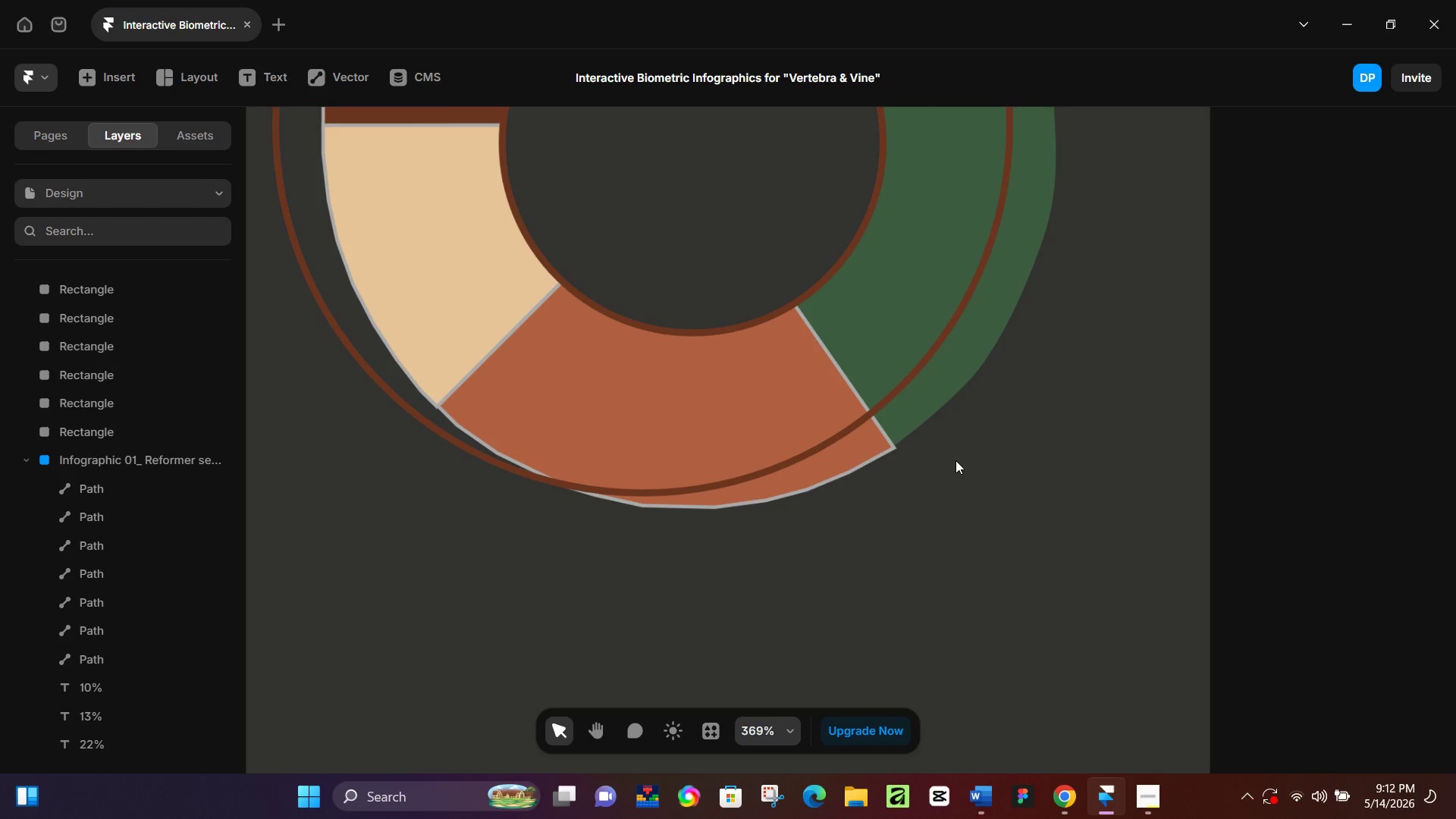 
scroll: coordinate [899, 455], scroll_direction: up, amount: 5.0
 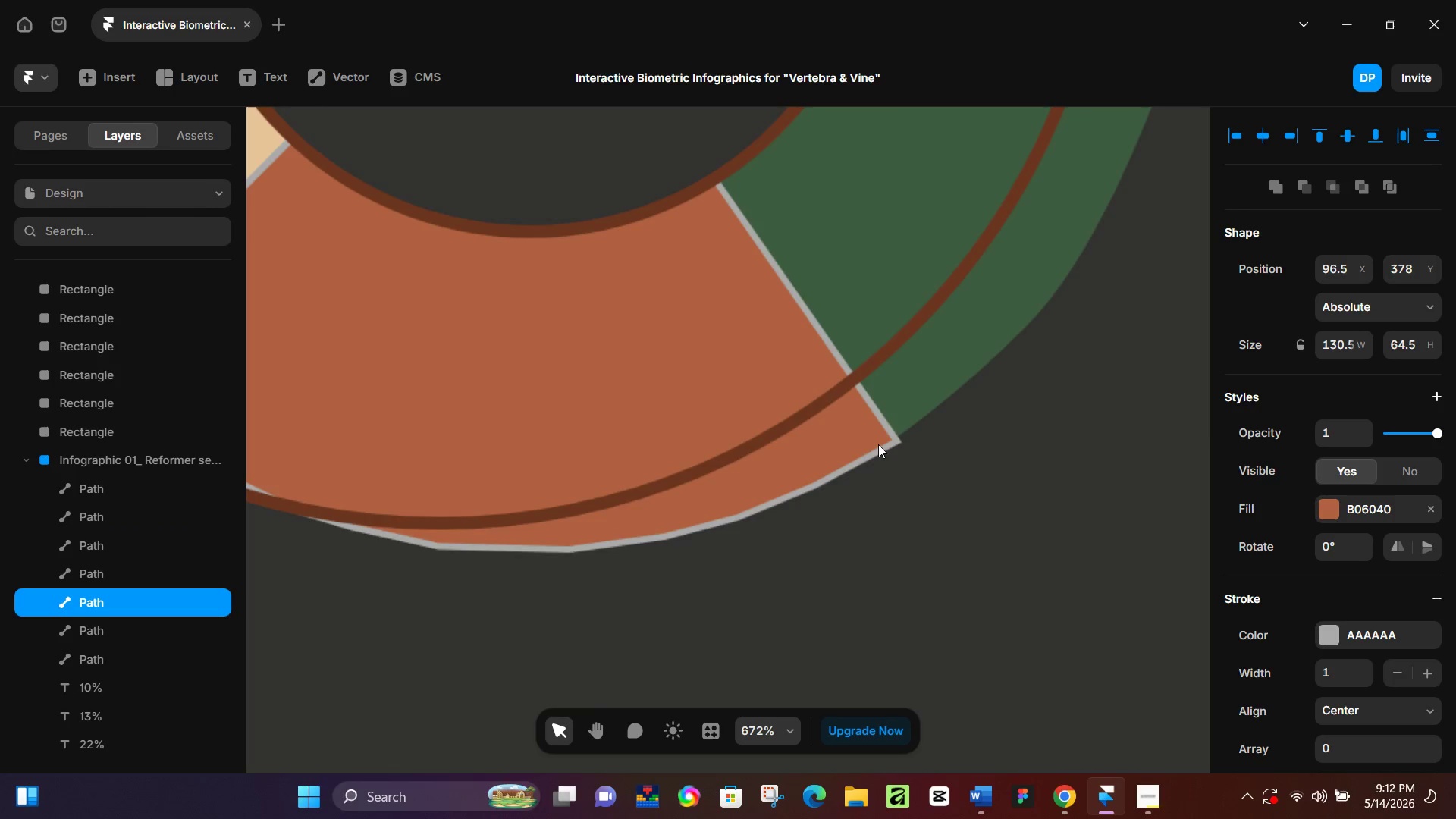 
double_click([887, 445])
 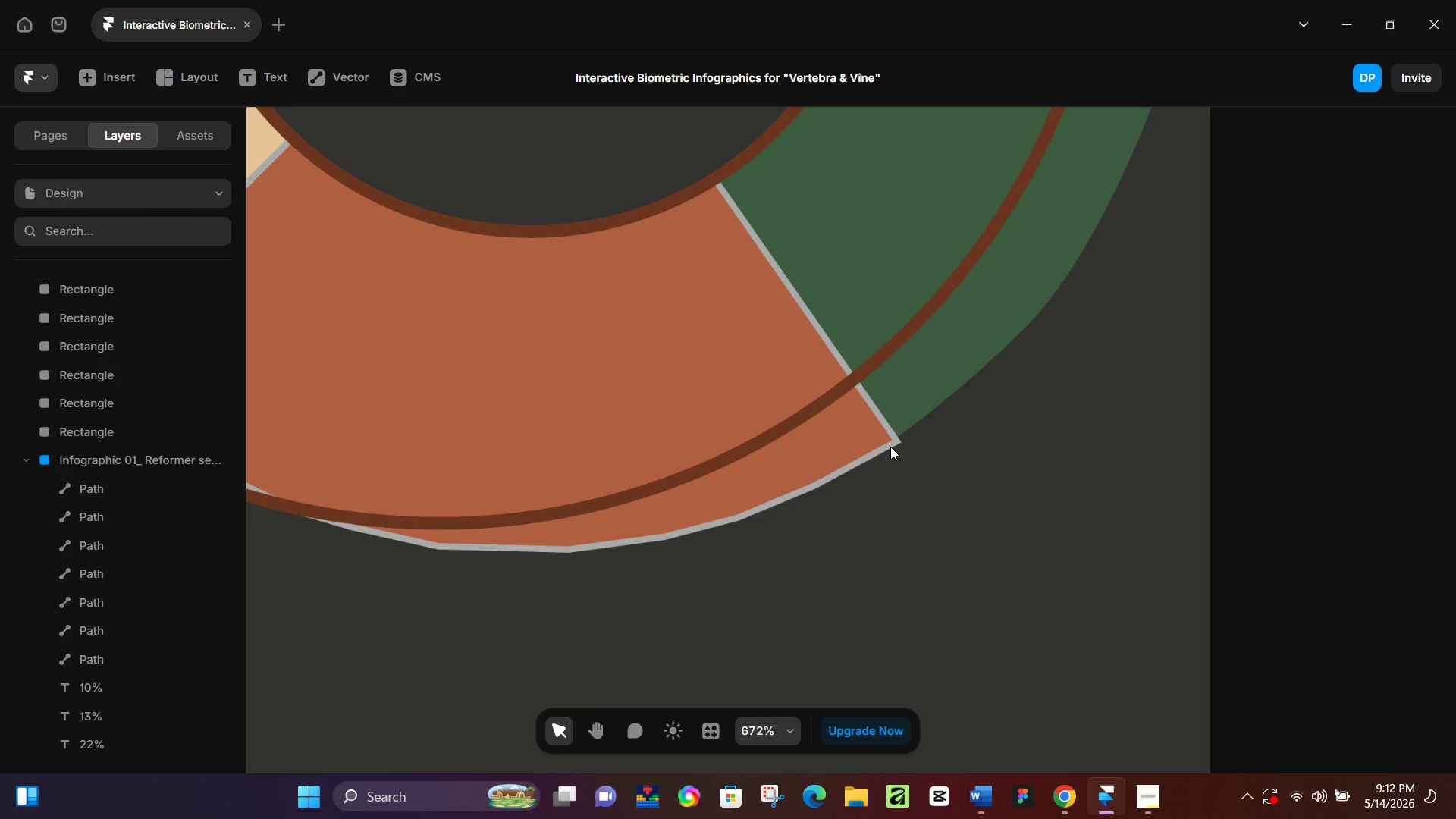 
double_click([890, 447])
 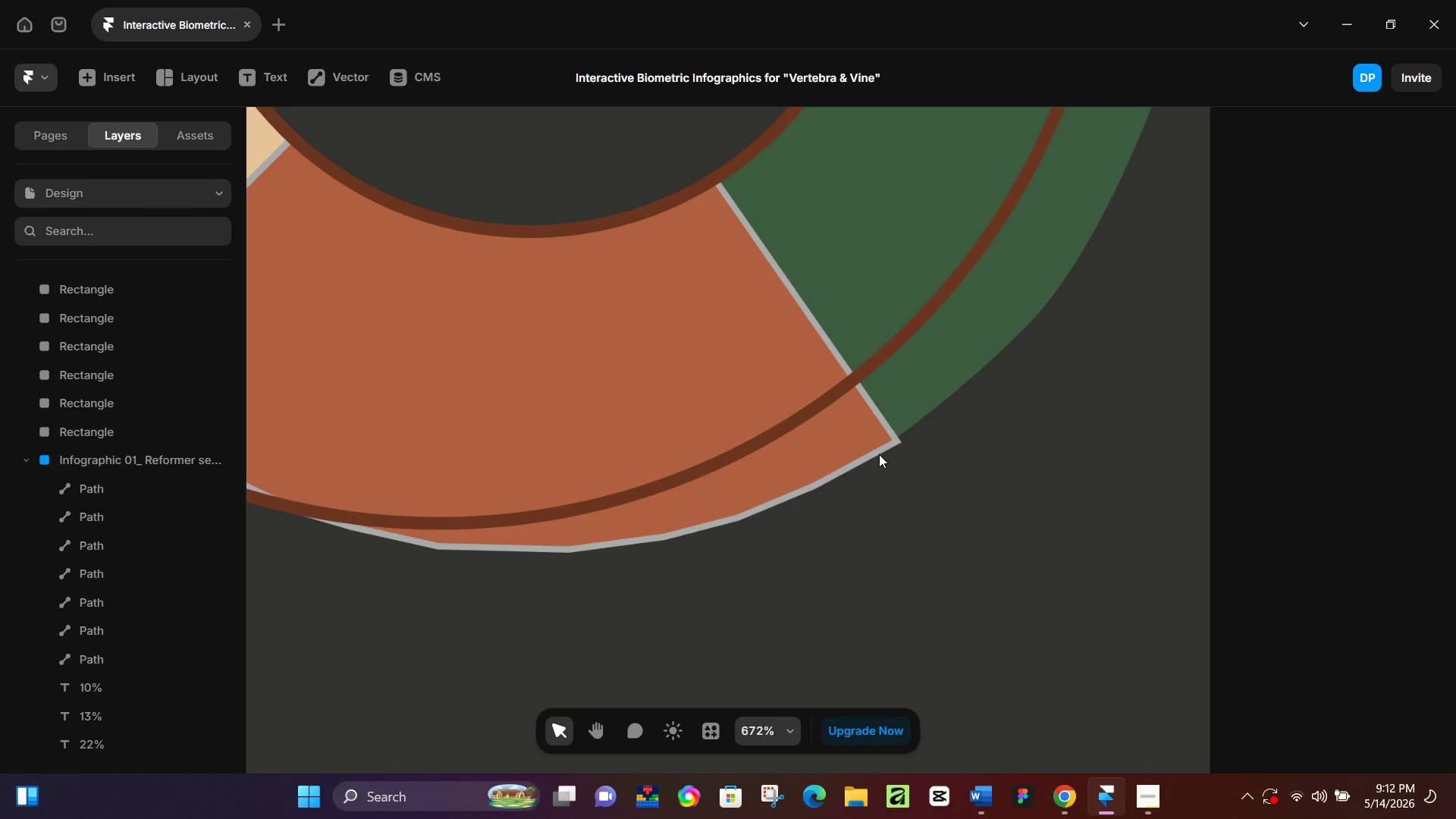 
hold_key(key=ControlLeft, duration=0.55)
scroll: coordinate [890, 457], scroll_direction: down, amount: 5.0
 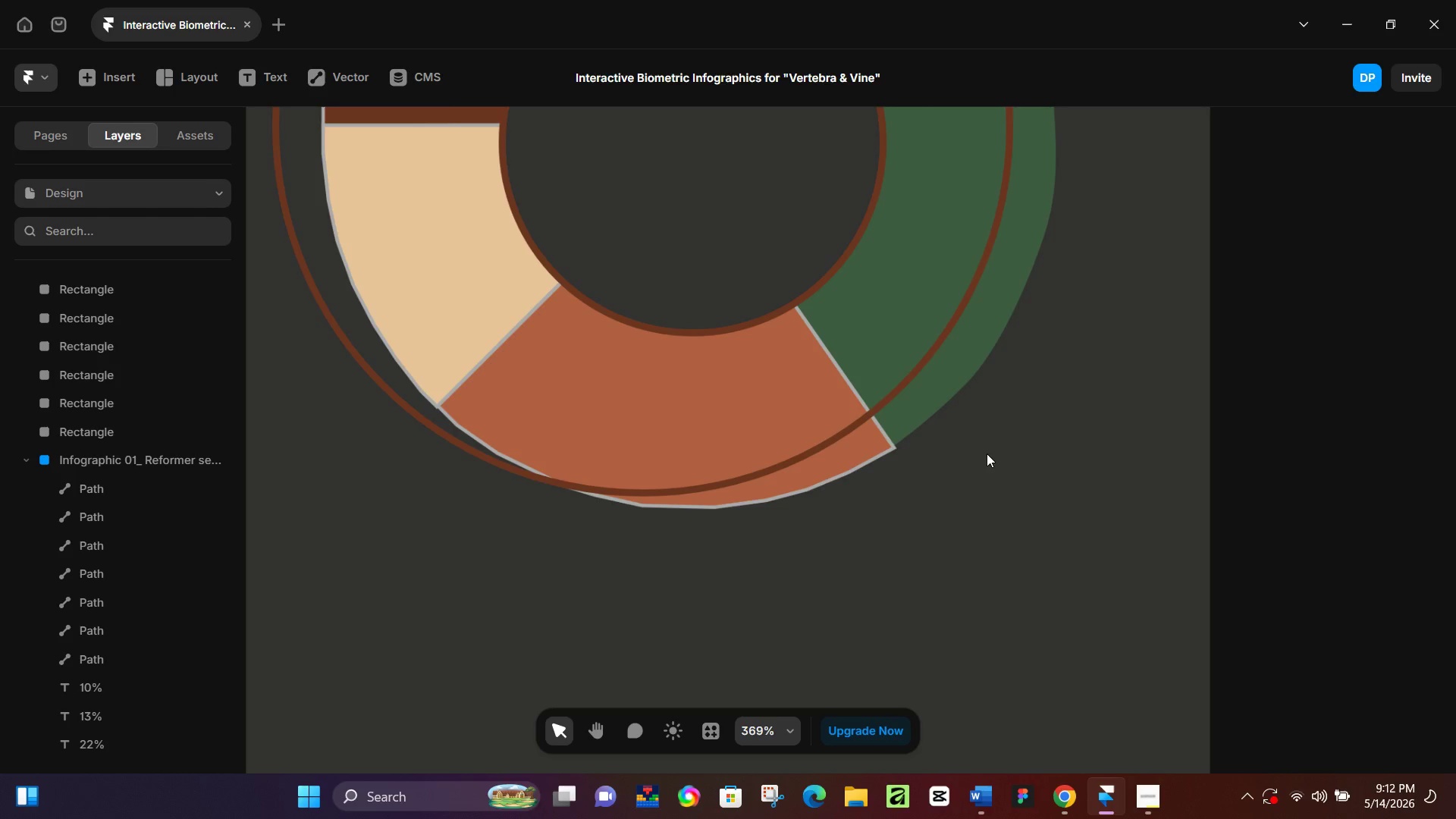 
left_click([987, 453])
 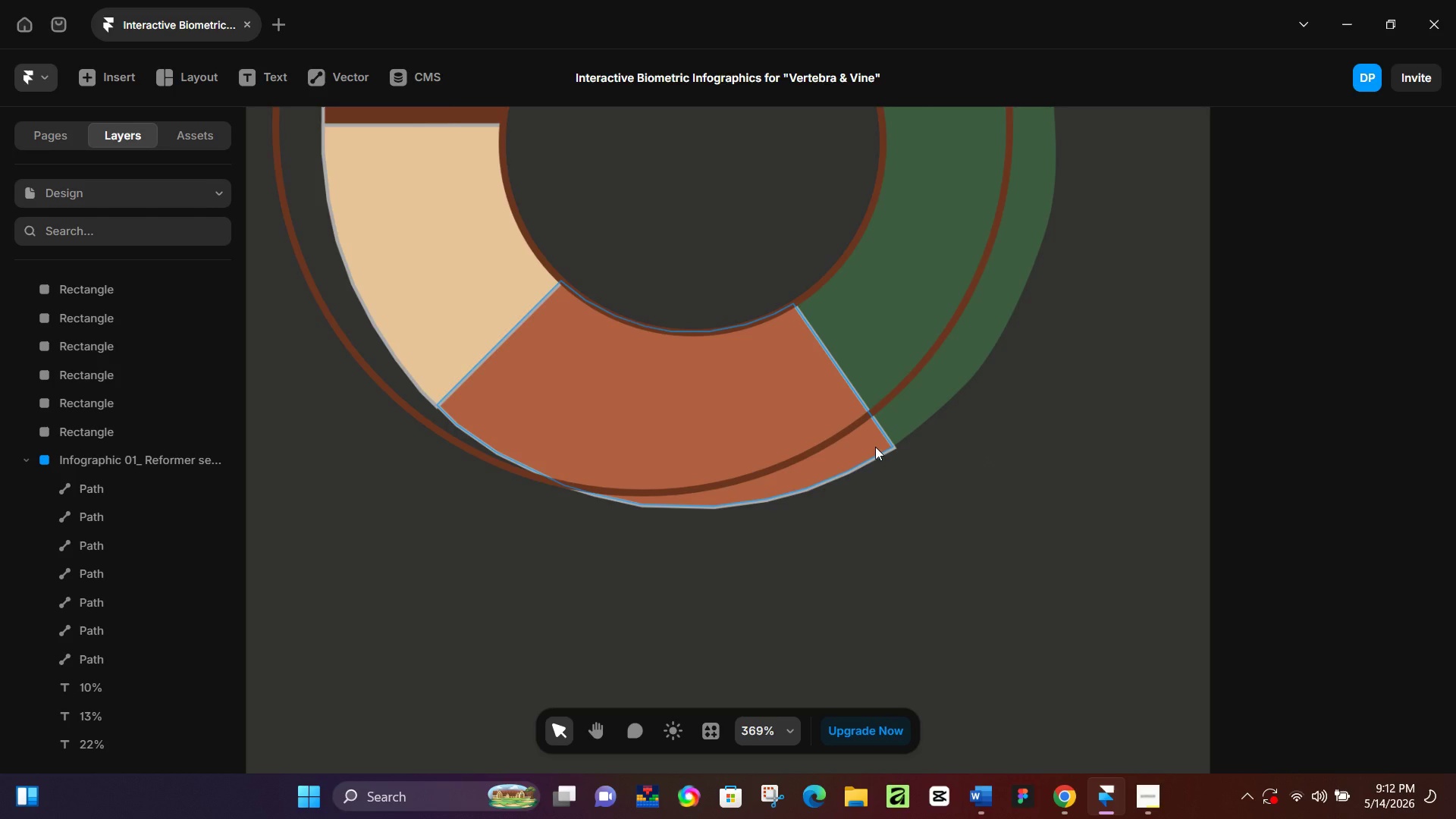 
left_click([875, 447])
 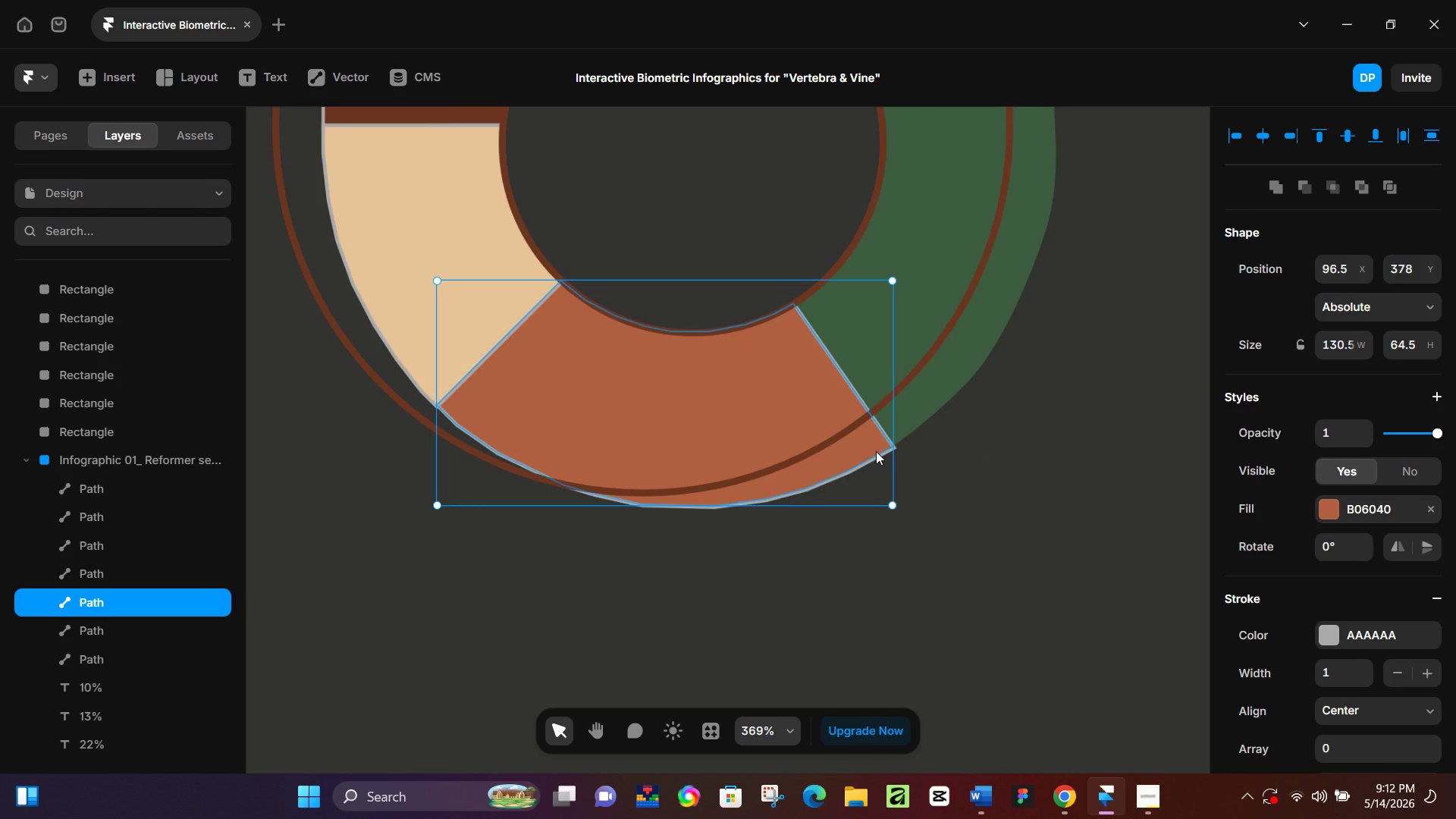 
double_click([876, 451])
 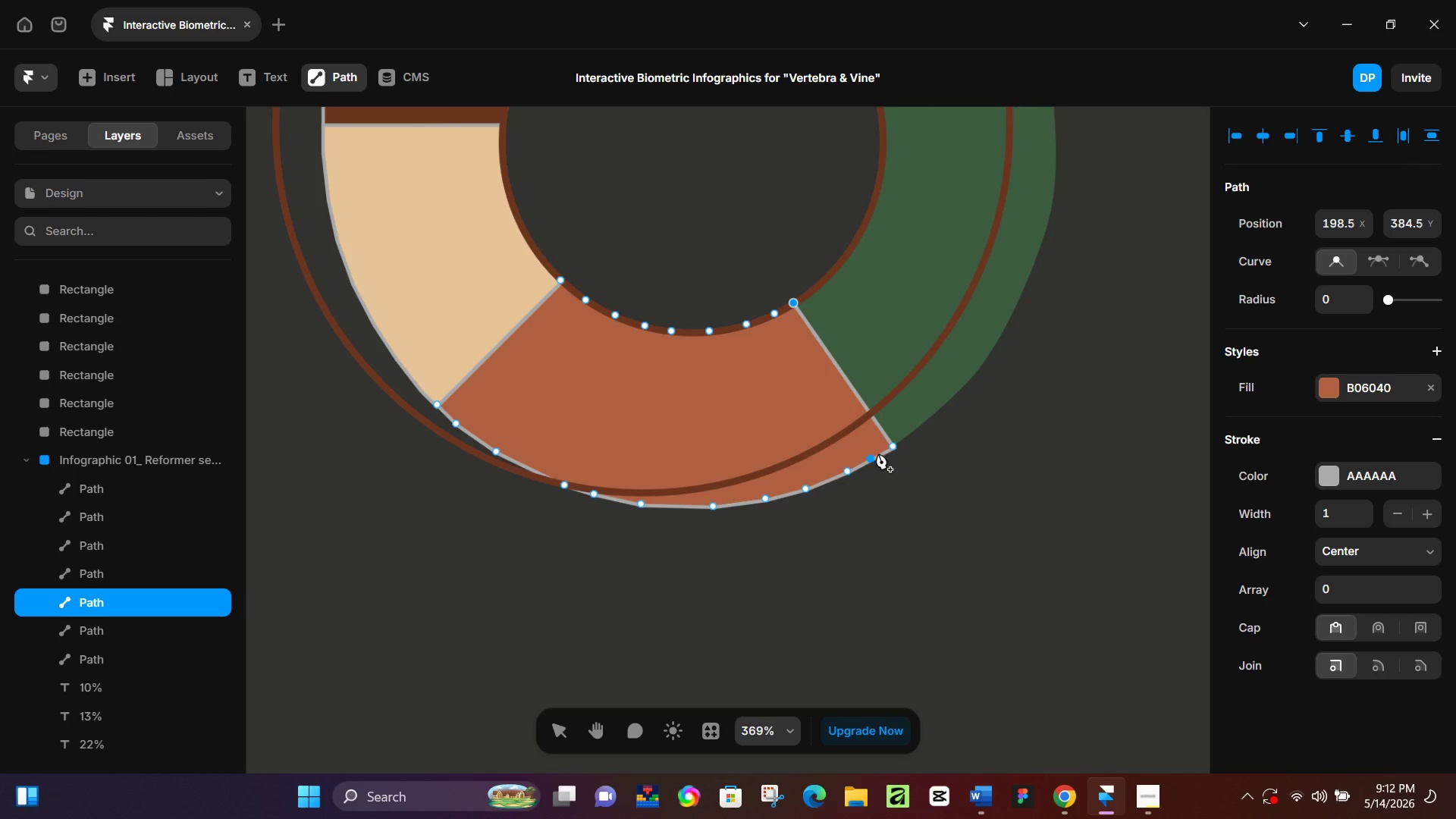 
hold_key(key=ControlLeft, duration=0.83)
 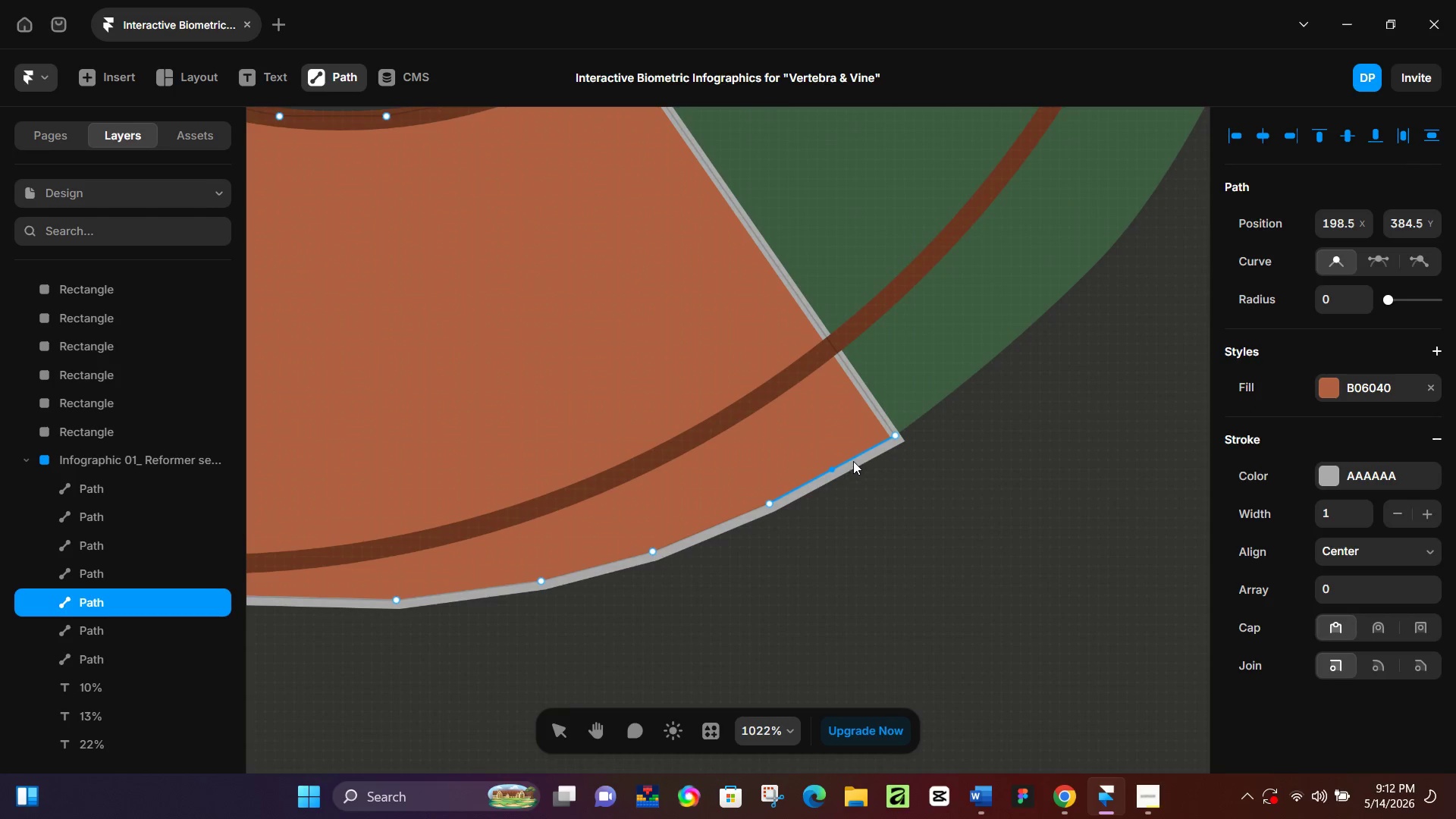 
hold_key(key=ControlLeft, duration=18.48)
 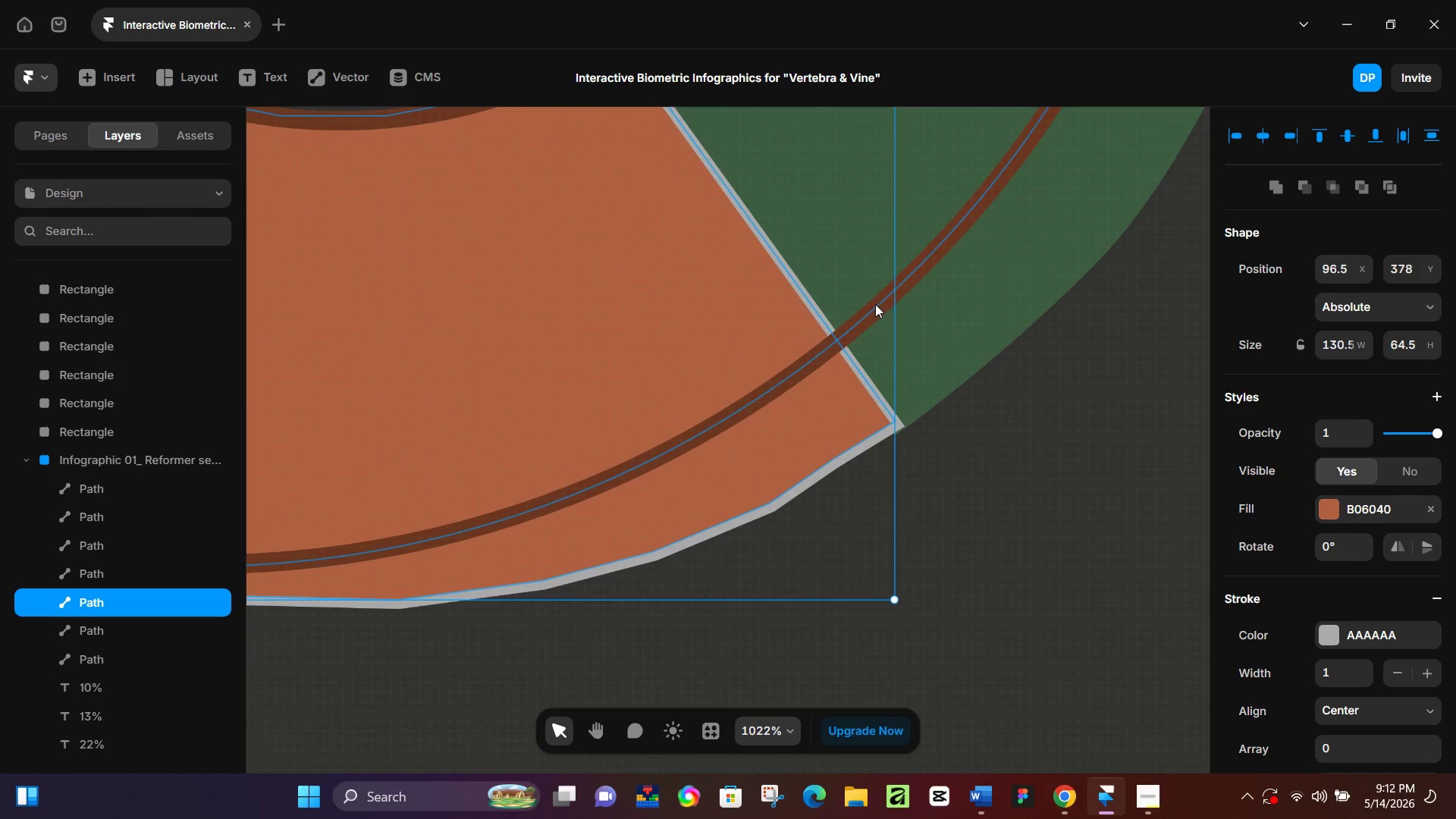 
scroll: coordinate [917, 450], scroll_direction: up, amount: 9.0
 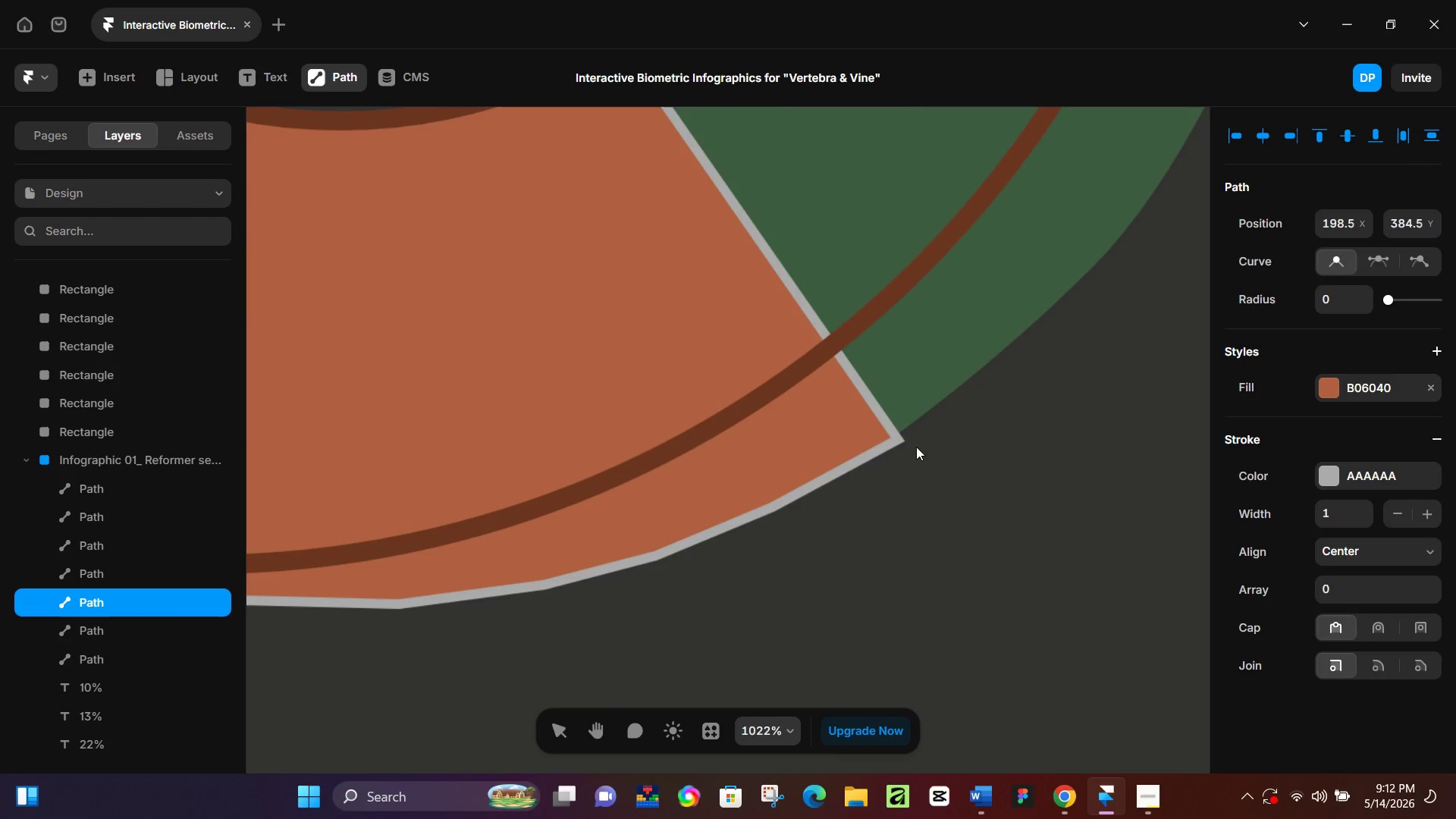 
left_click_drag(start_coordinate=[830, 470], to_coordinate=[833, 462])
 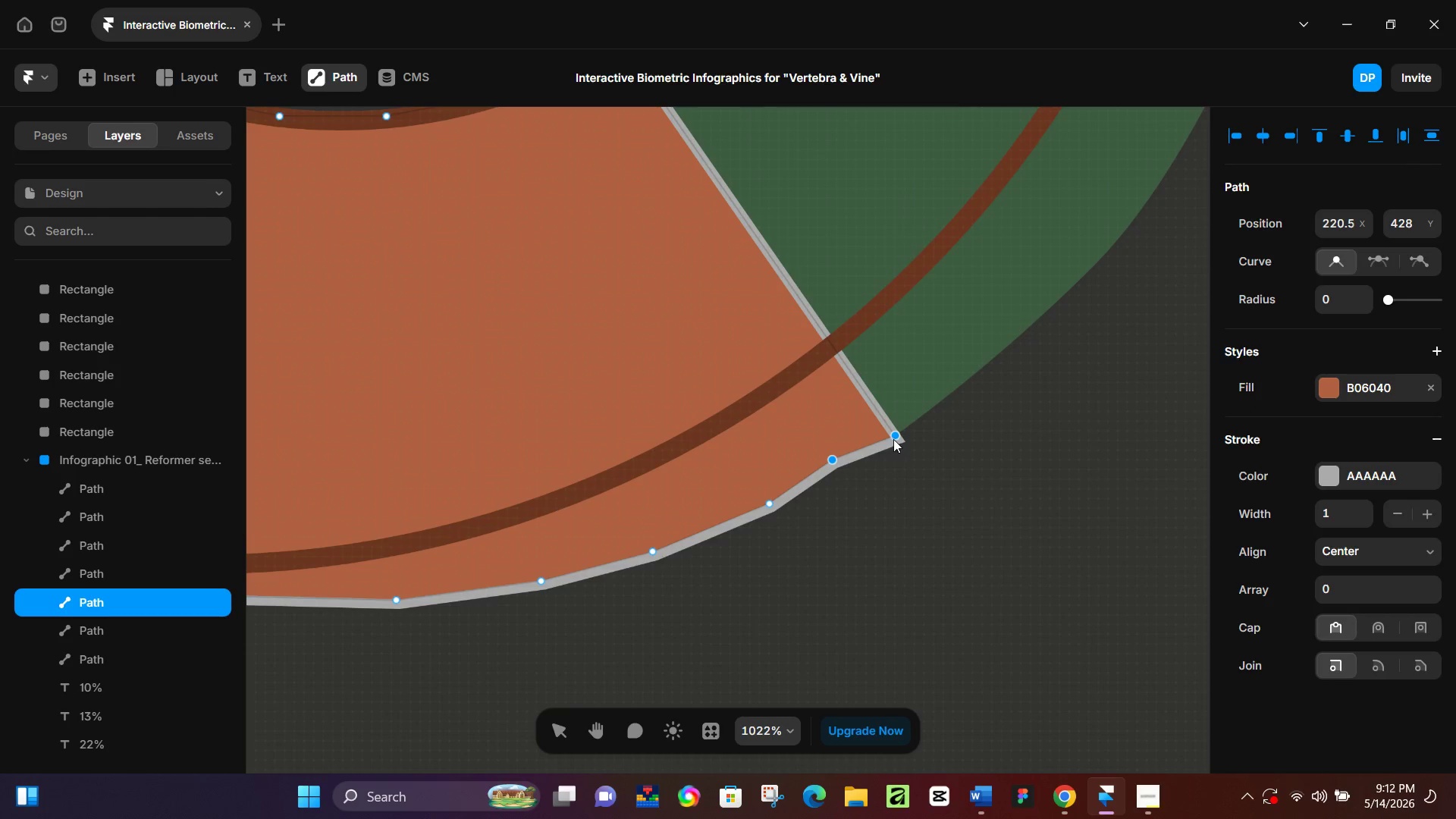 
left_click_drag(start_coordinate=[894, 438], to_coordinate=[896, 425])
 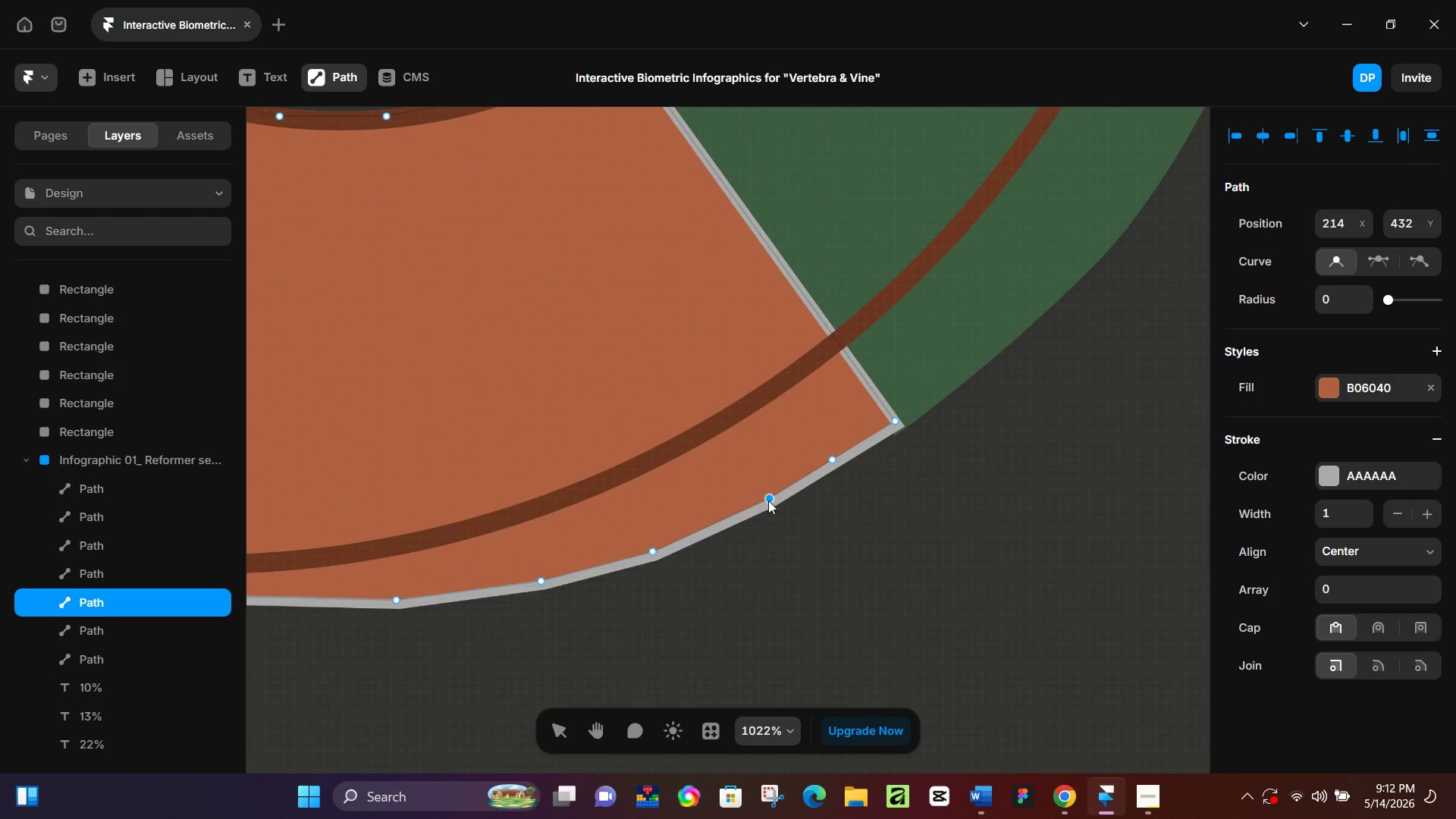 
left_click([550, 725])
 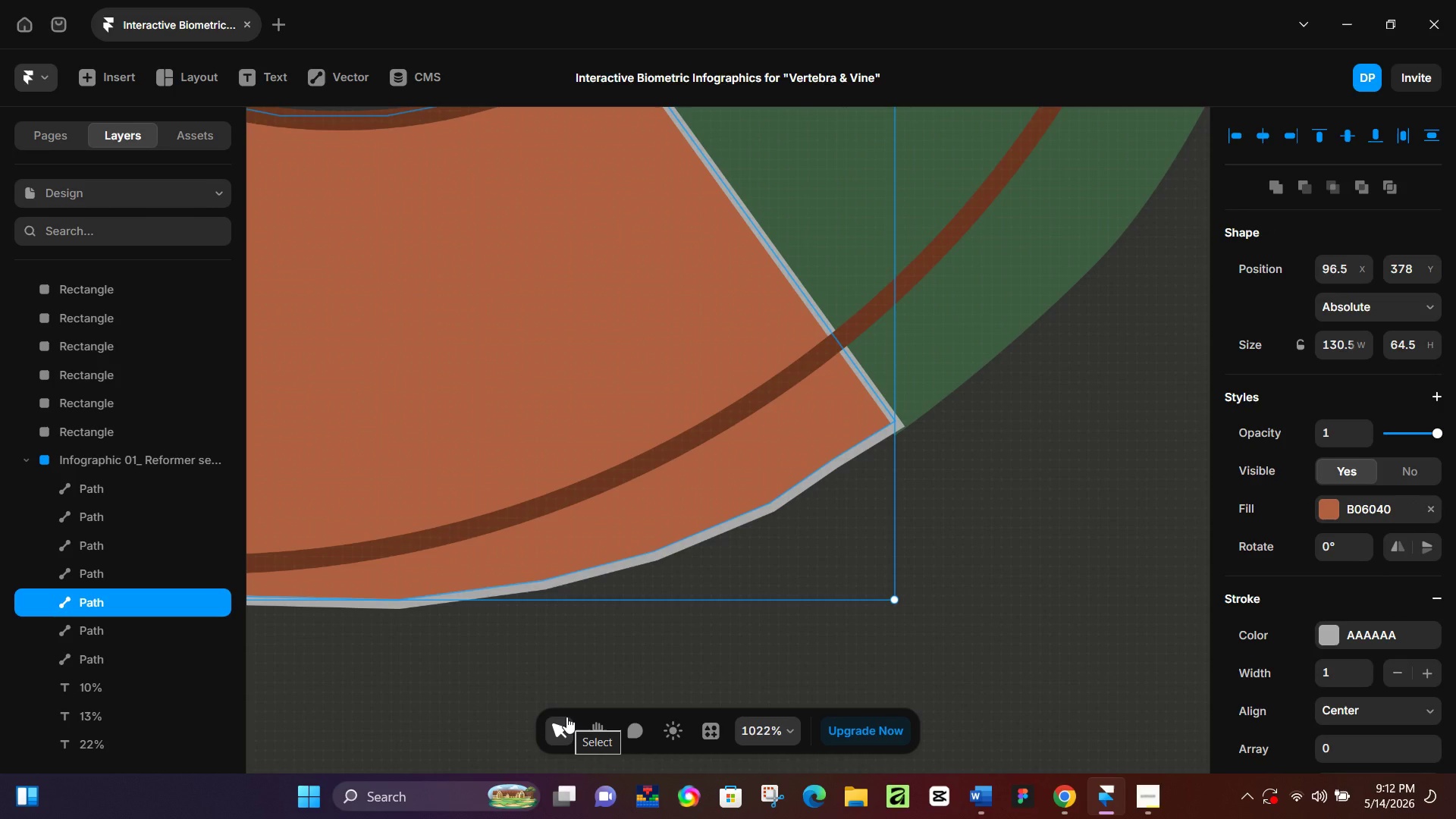 
left_click([806, 362])
 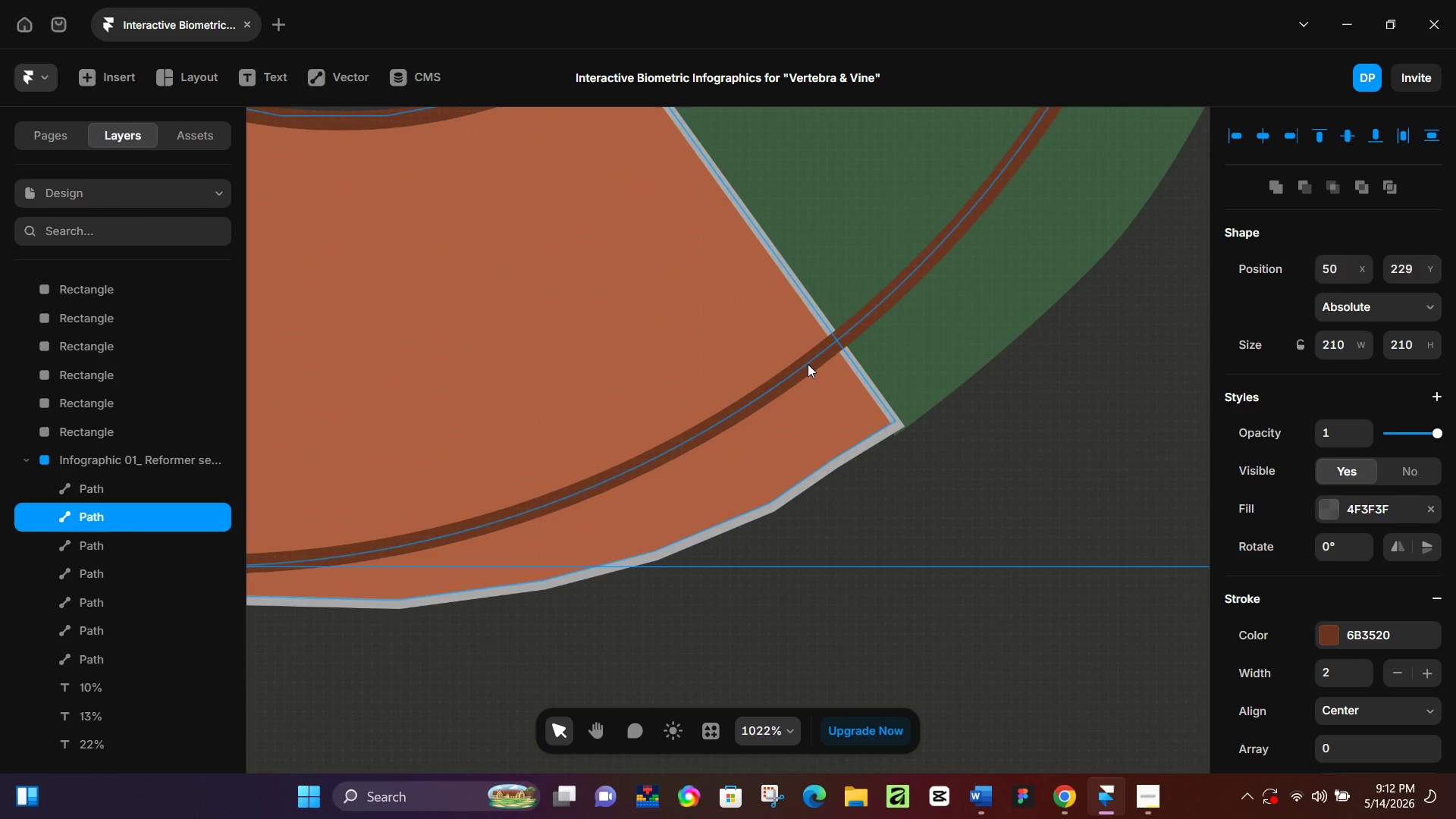 
left_click_drag(start_coordinate=[808, 364], to_coordinate=[864, 435])
 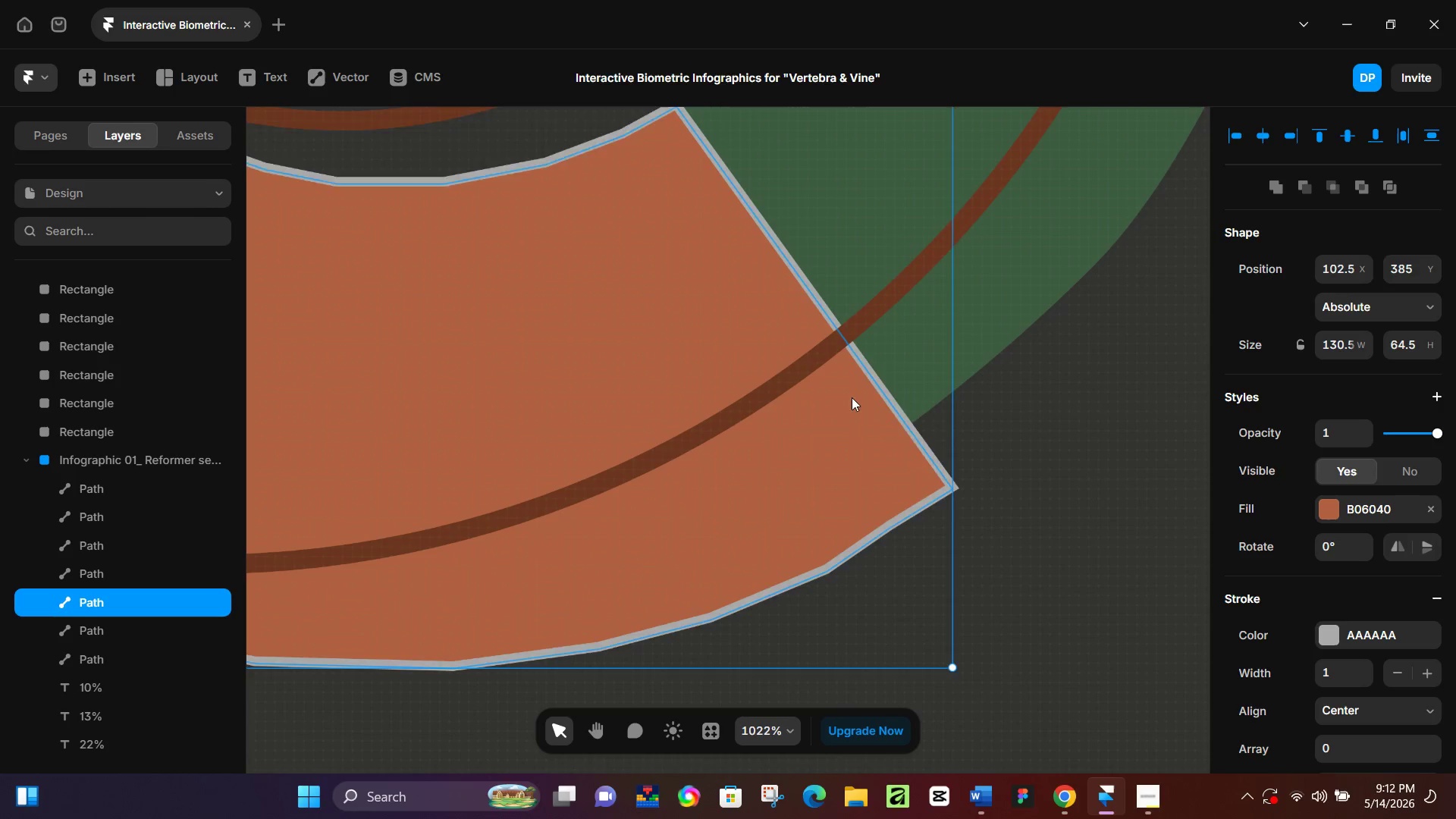 
key(Control+Z)
 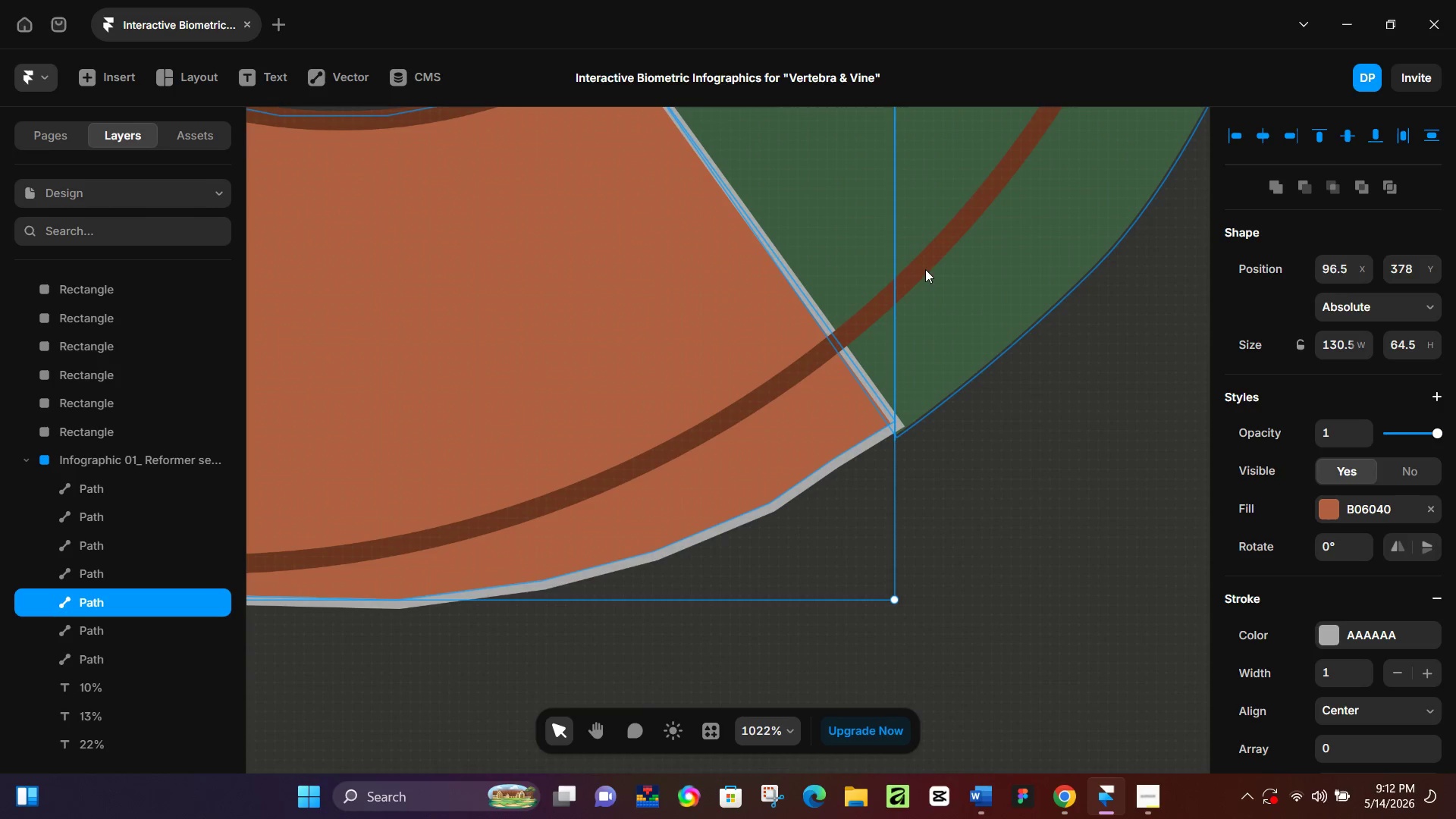 
left_click([920, 267])
 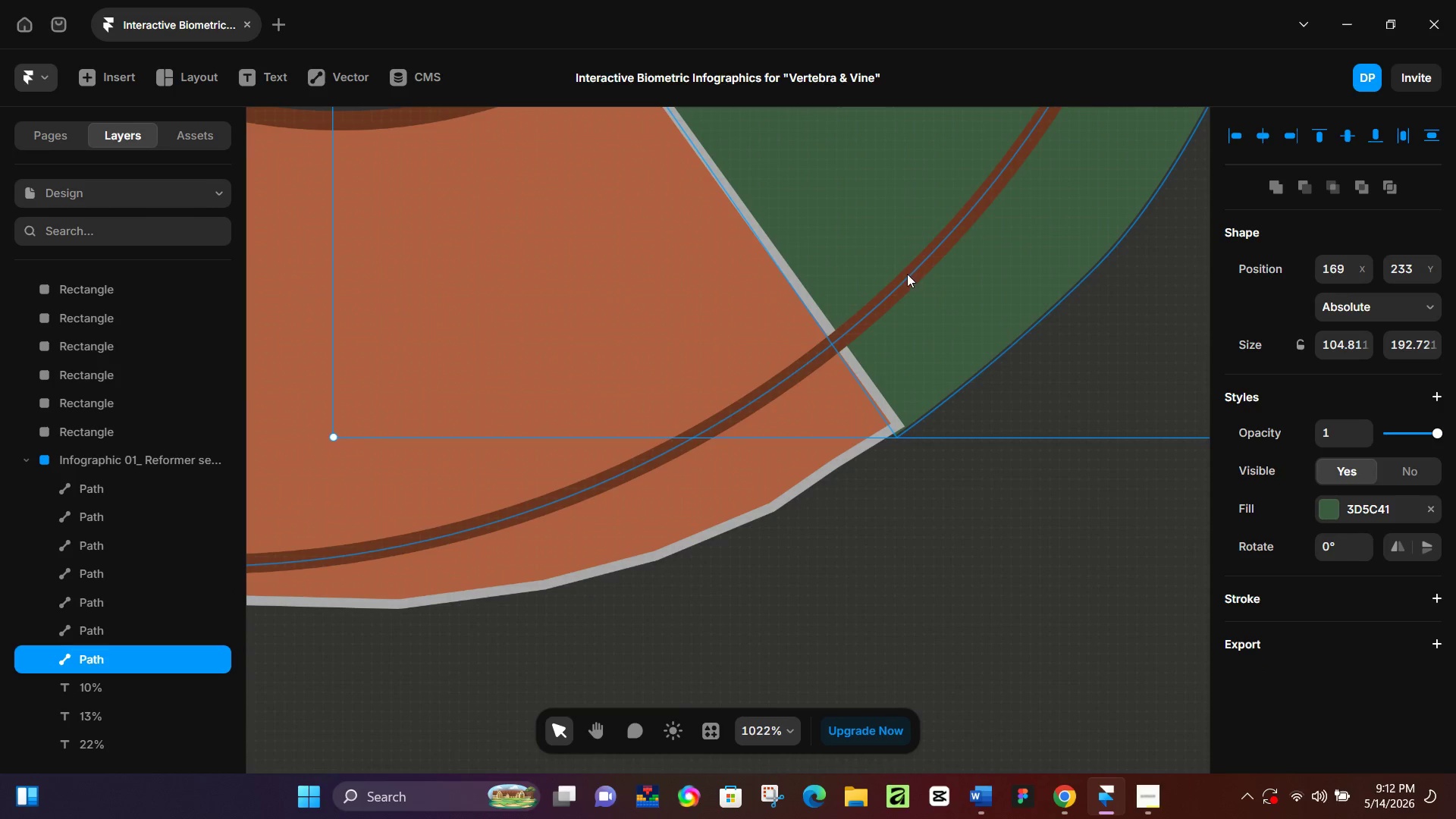 
left_click([896, 282])
 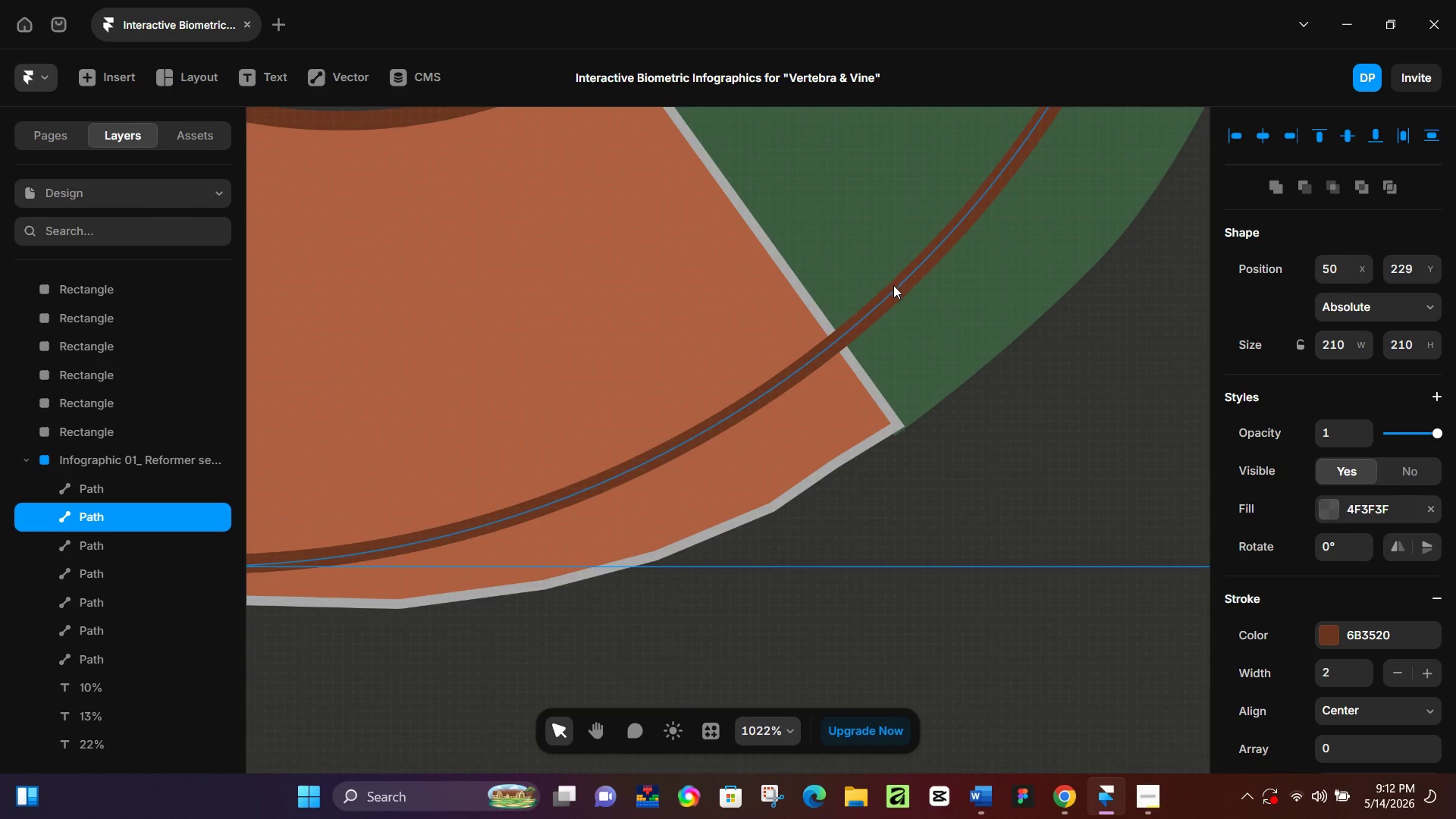 
left_click_drag(start_coordinate=[893, 285], to_coordinate=[1041, 323])
 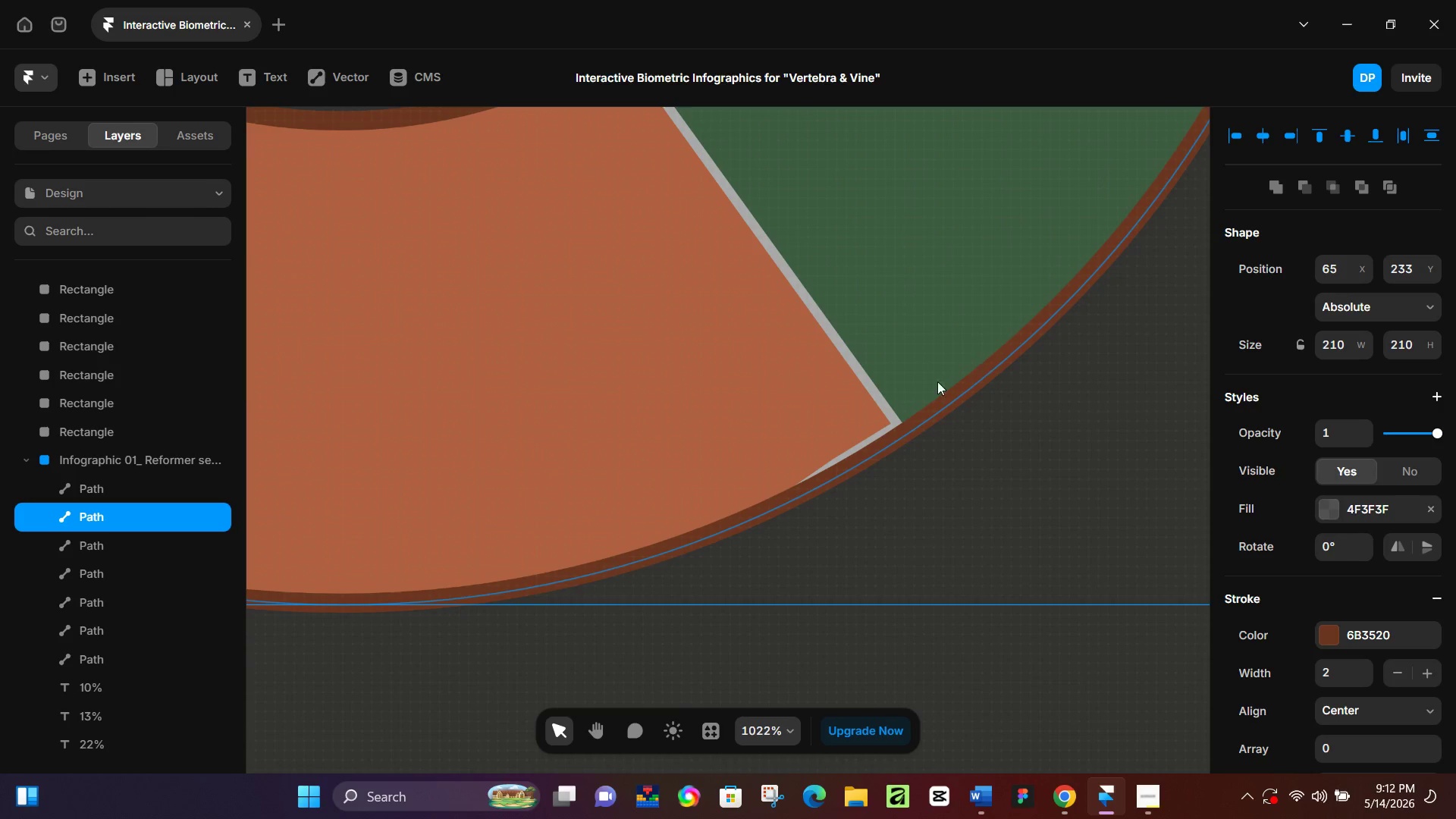 
hold_key(key=ControlLeft, duration=0.39)
scroll: coordinate [922, 404], scroll_direction: down, amount: 11.0
 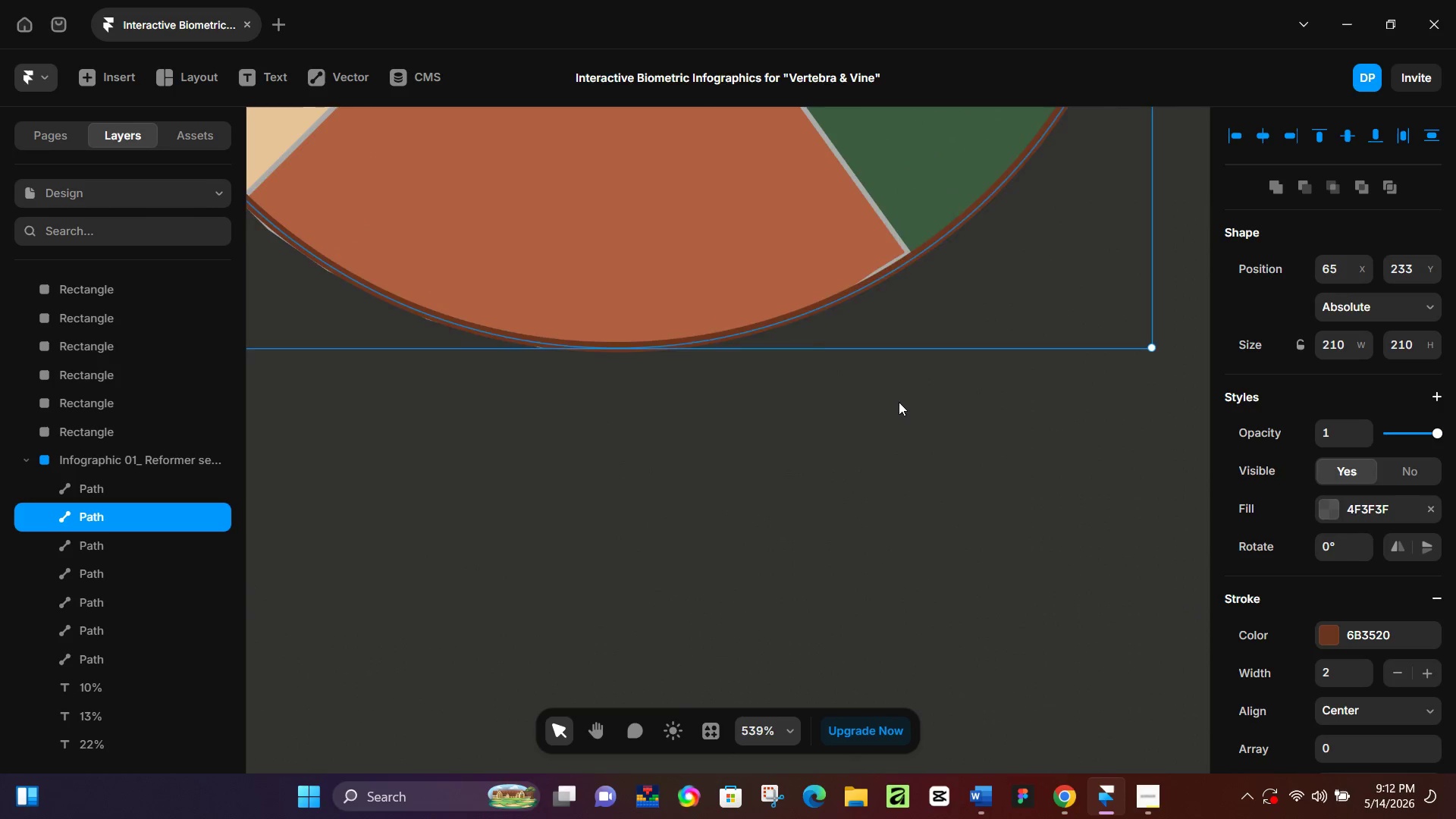 
scroll: coordinate [902, 395], scroll_direction: up, amount: 6.0
 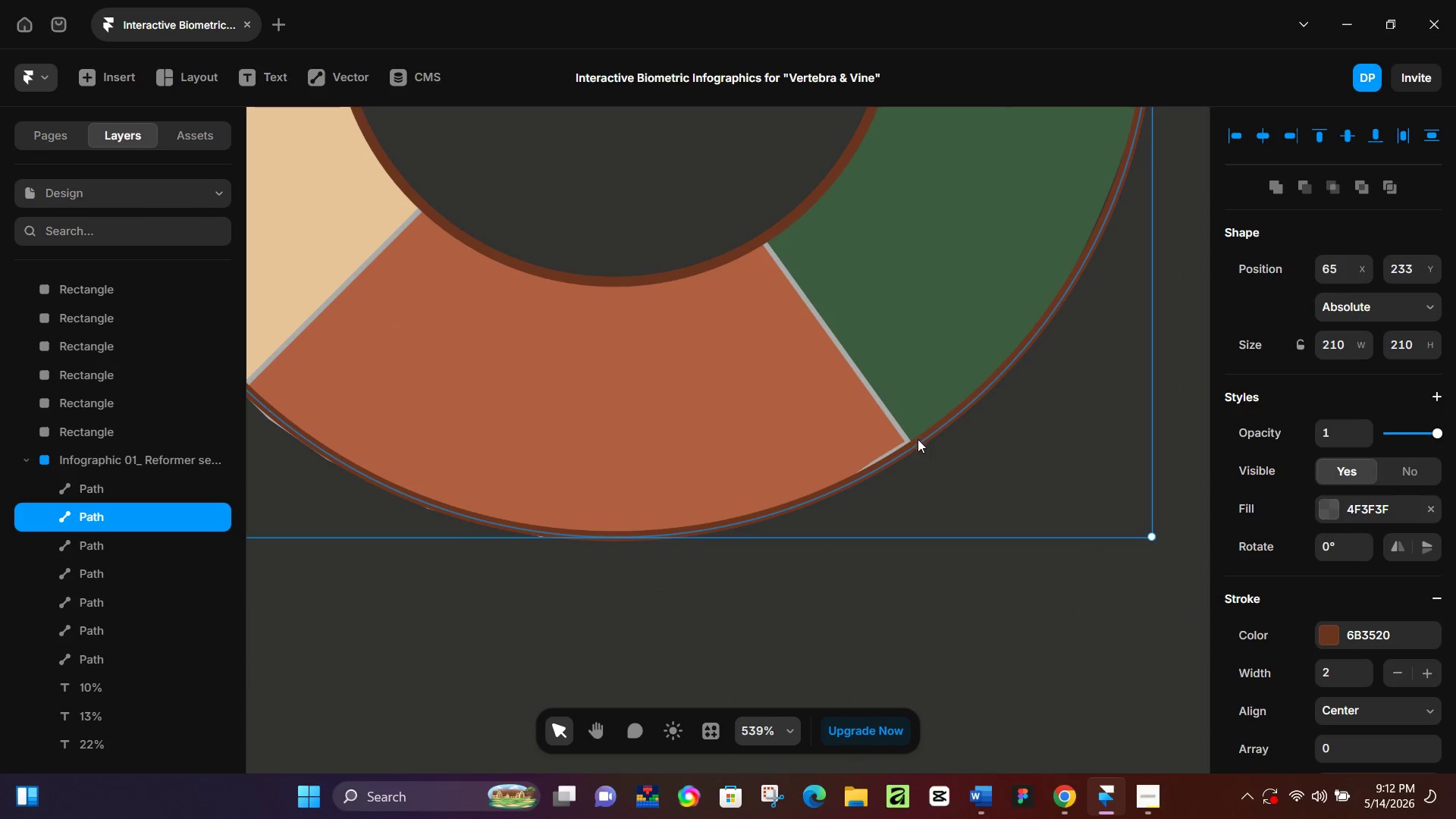 
left_click_drag(start_coordinate=[918, 443], to_coordinate=[881, 394])
 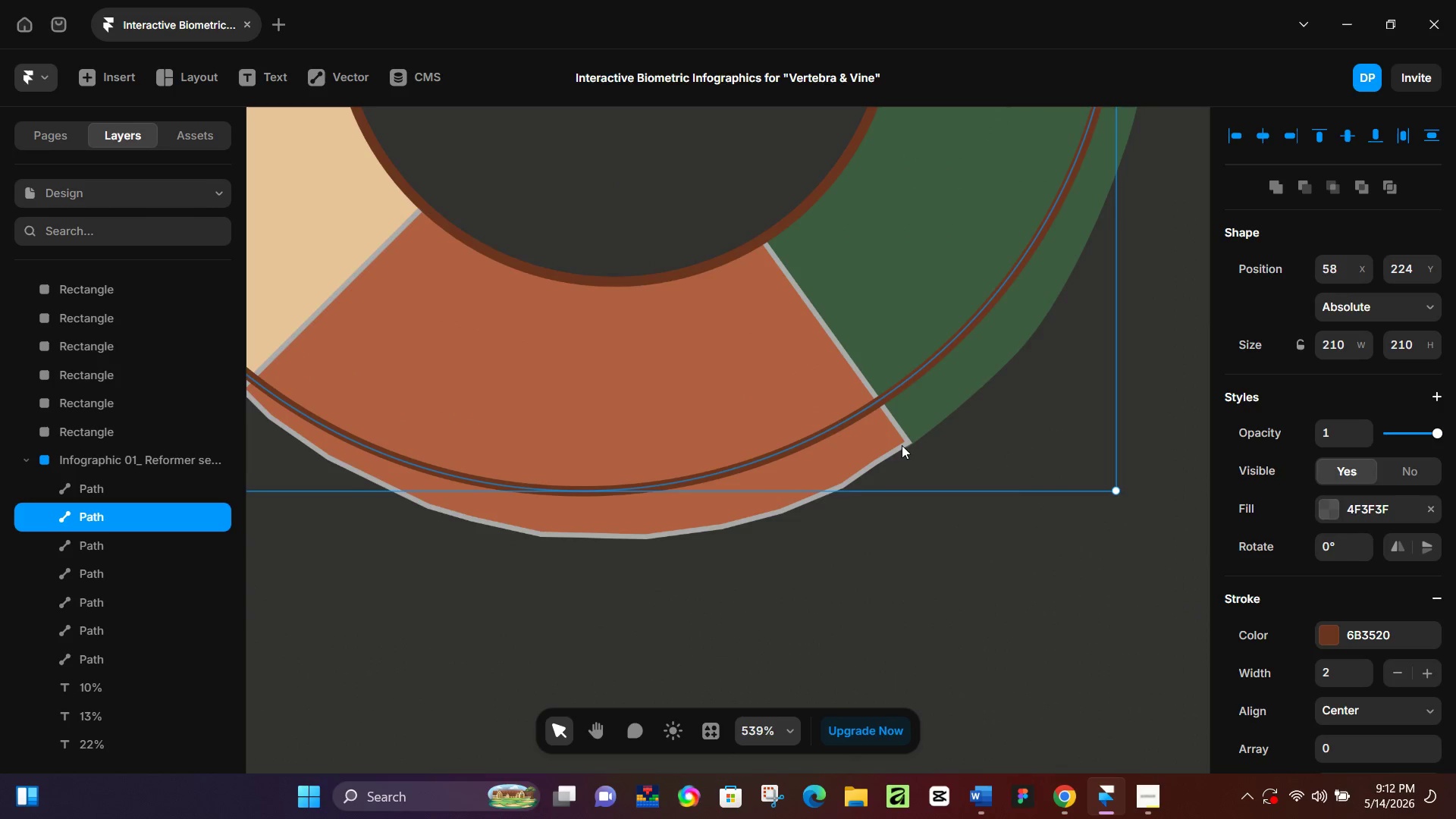 
left_click([888, 447])
 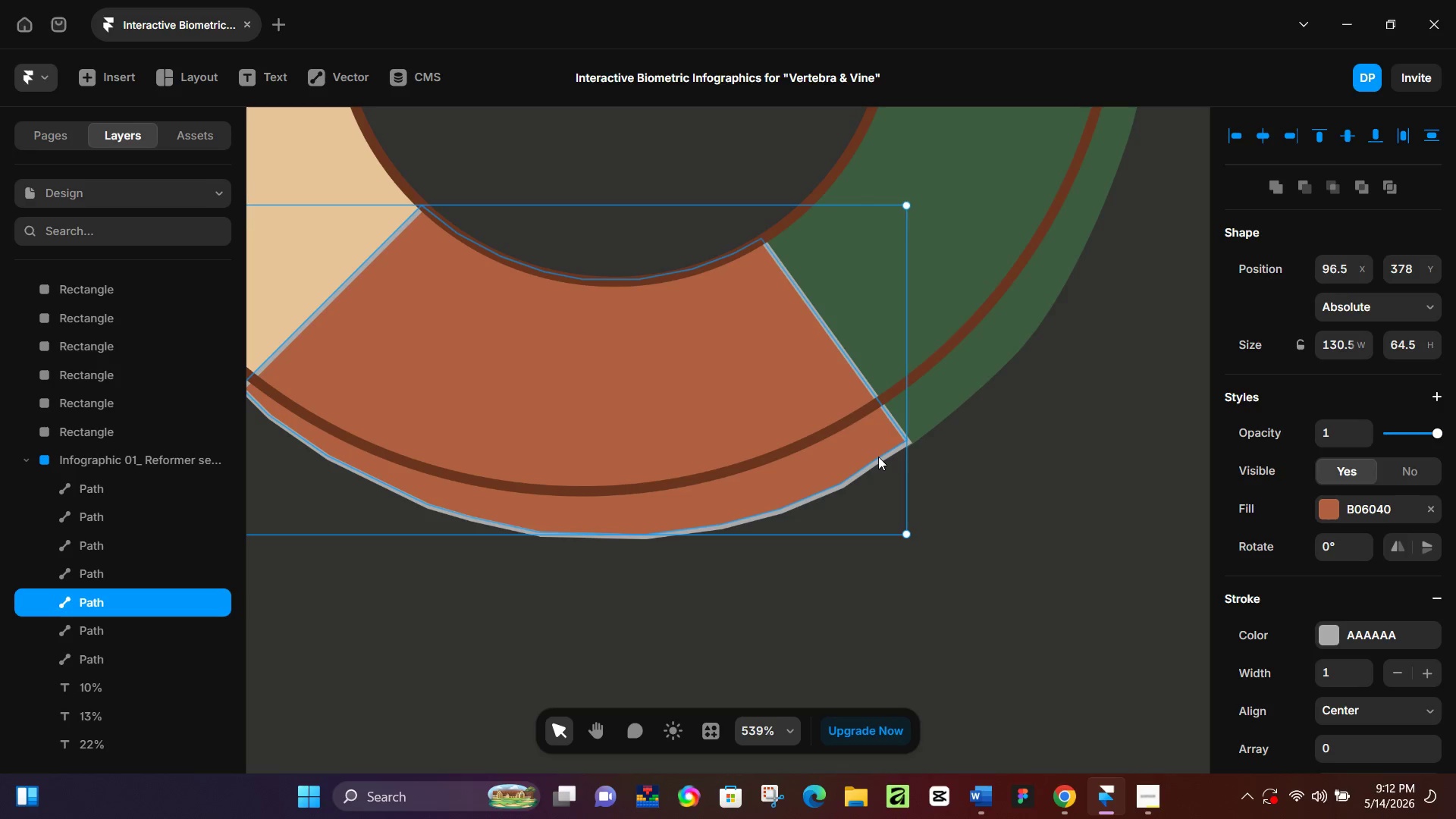 
double_click([878, 457])
 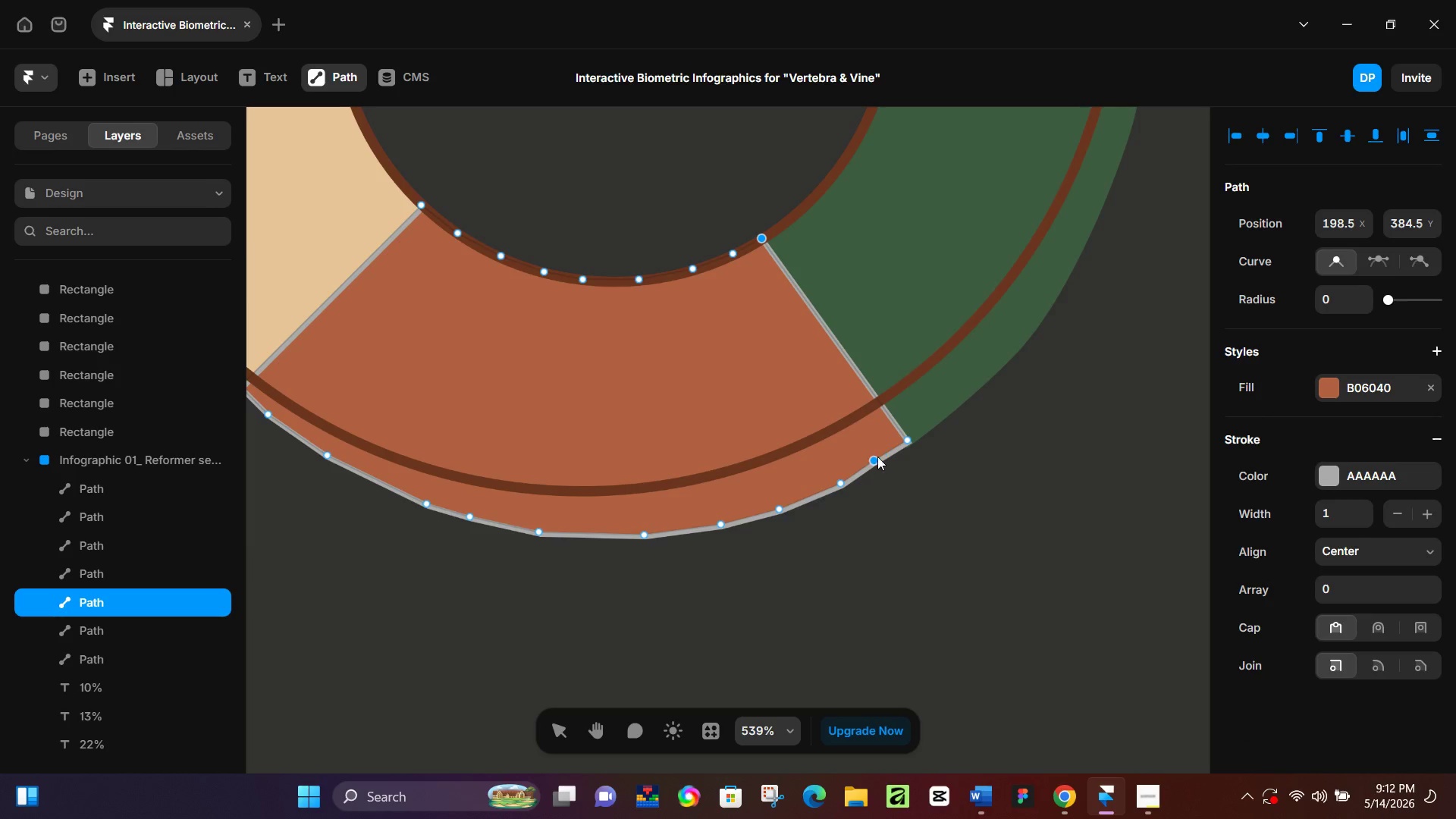 
left_click_drag(start_coordinate=[877, 457], to_coordinate=[884, 453])
 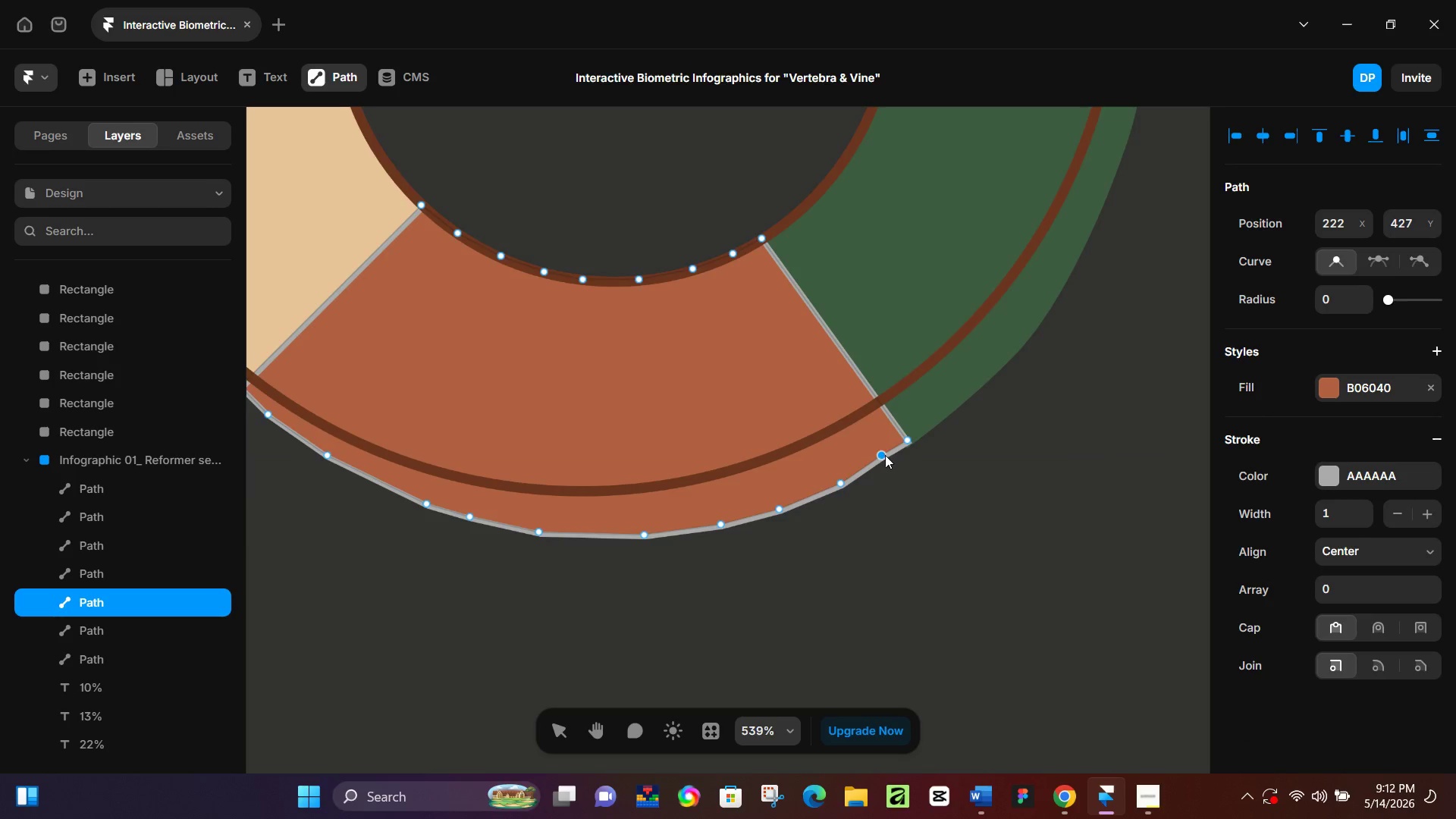 
hold_key(key=ControlLeft, duration=0.8)
 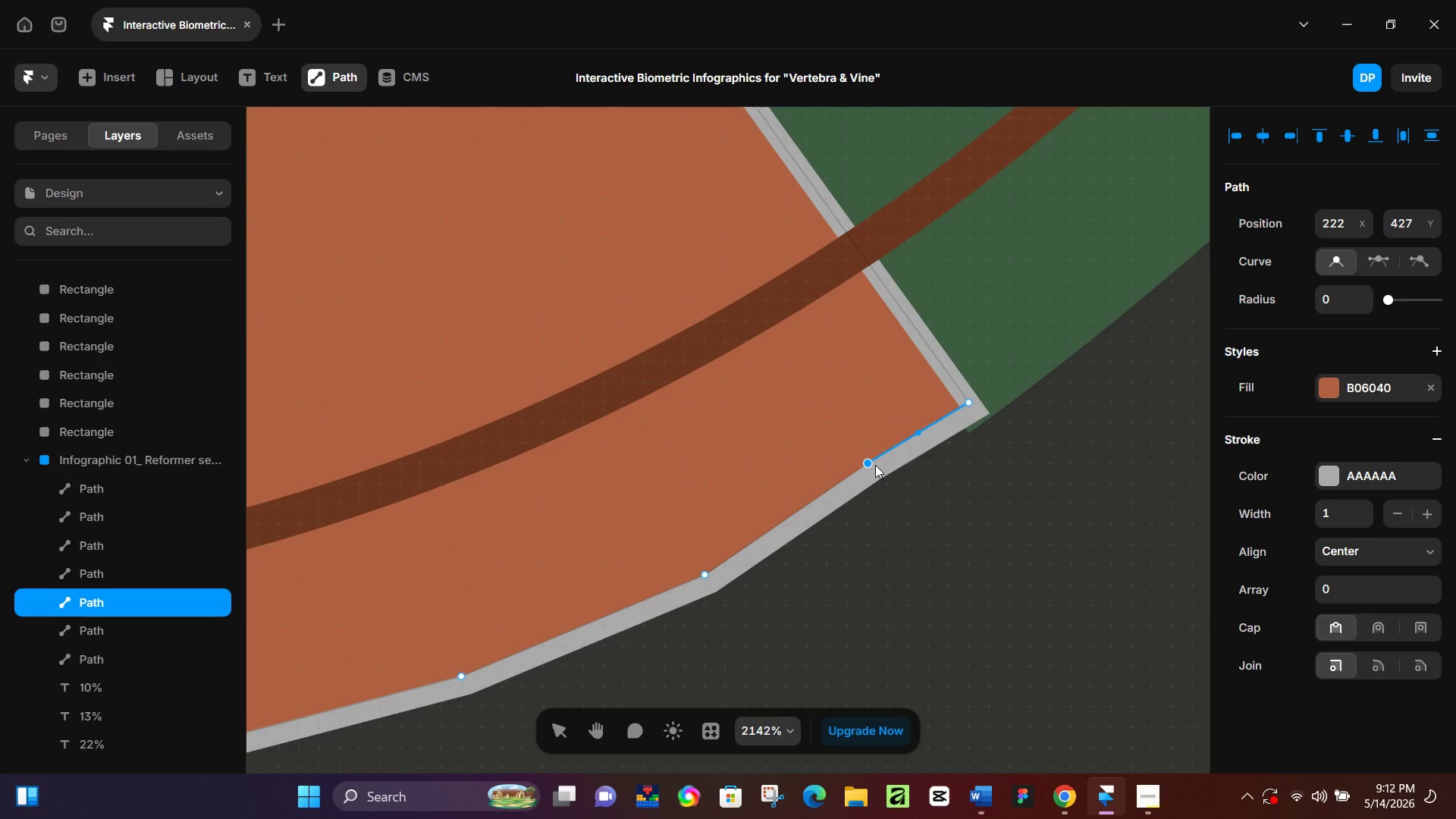 
hold_key(key=ControlLeft, duration=7.06)
 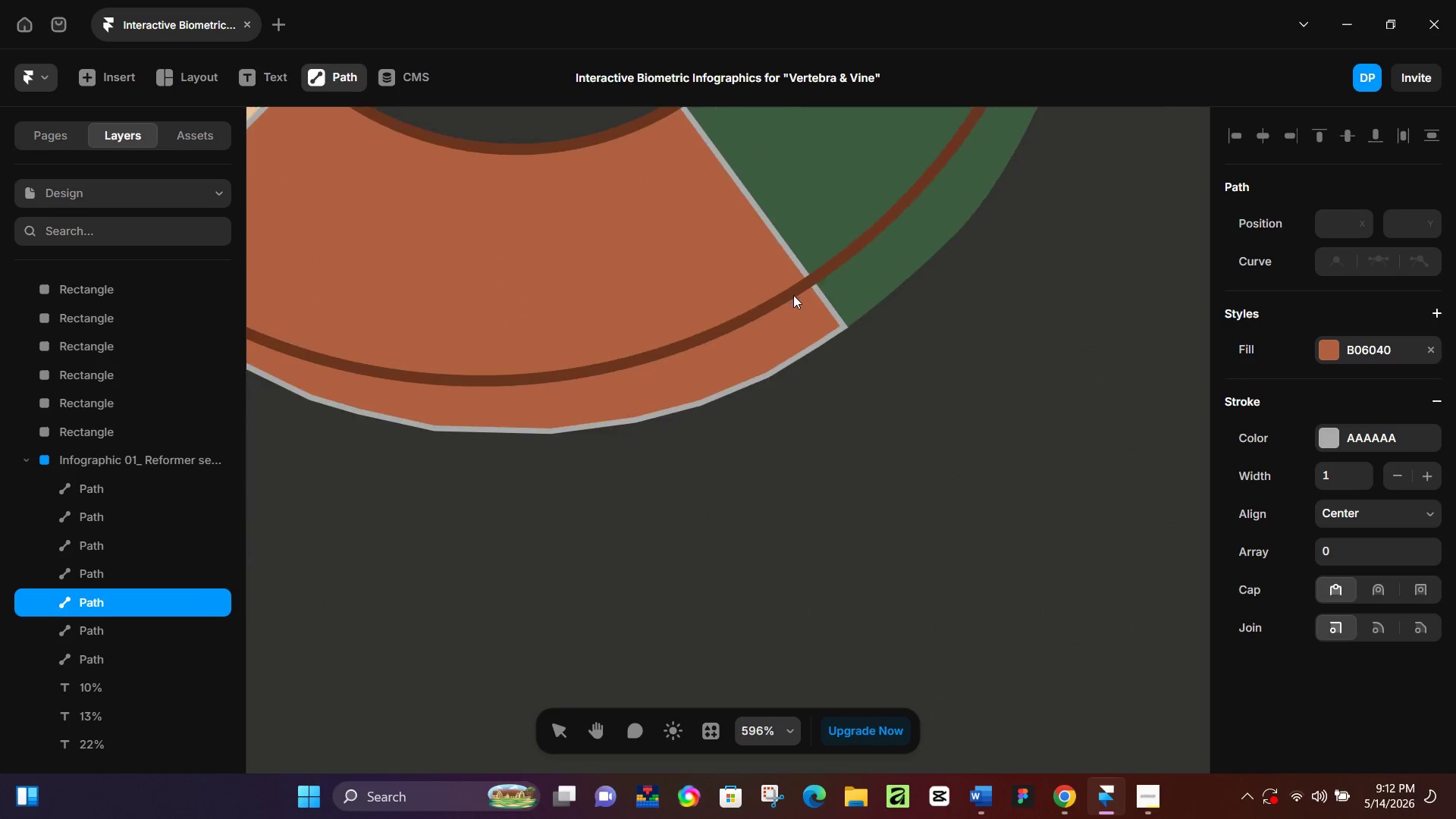 
scroll: coordinate [890, 450], scroll_direction: up, amount: 13.0
 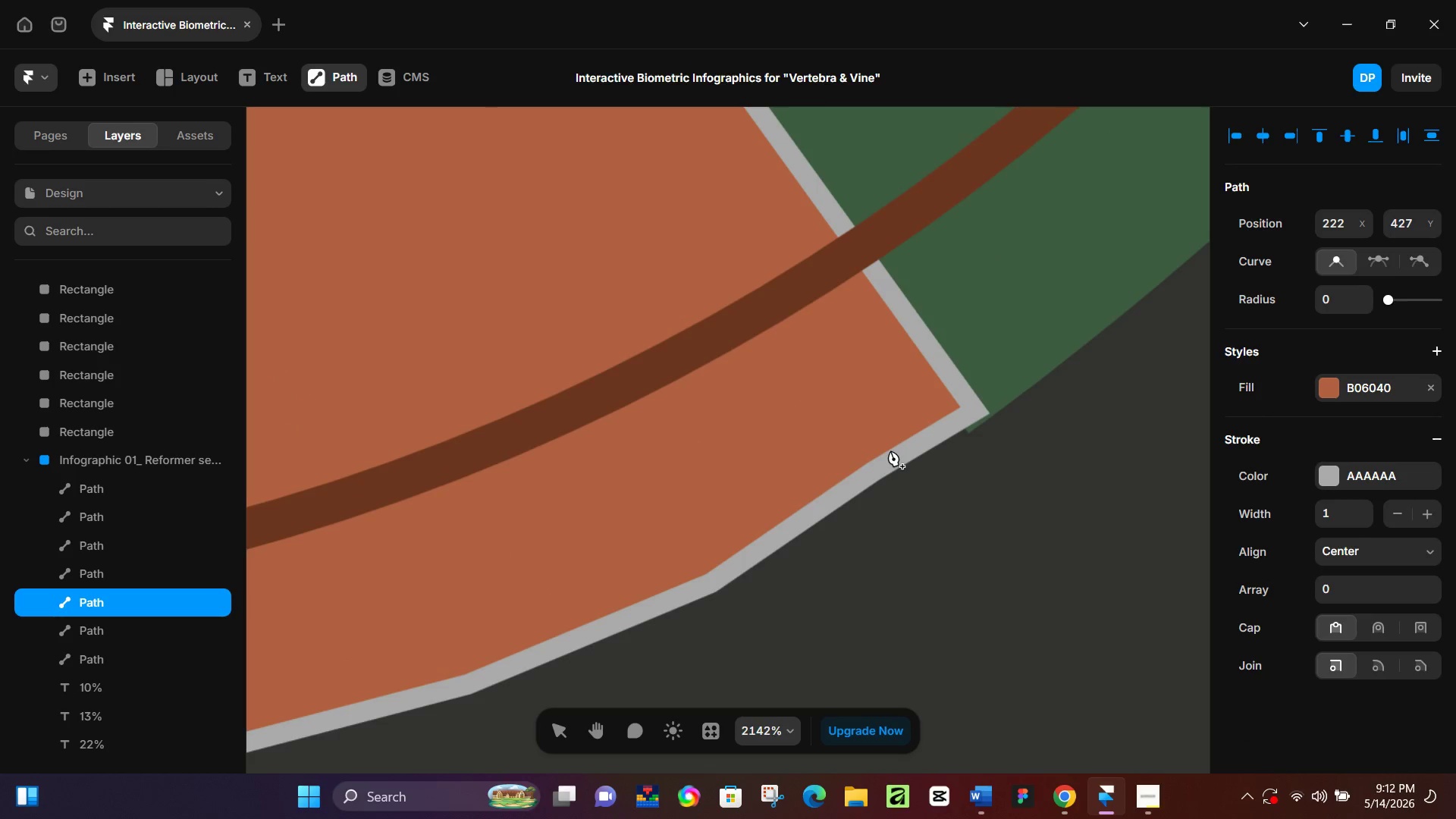 
left_click_drag(start_coordinate=[871, 460], to_coordinate=[883, 464])
 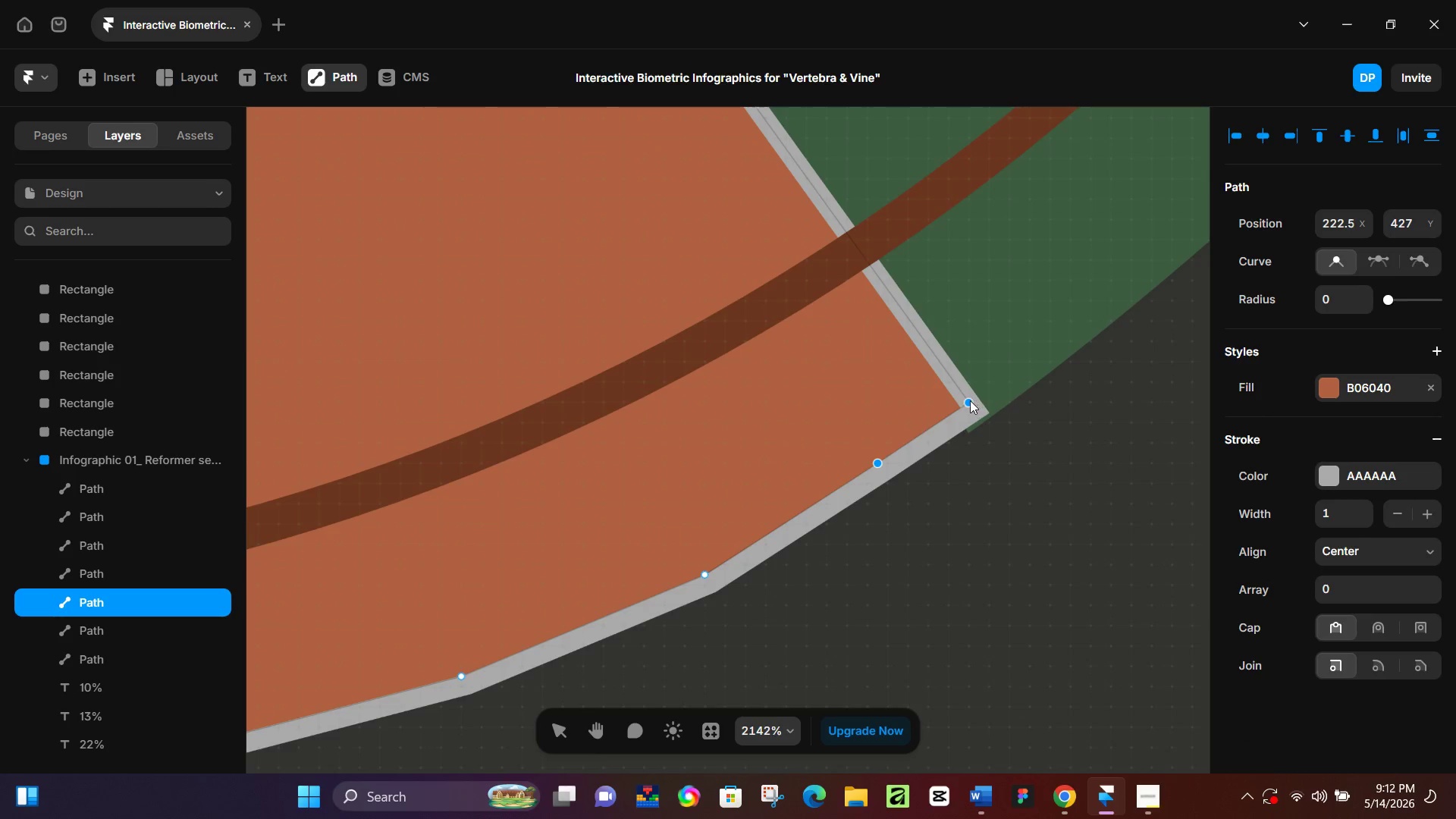 
left_click_drag(start_coordinate=[968, 401], to_coordinate=[975, 403])
 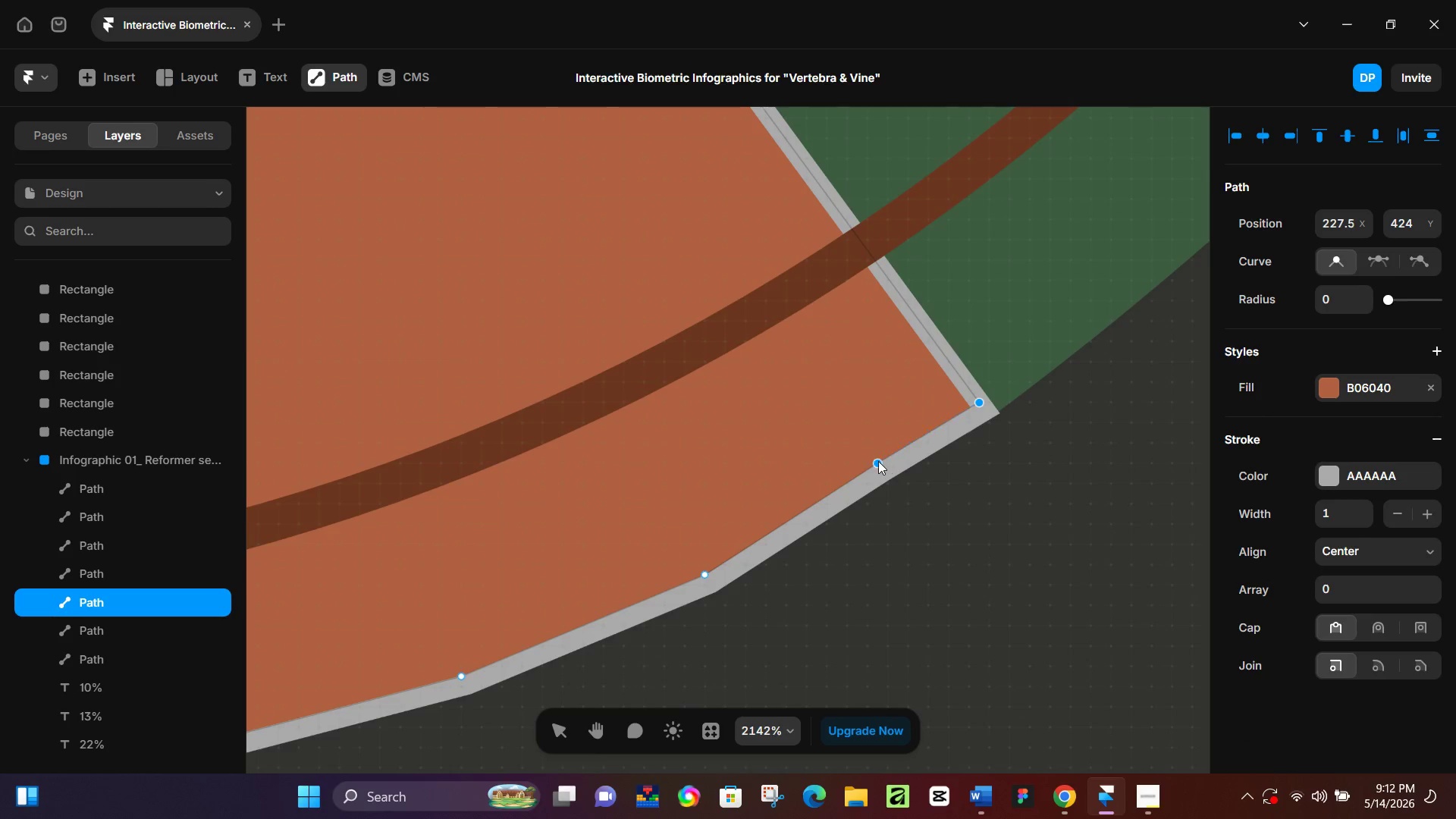 
left_click_drag(start_coordinate=[875, 460], to_coordinate=[882, 463])
 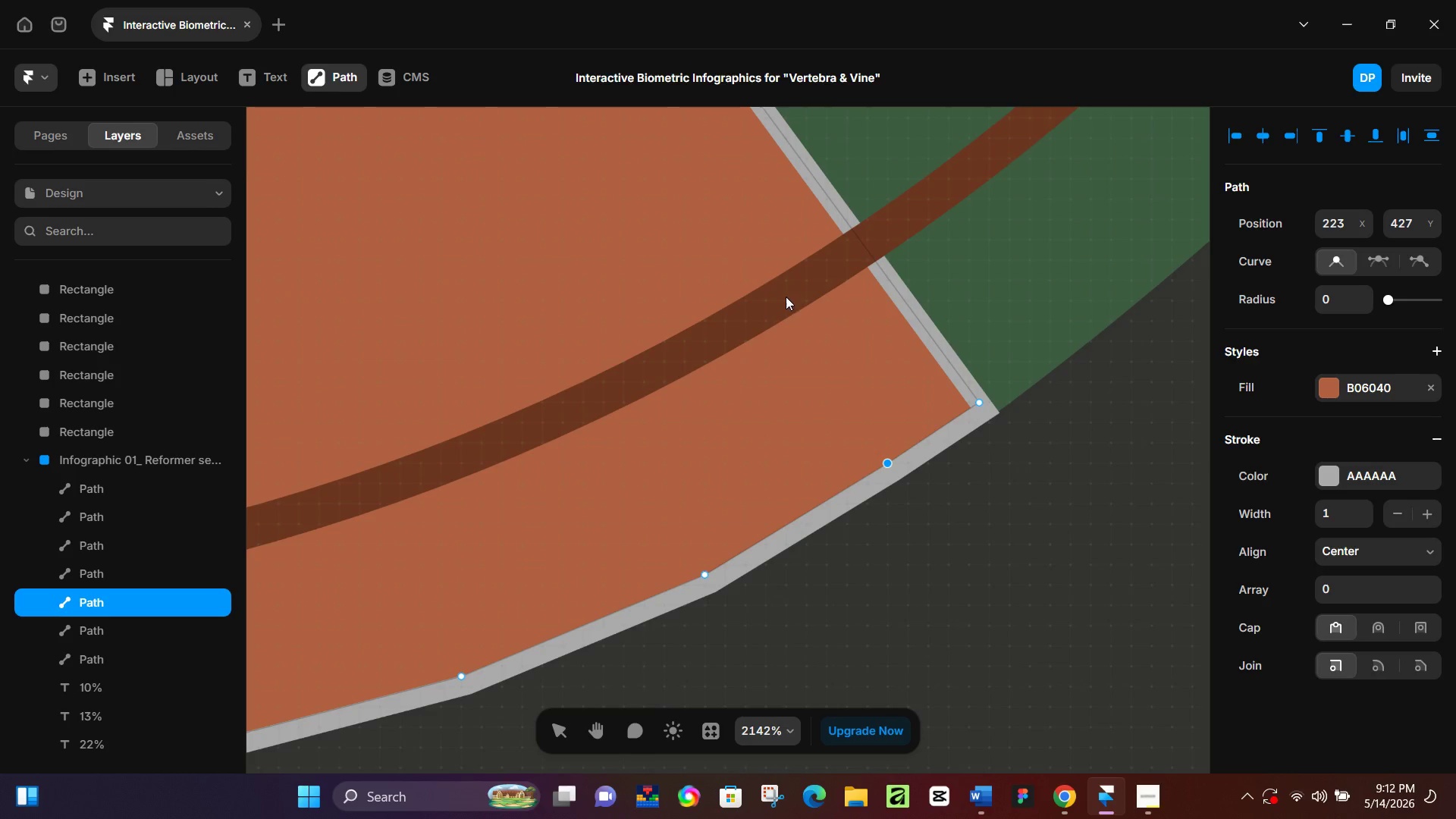 
left_click([780, 291])
 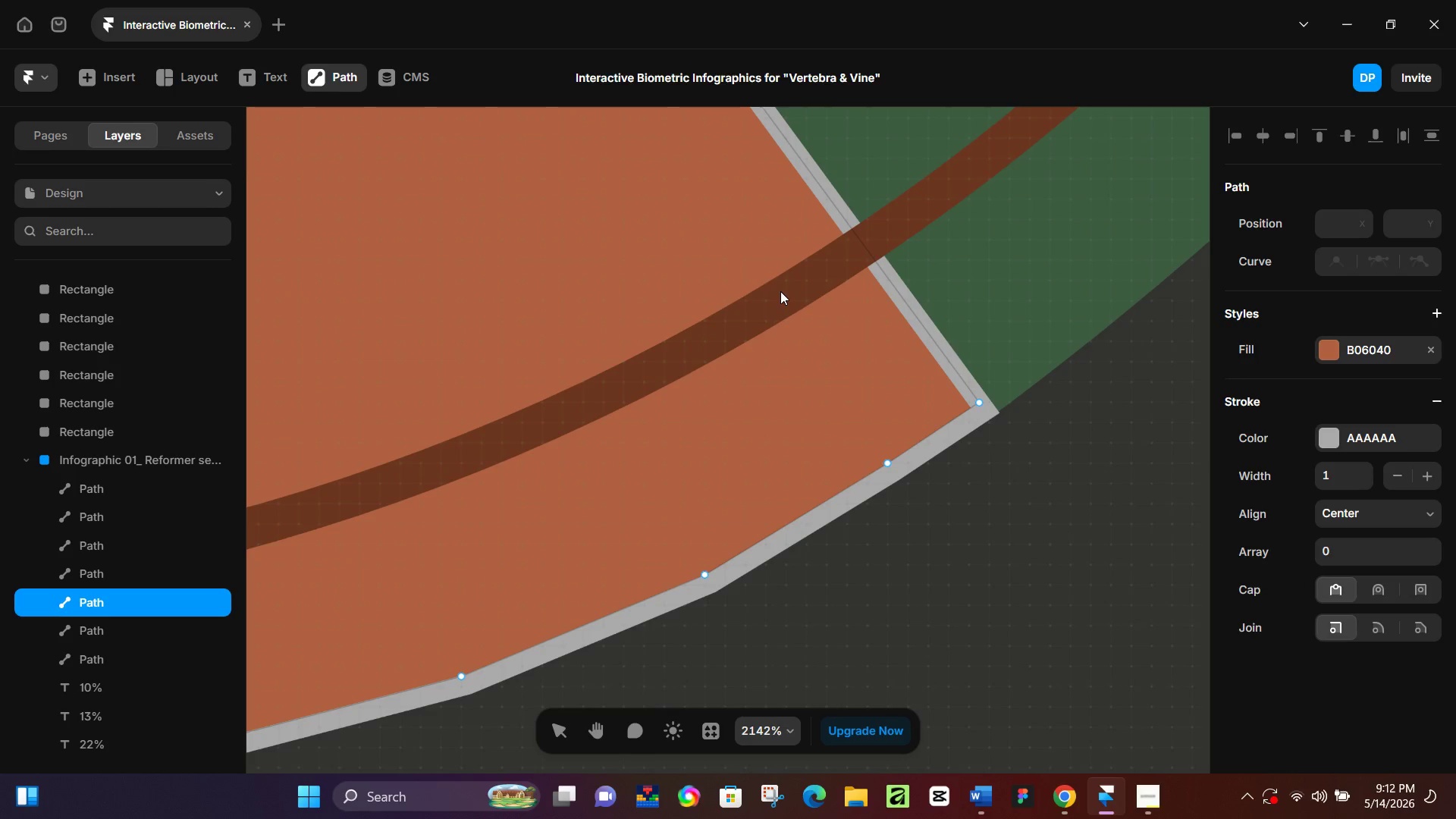 
hold_key(key=ControlLeft, duration=0.64)
scroll: coordinate [792, 295], scroll_direction: down, amount: 12.0
 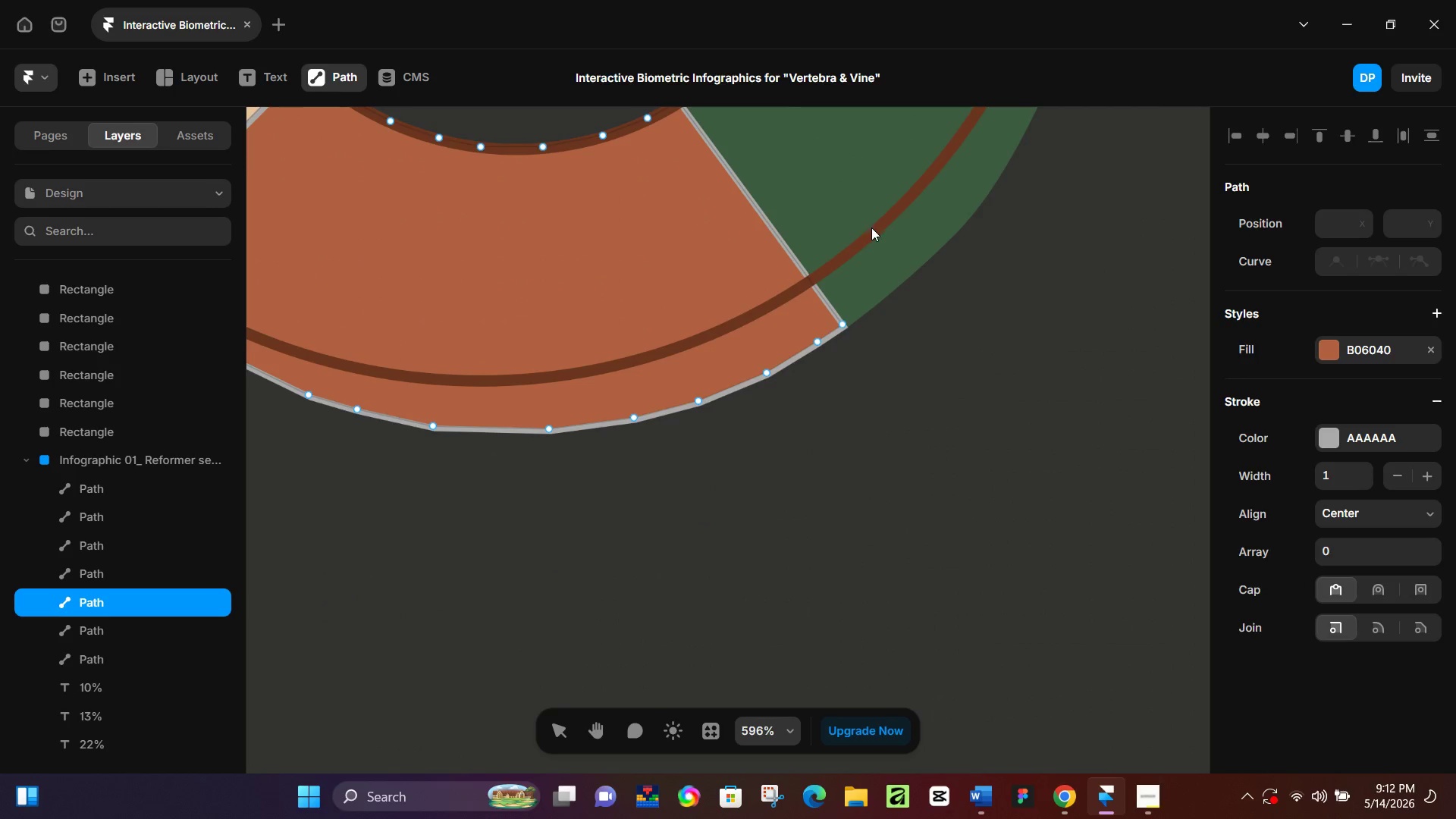 
left_click([871, 228])
 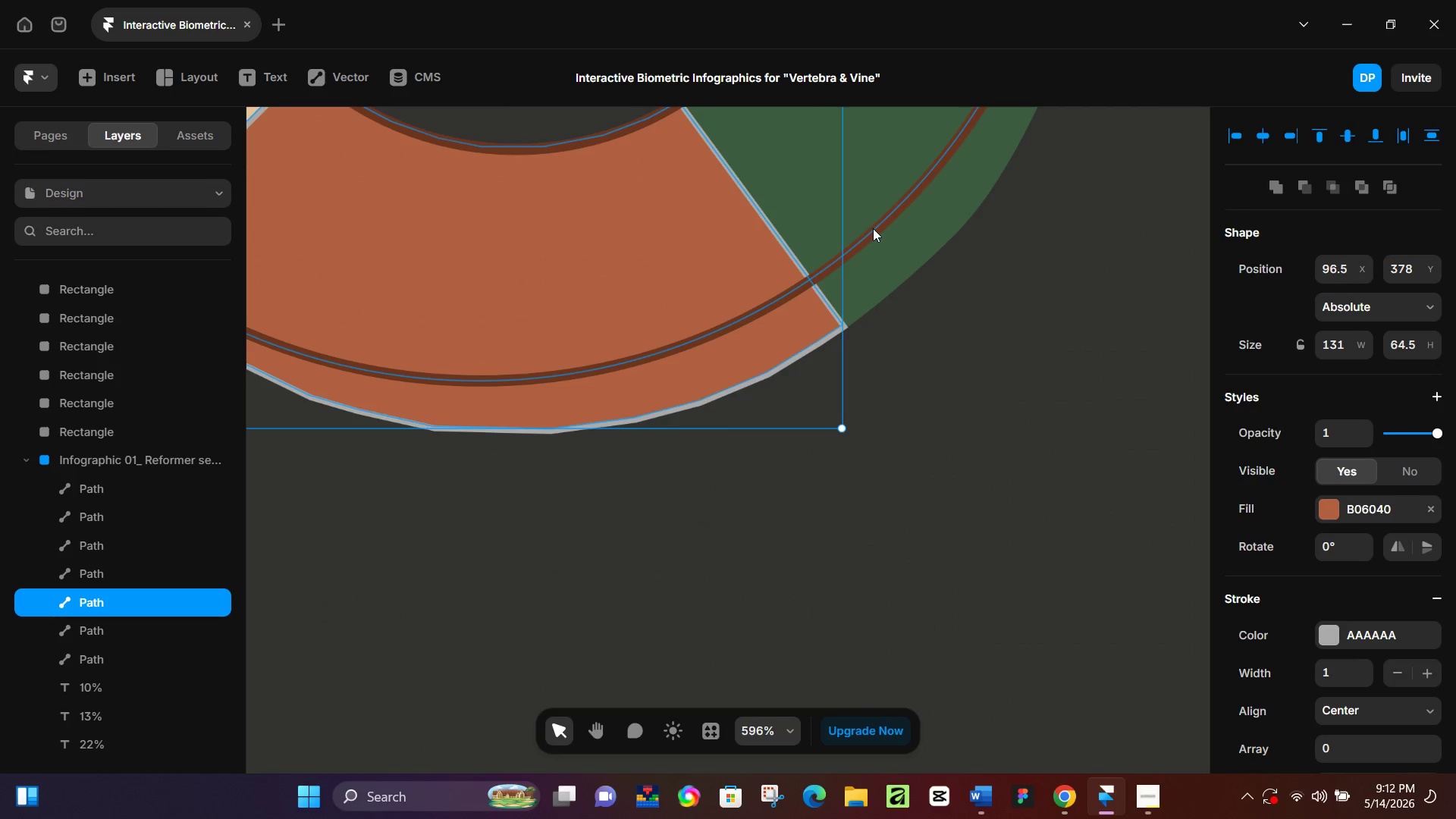 
left_click_drag(start_coordinate=[873, 228], to_coordinate=[896, 278])
 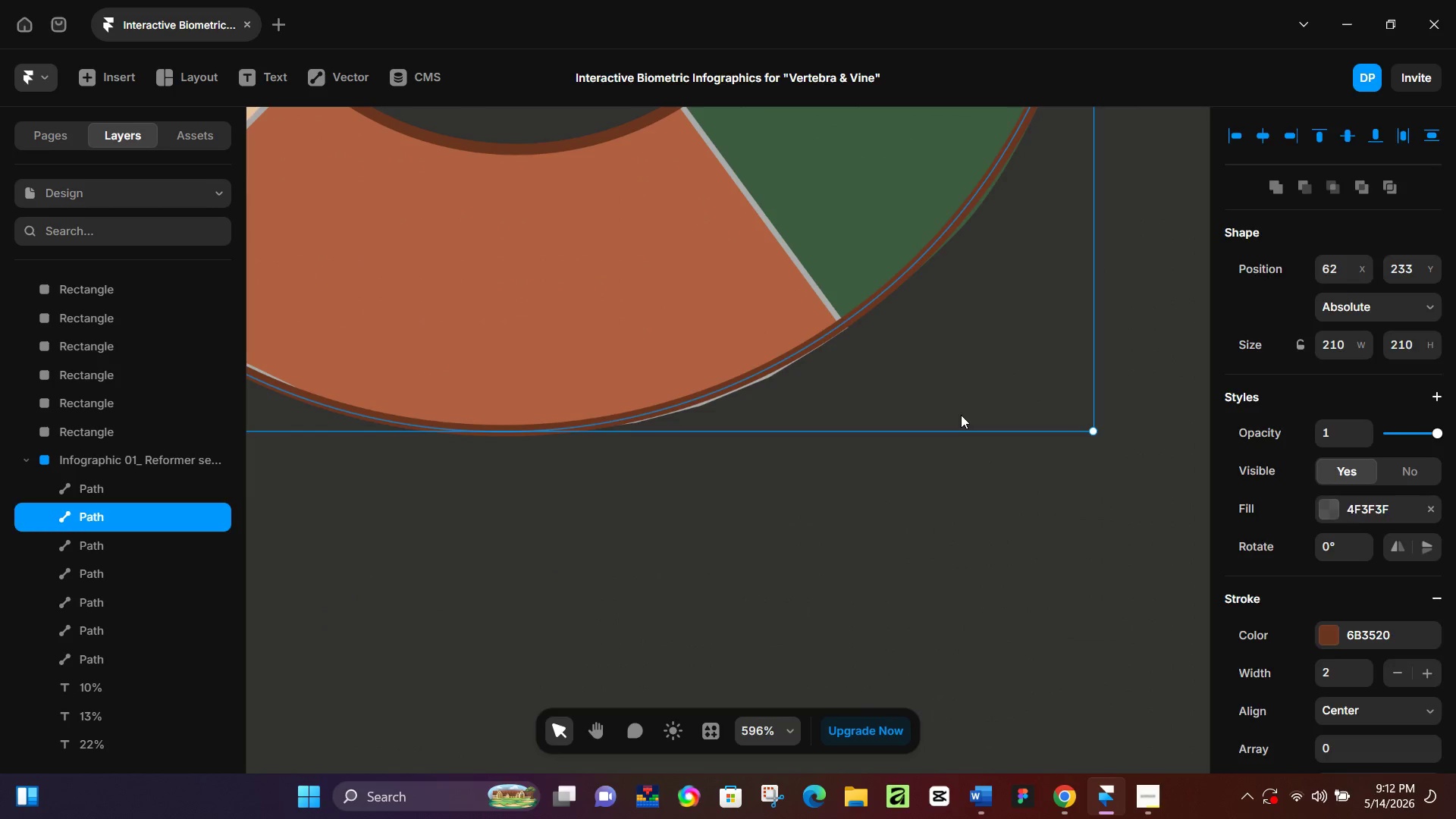 
left_click([961, 415])
 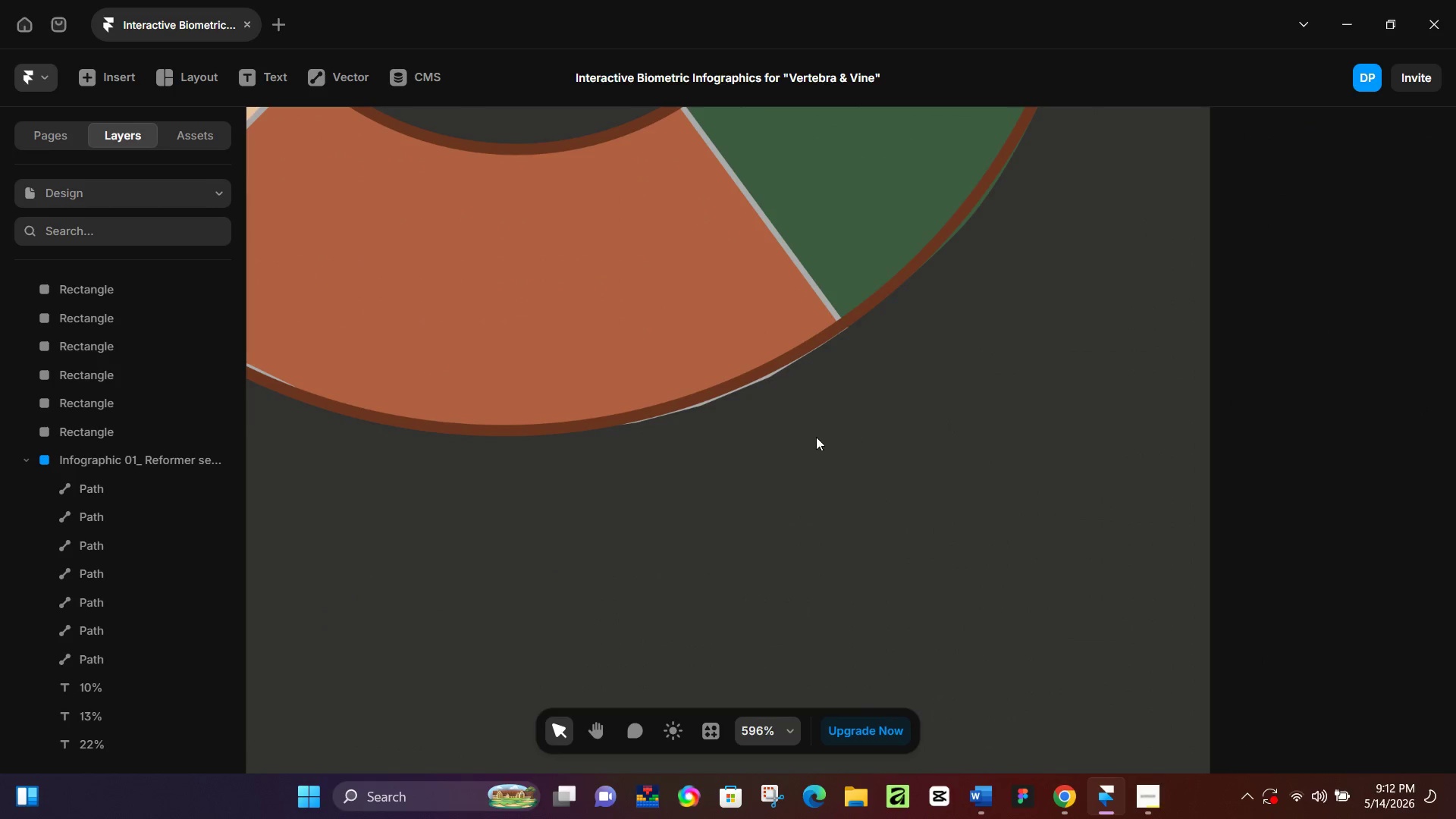 
hold_key(key=ControlLeft, duration=0.44)
scroll: coordinate [775, 410], scroll_direction: down, amount: 6.0
 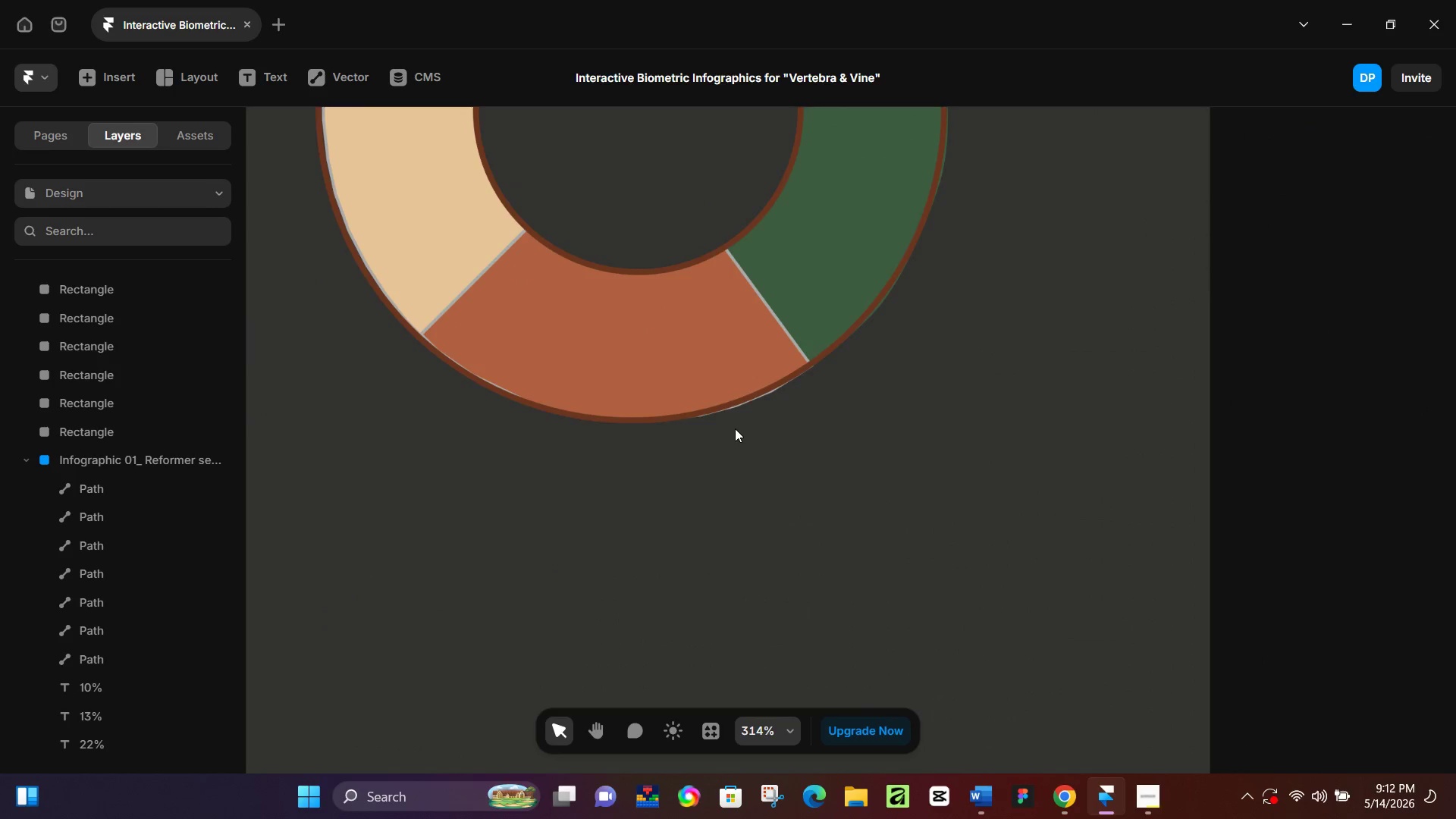 
scroll: coordinate [735, 428], scroll_direction: up, amount: 5.0
 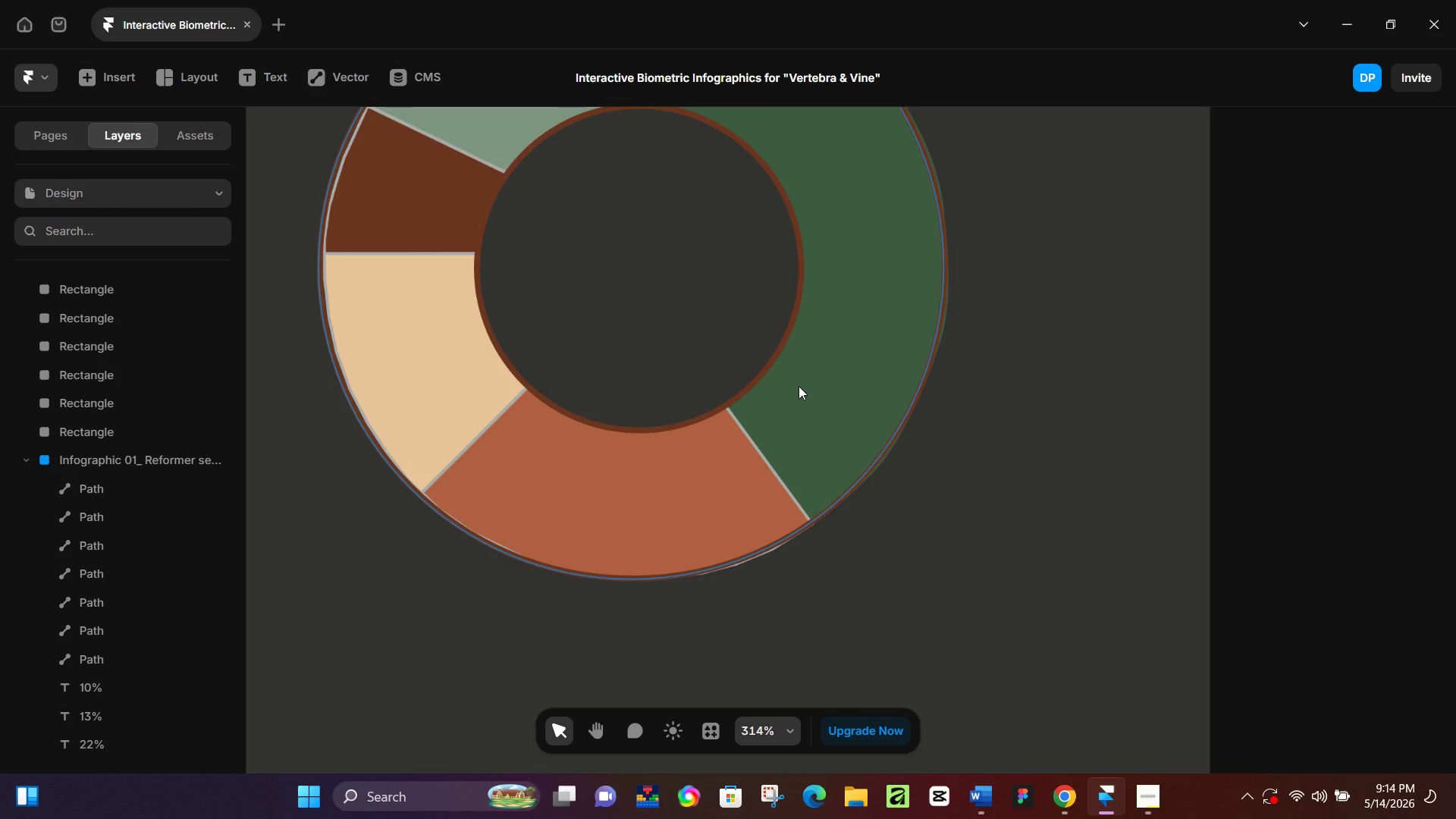 
wait(73.0)
 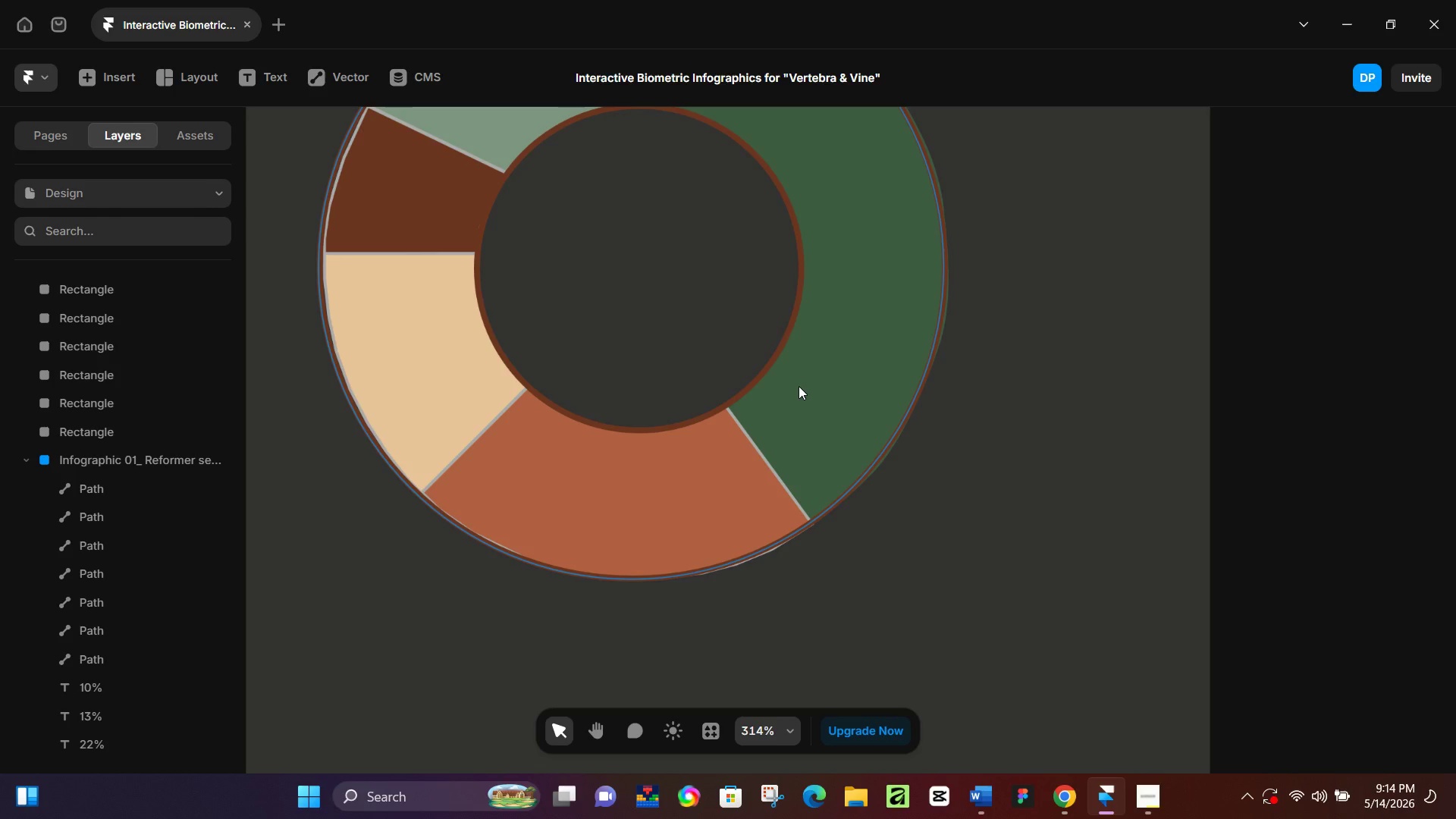 
left_click([430, 581])
 